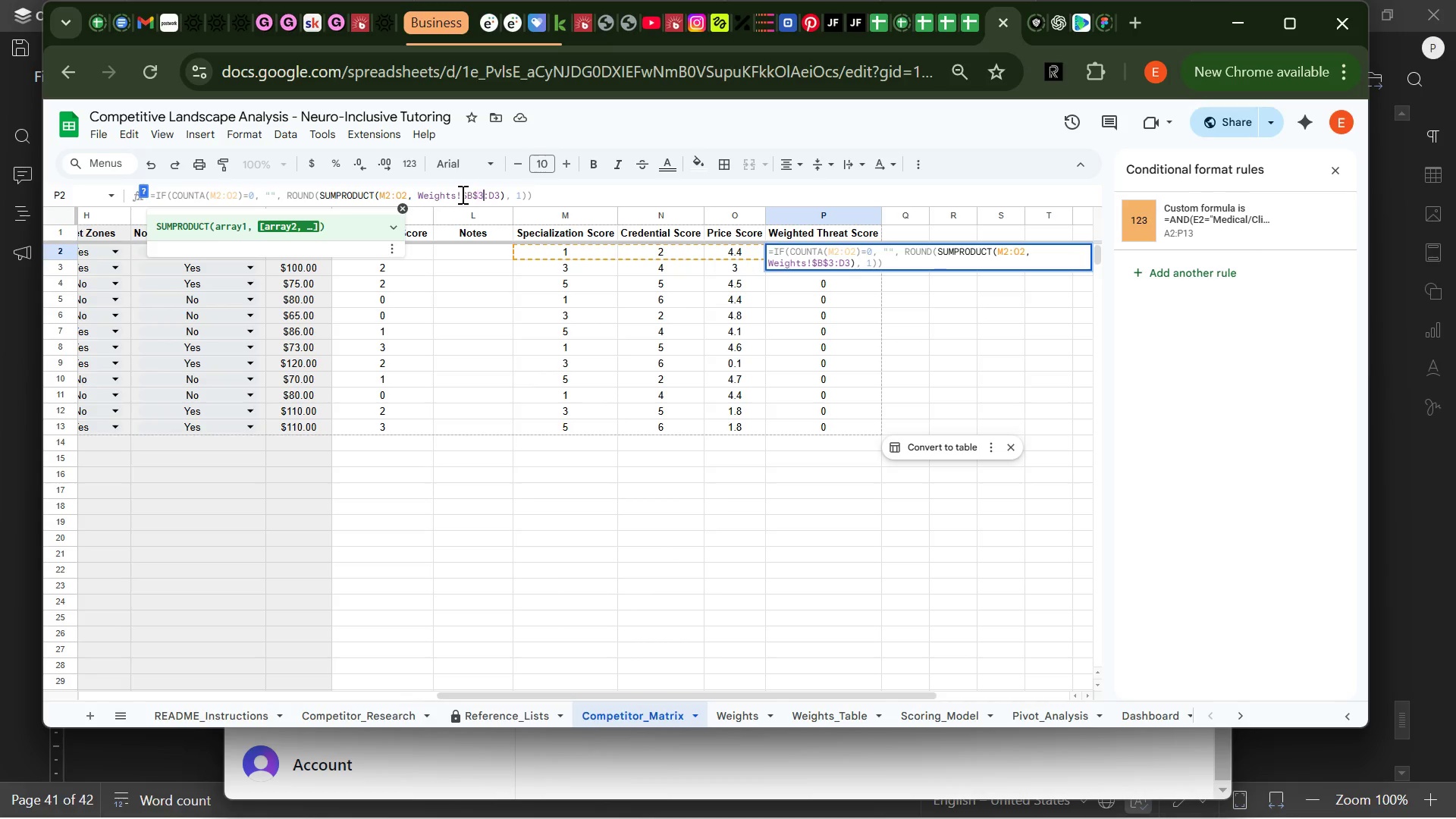 
key(ArrowRight)
 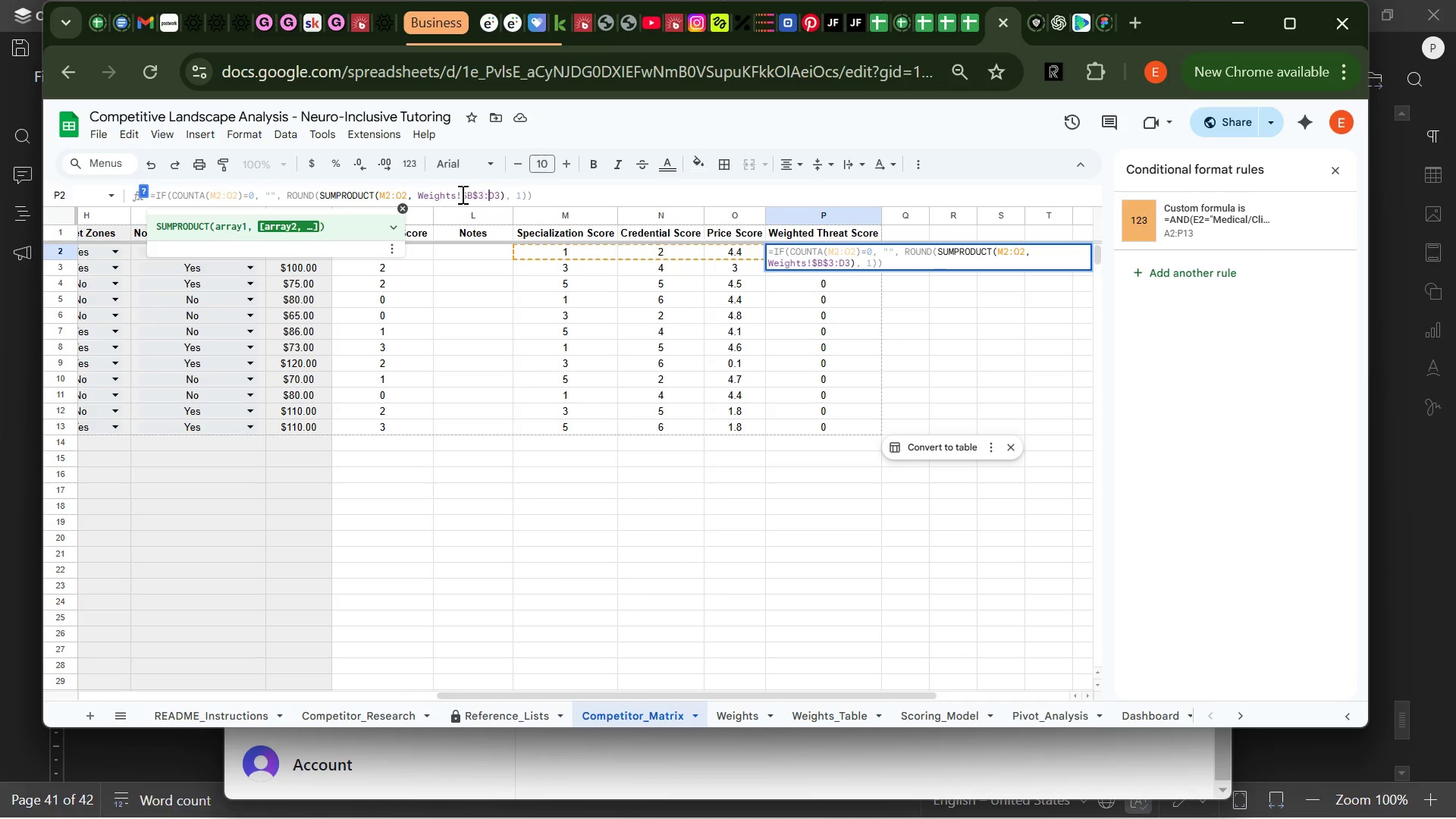 
key(ArrowRight)
 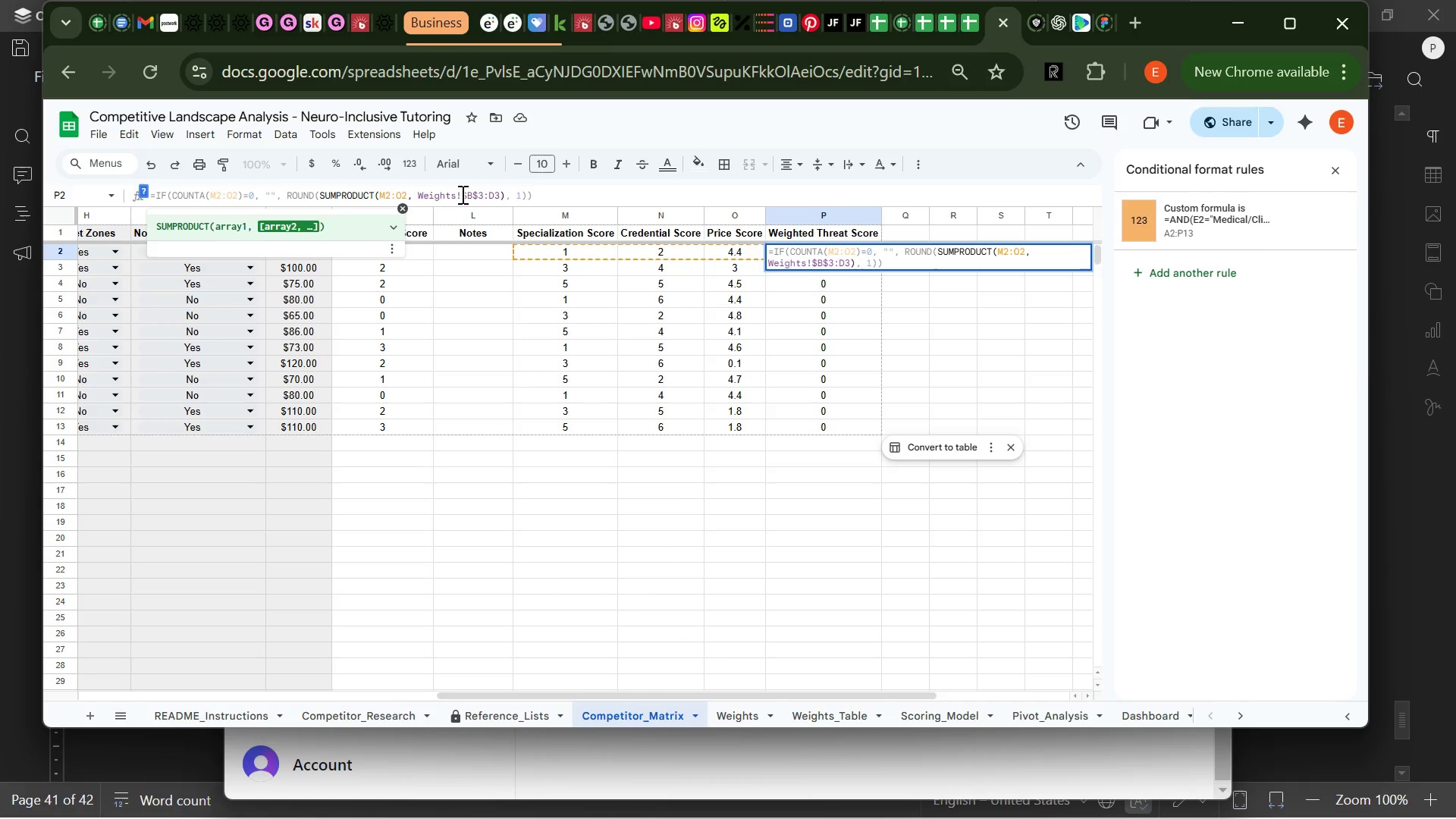 
key(Shift+4)
 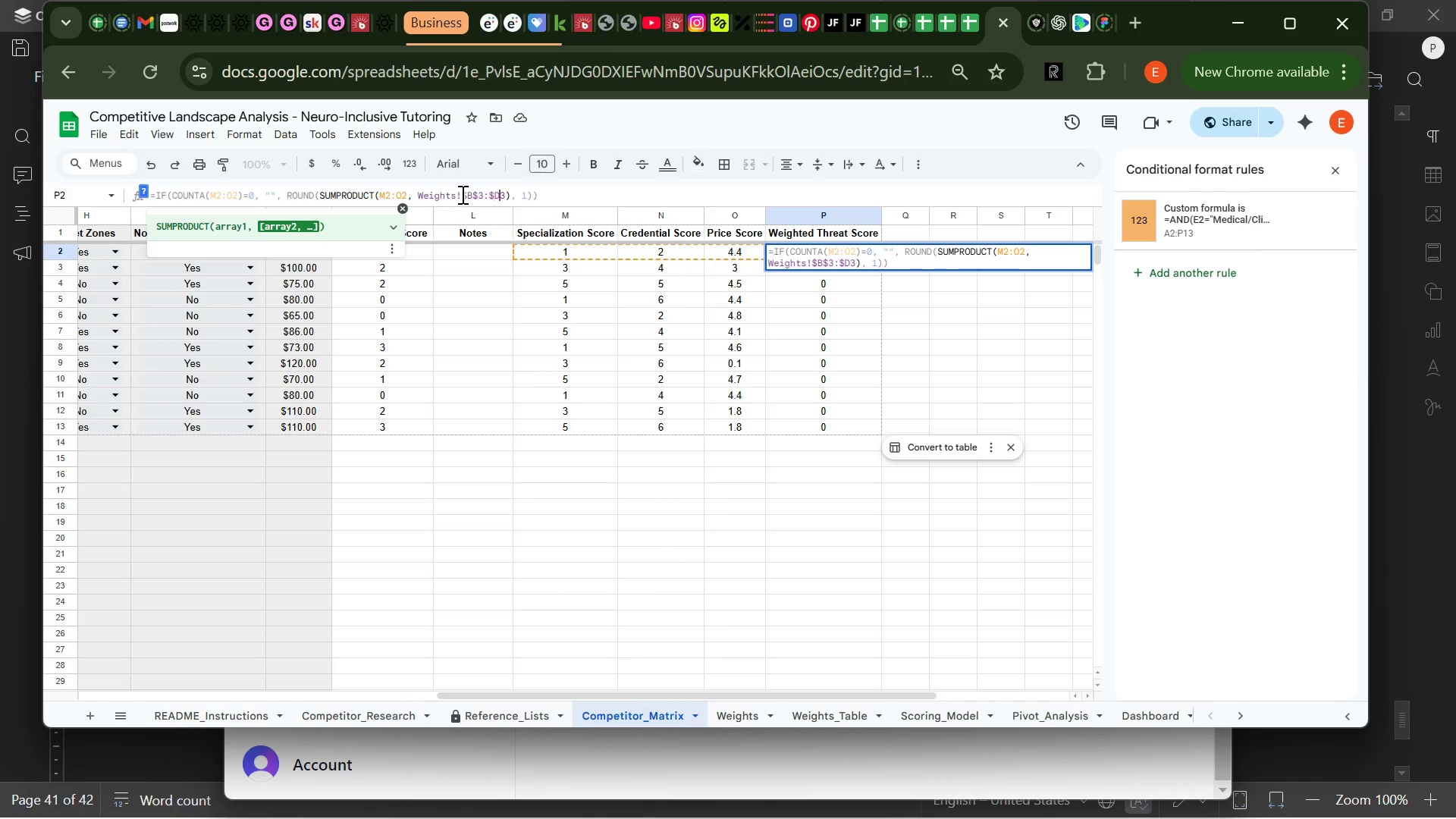 
key(ArrowRight)
 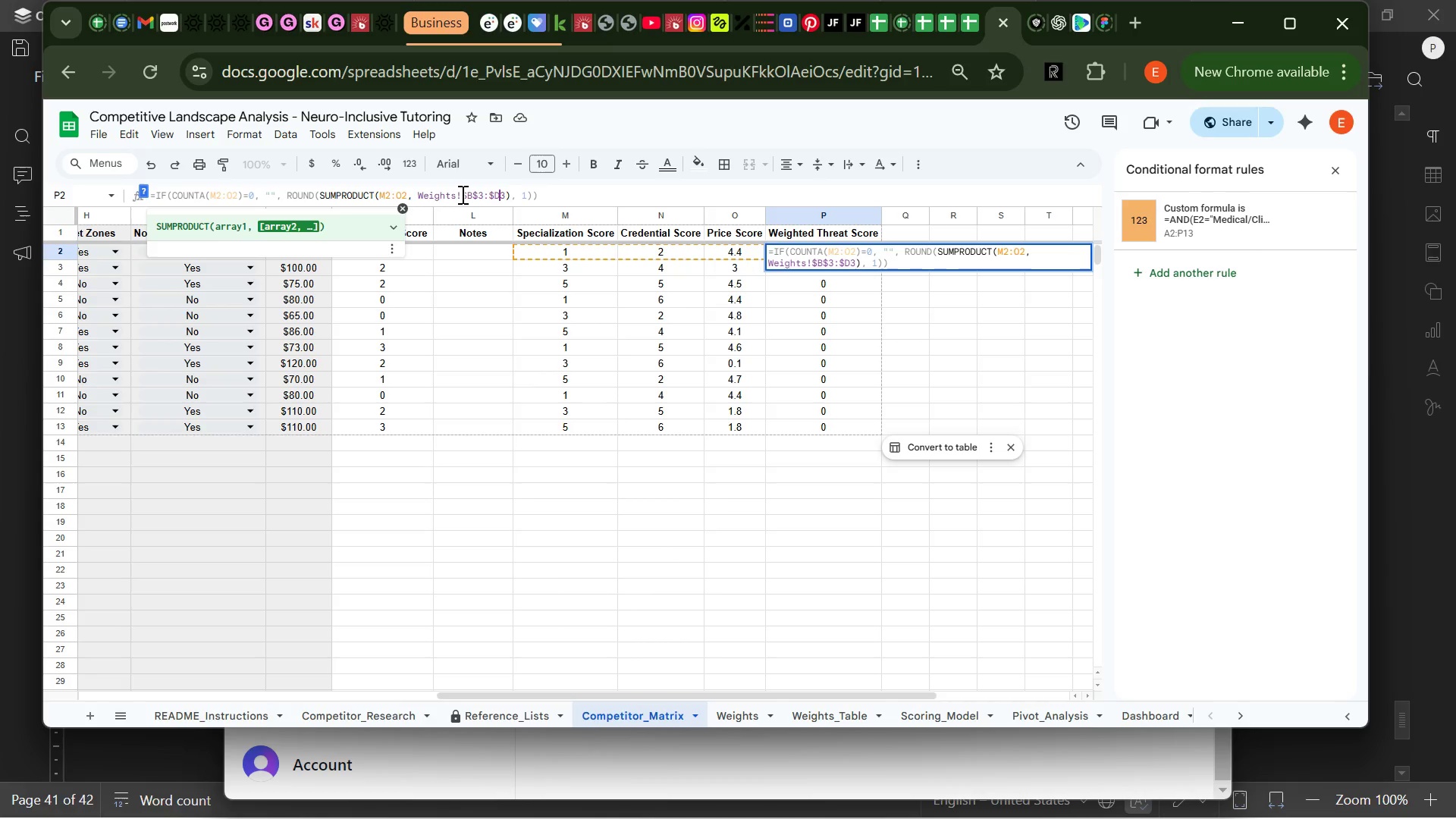 
key(Shift+4)
 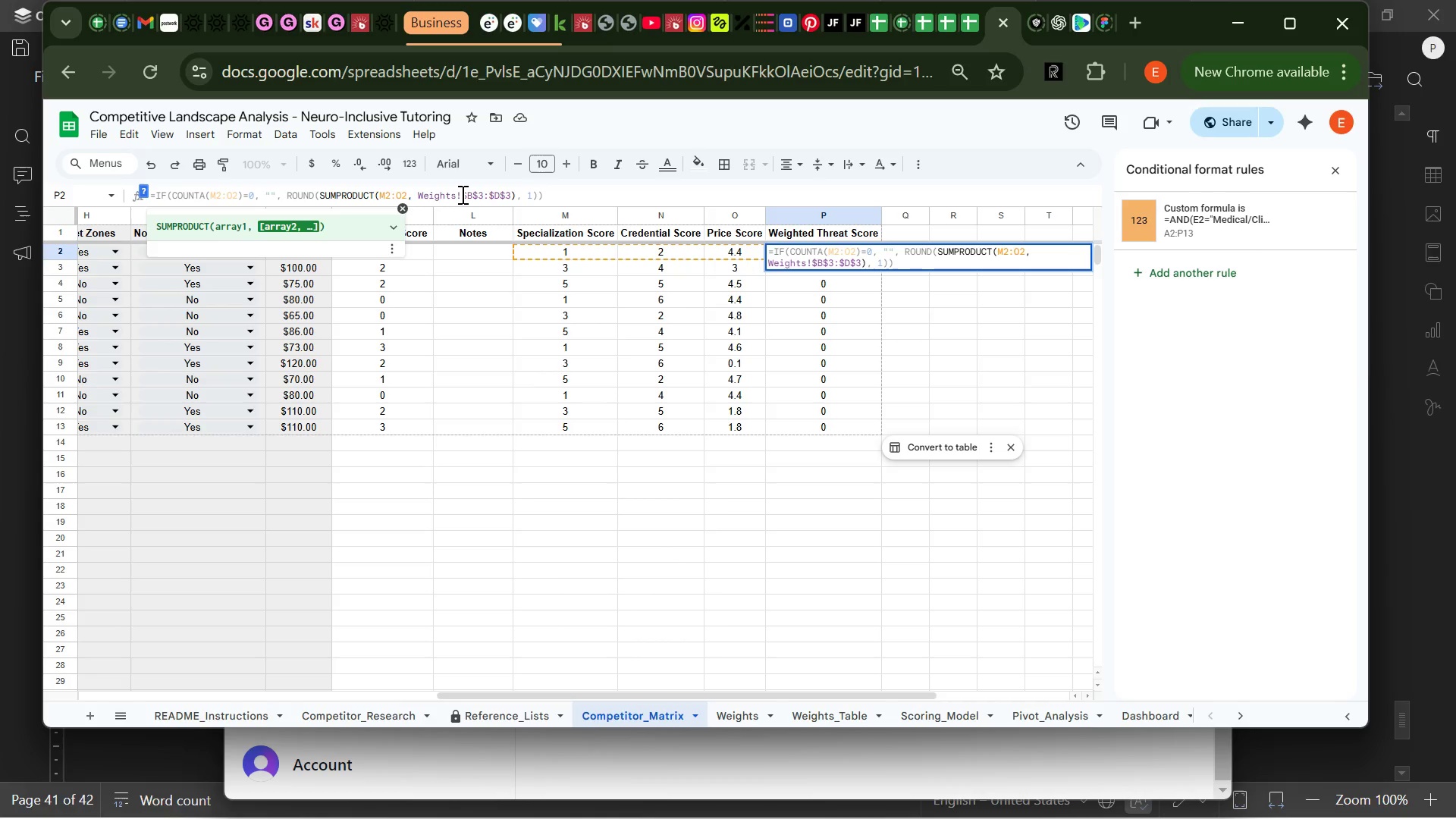 
key(Enter)
 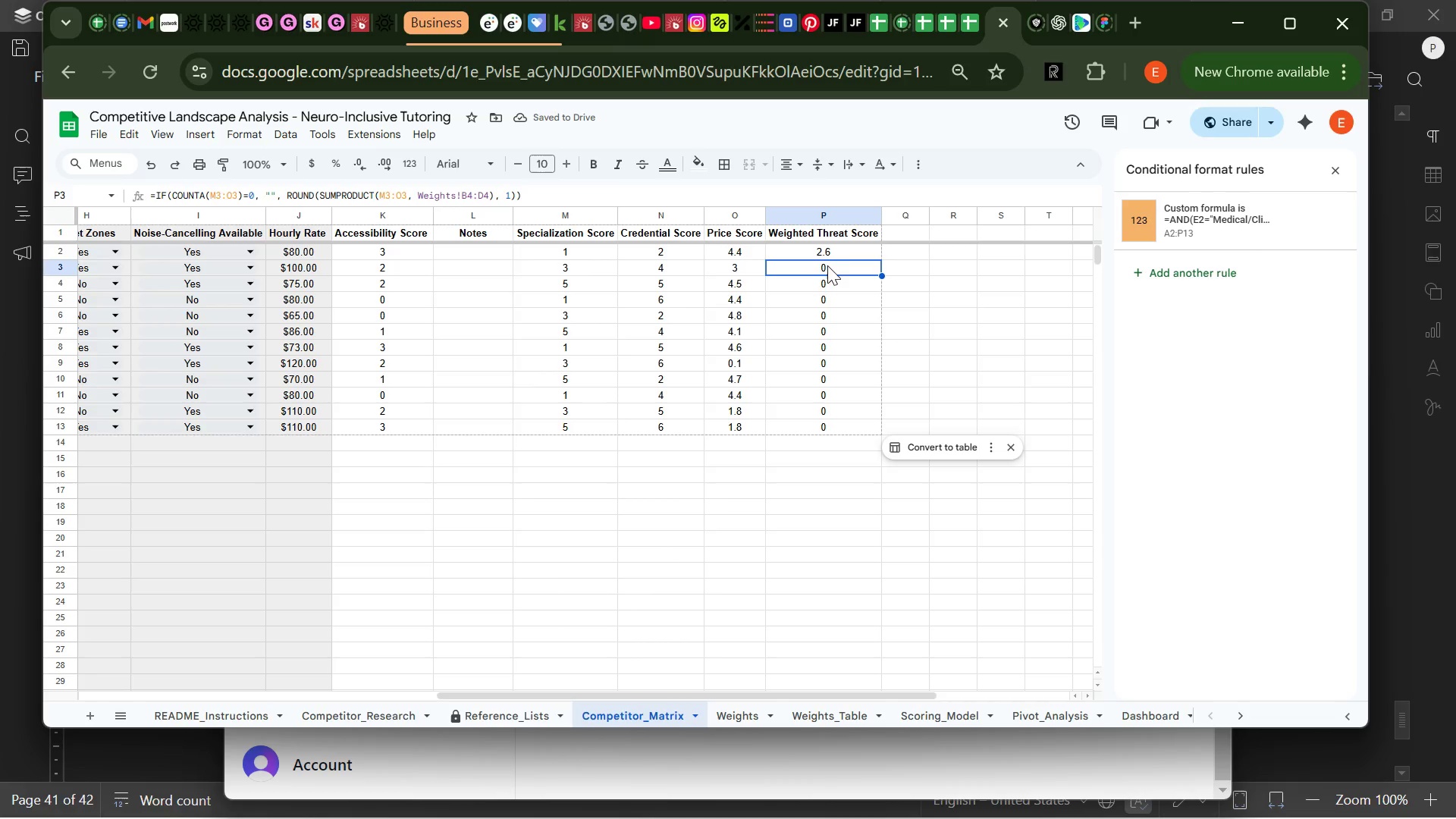 
left_click([817, 257])
 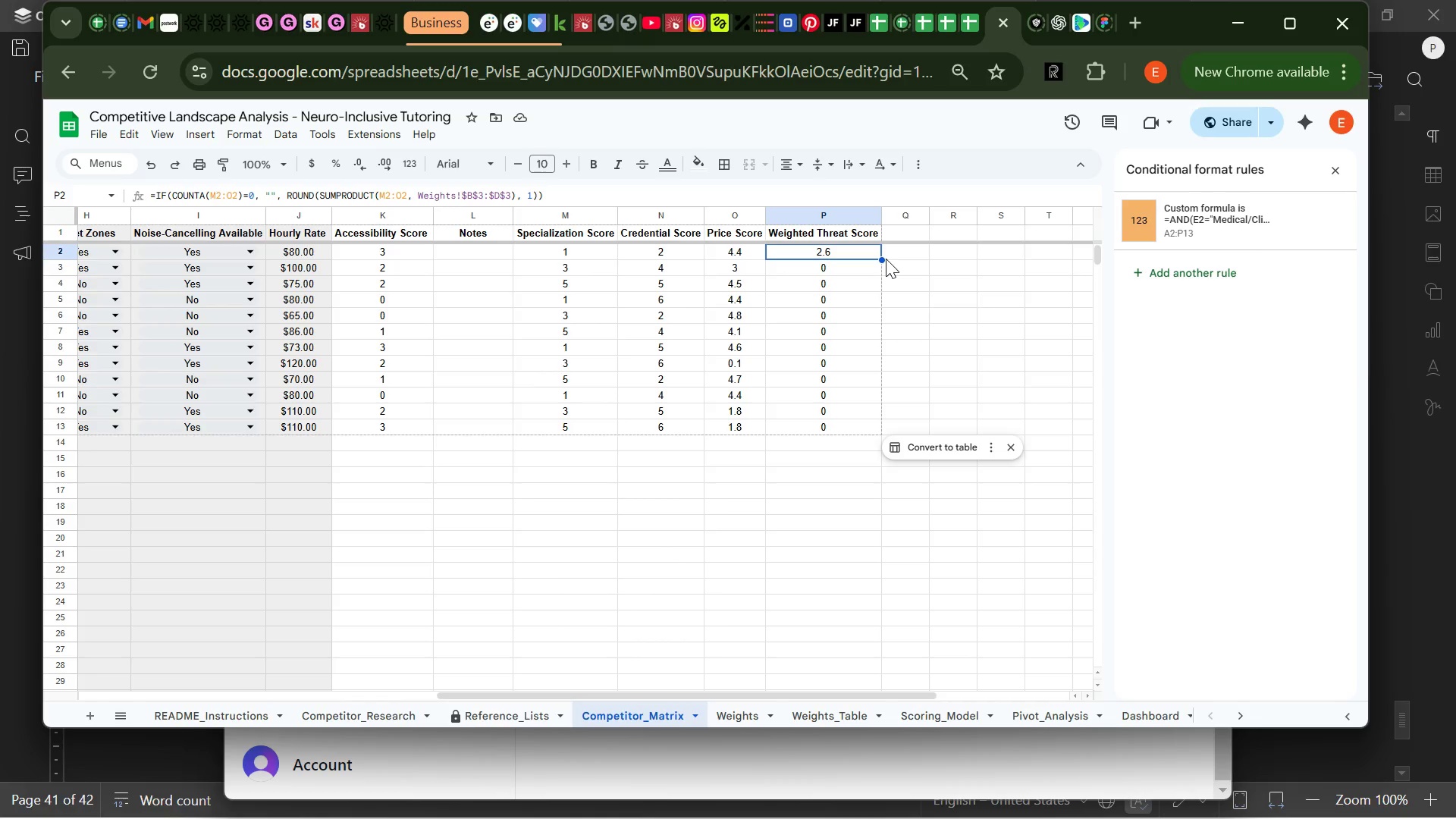 
wait(6.22)
 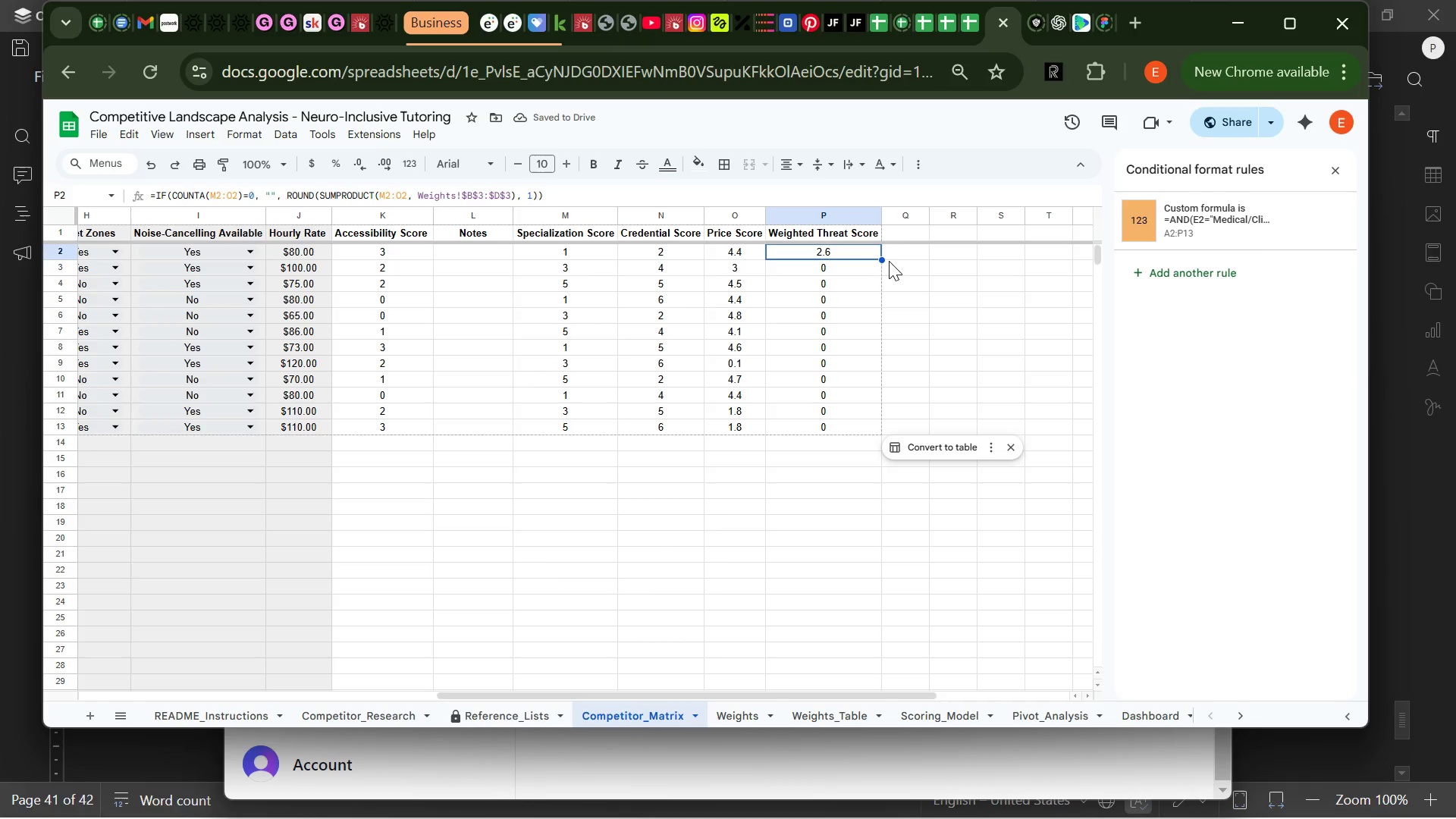 
left_click_drag(start_coordinate=[879, 259], to_coordinate=[868, 425])
 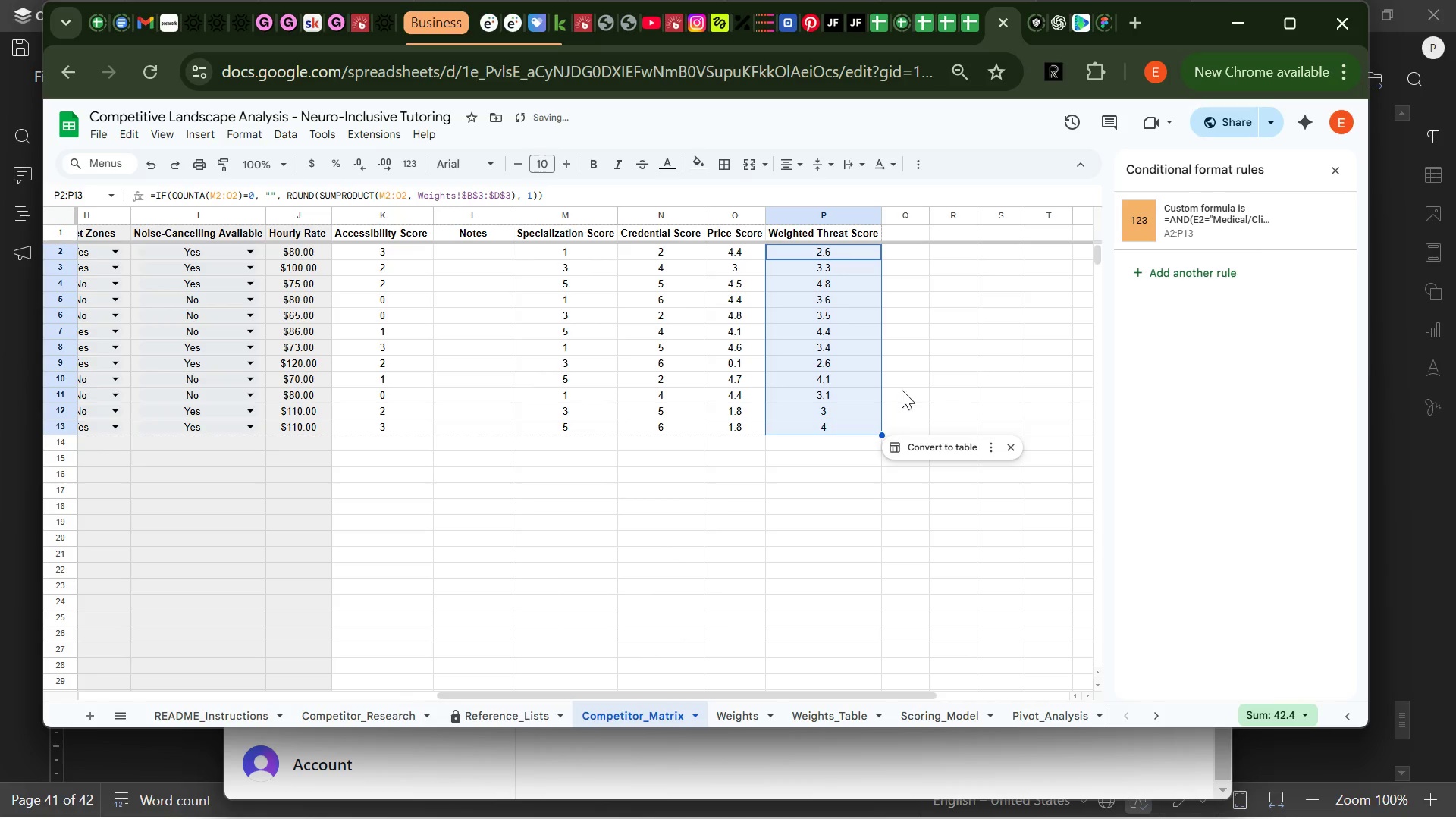 
left_click([905, 386])
 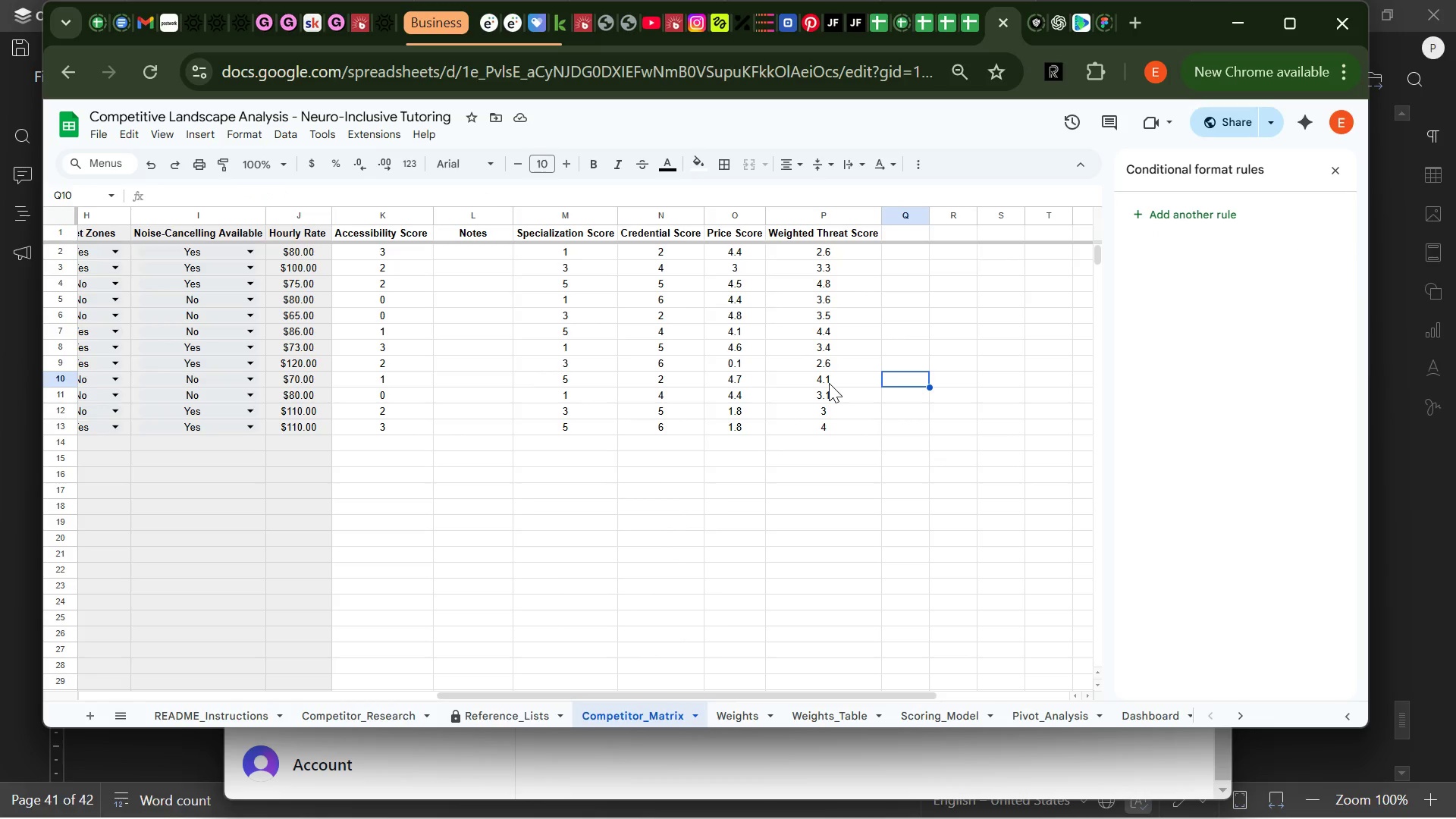 
wait(8.67)
 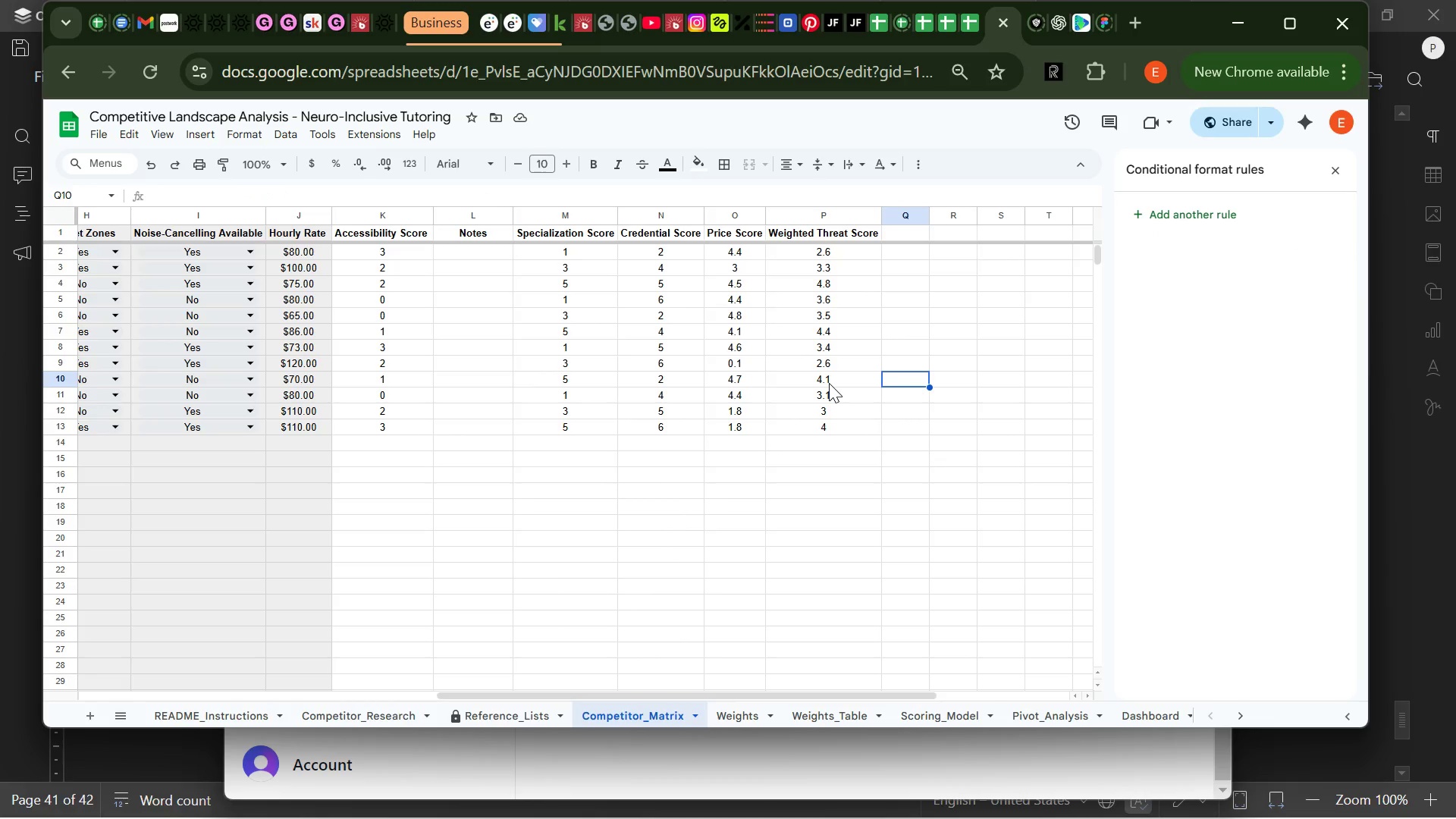 
mouse_move([1054, 817])
 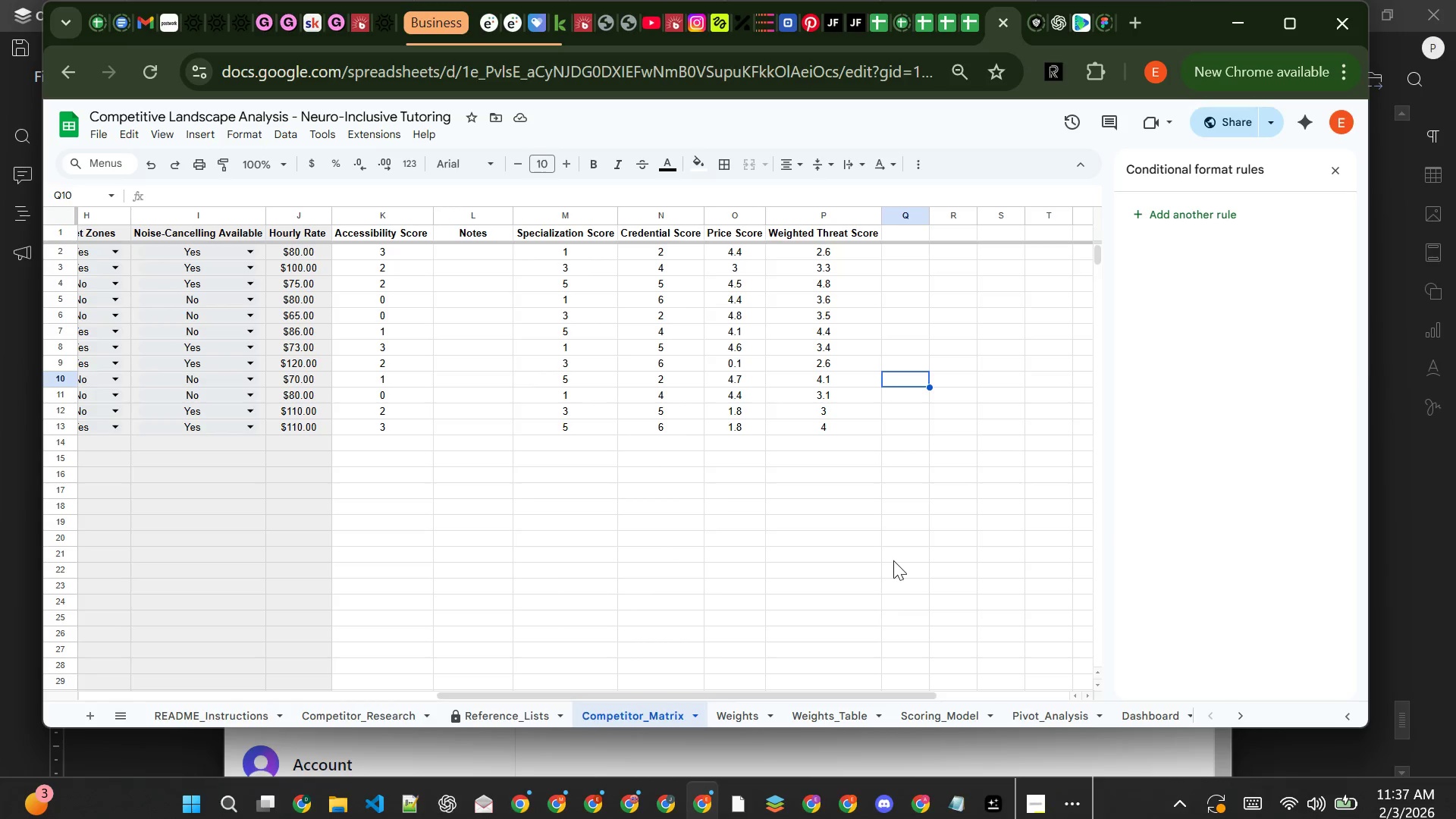 
left_click([893, 560])
 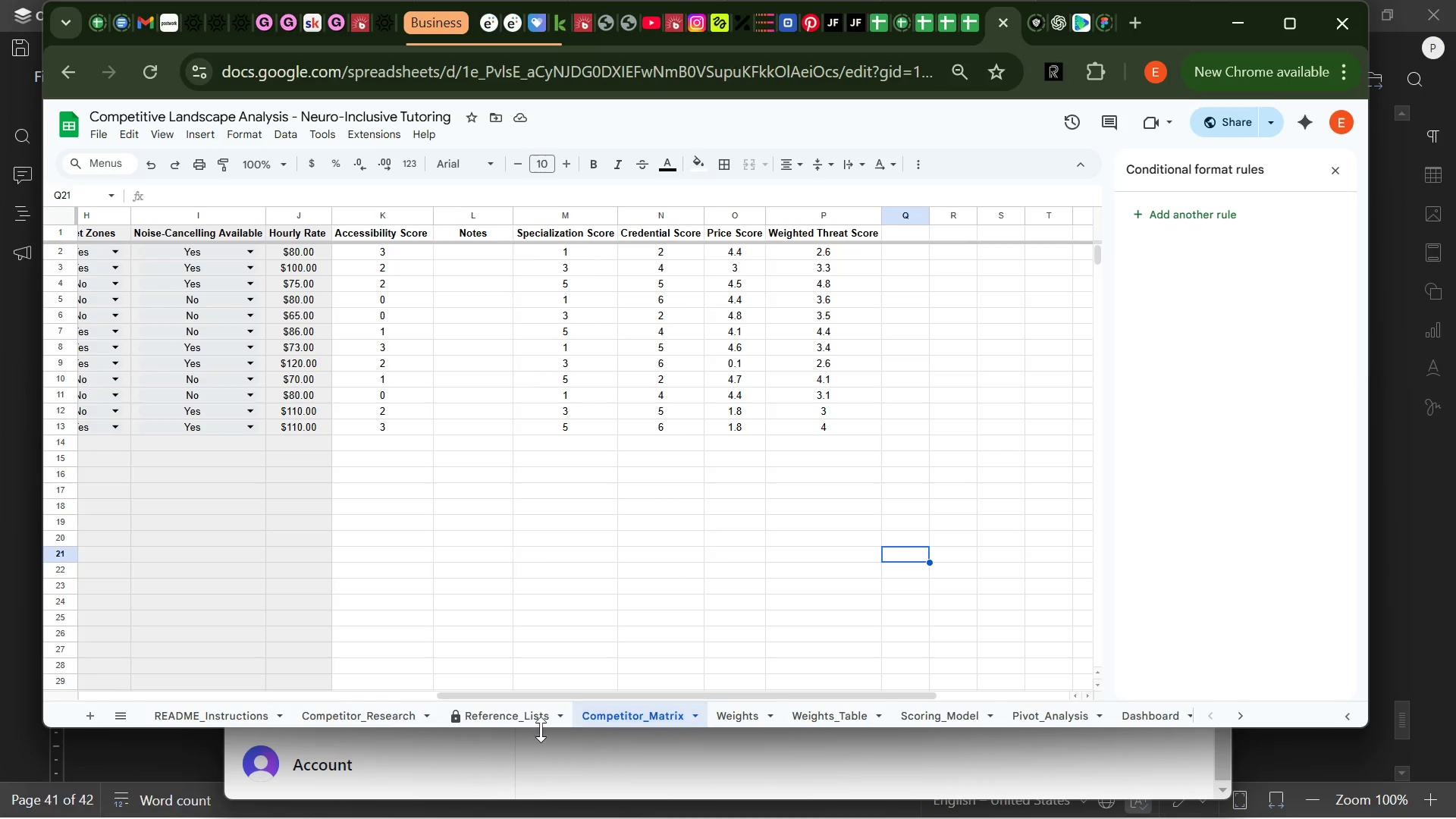 
wait(15.3)
 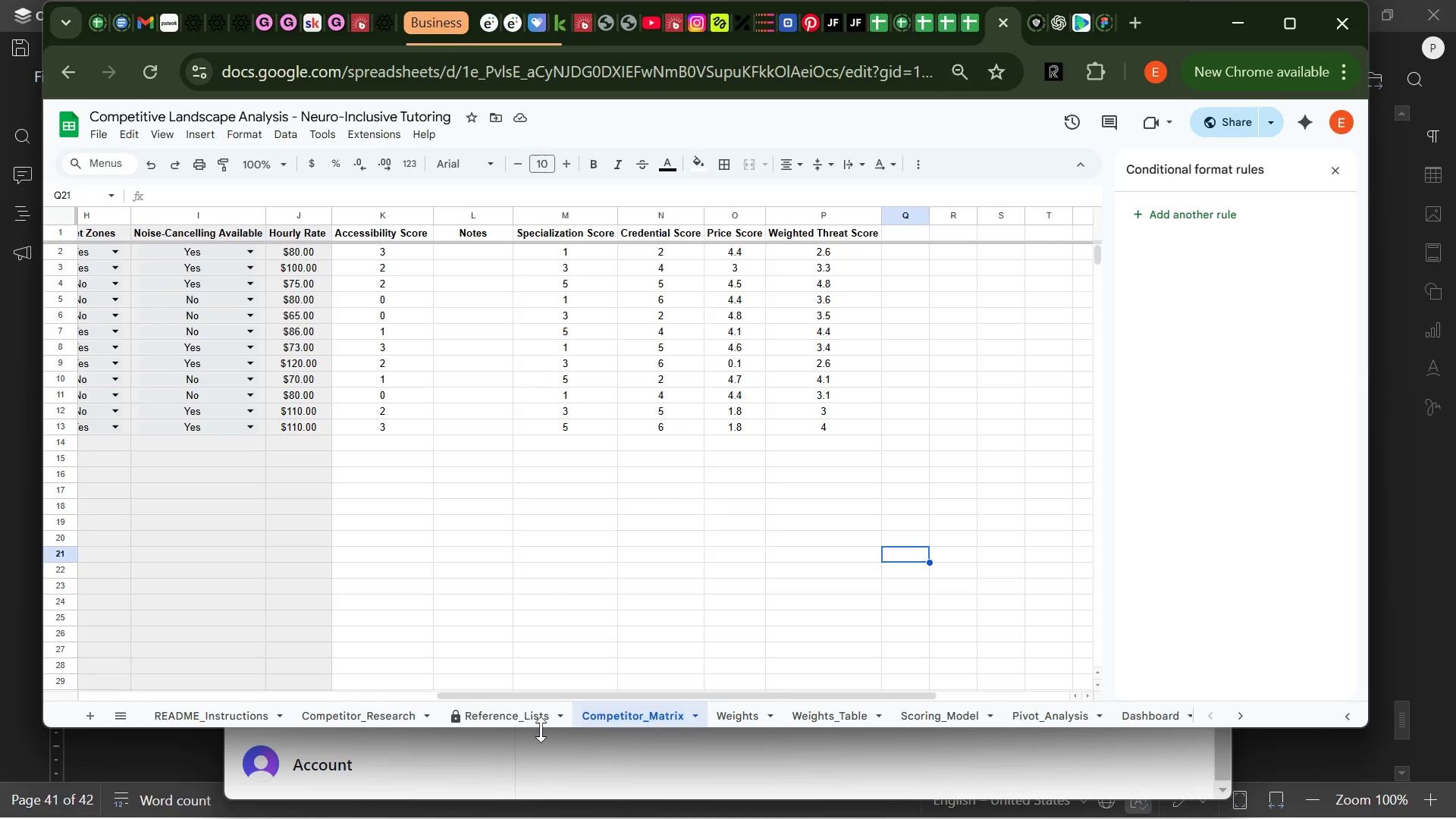 
left_click([133, 256])
 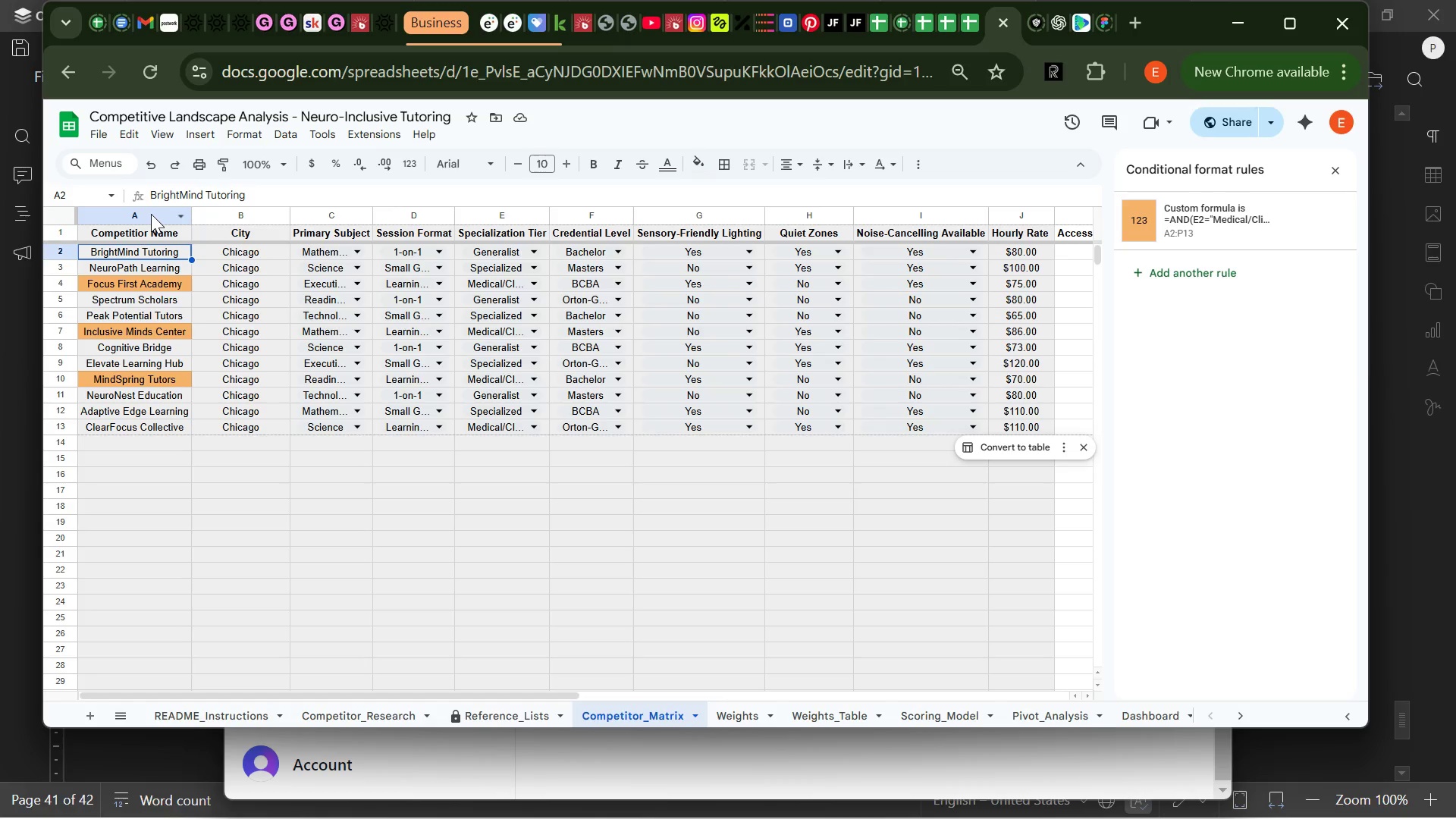 
left_click([137, 232])
 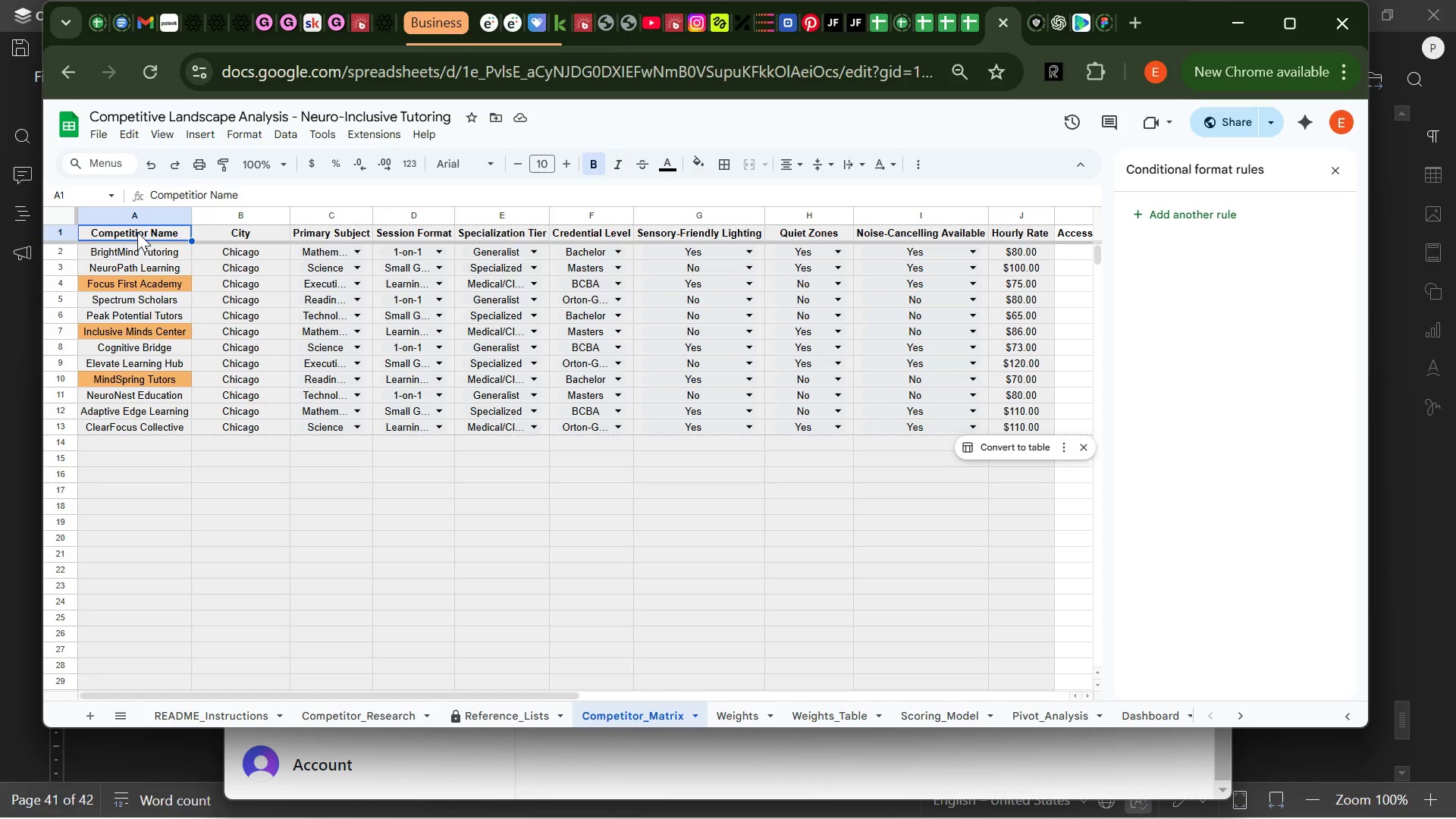 
left_click_drag(start_coordinate=[137, 232], to_coordinate=[131, 425])
 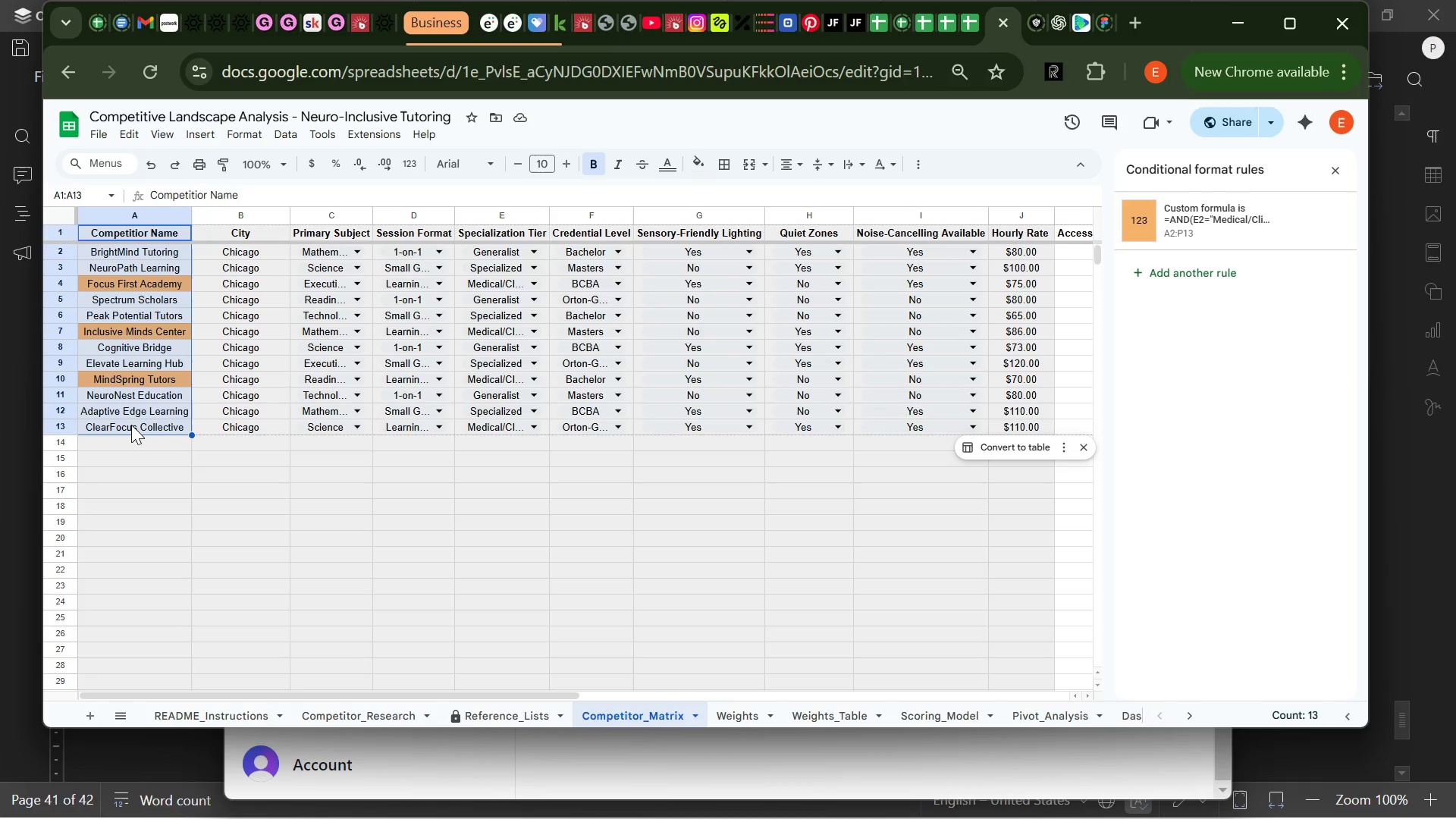 
key(Control+C)
 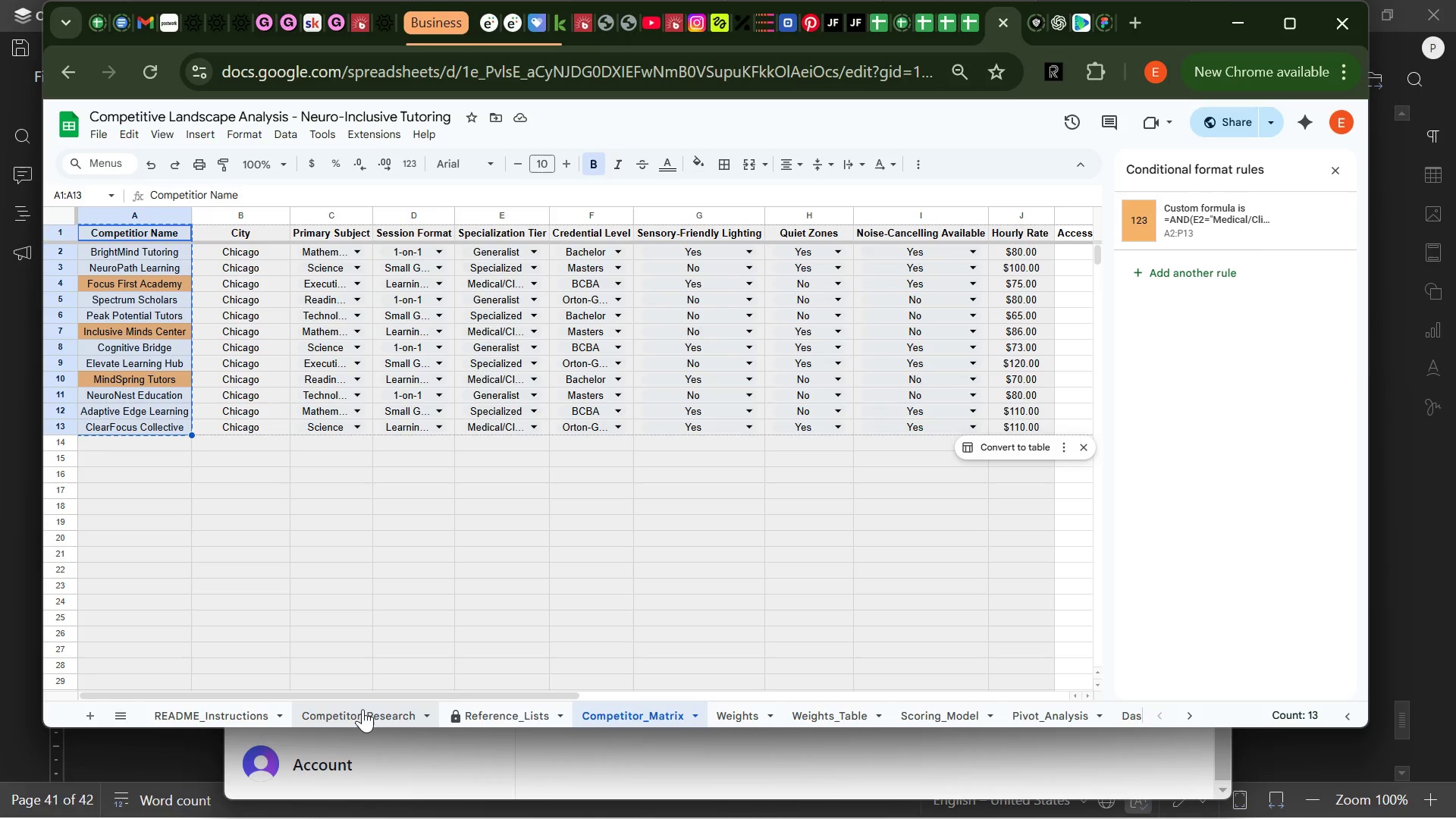 
left_click([360, 720])
 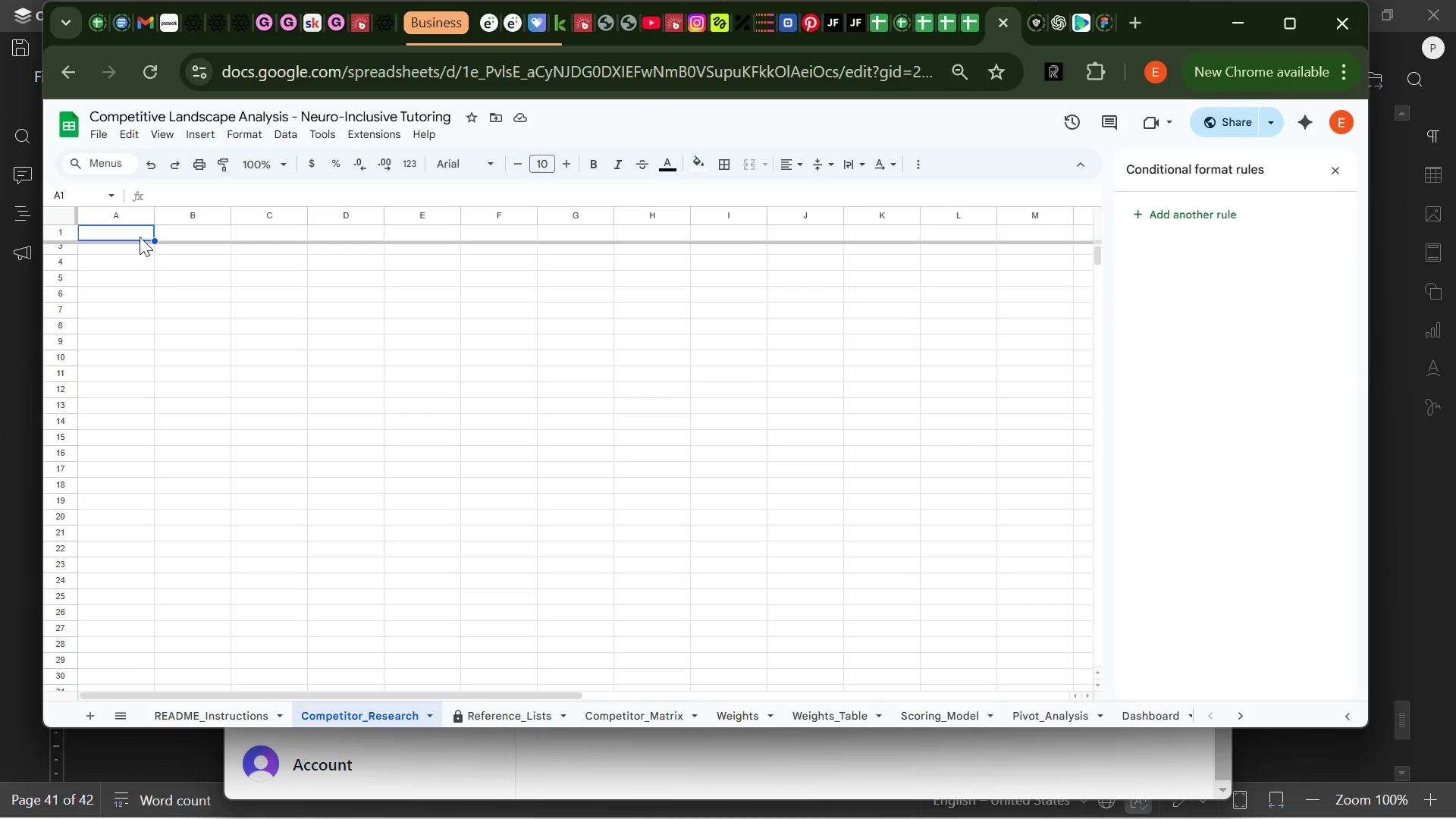 
key(Control+V)
 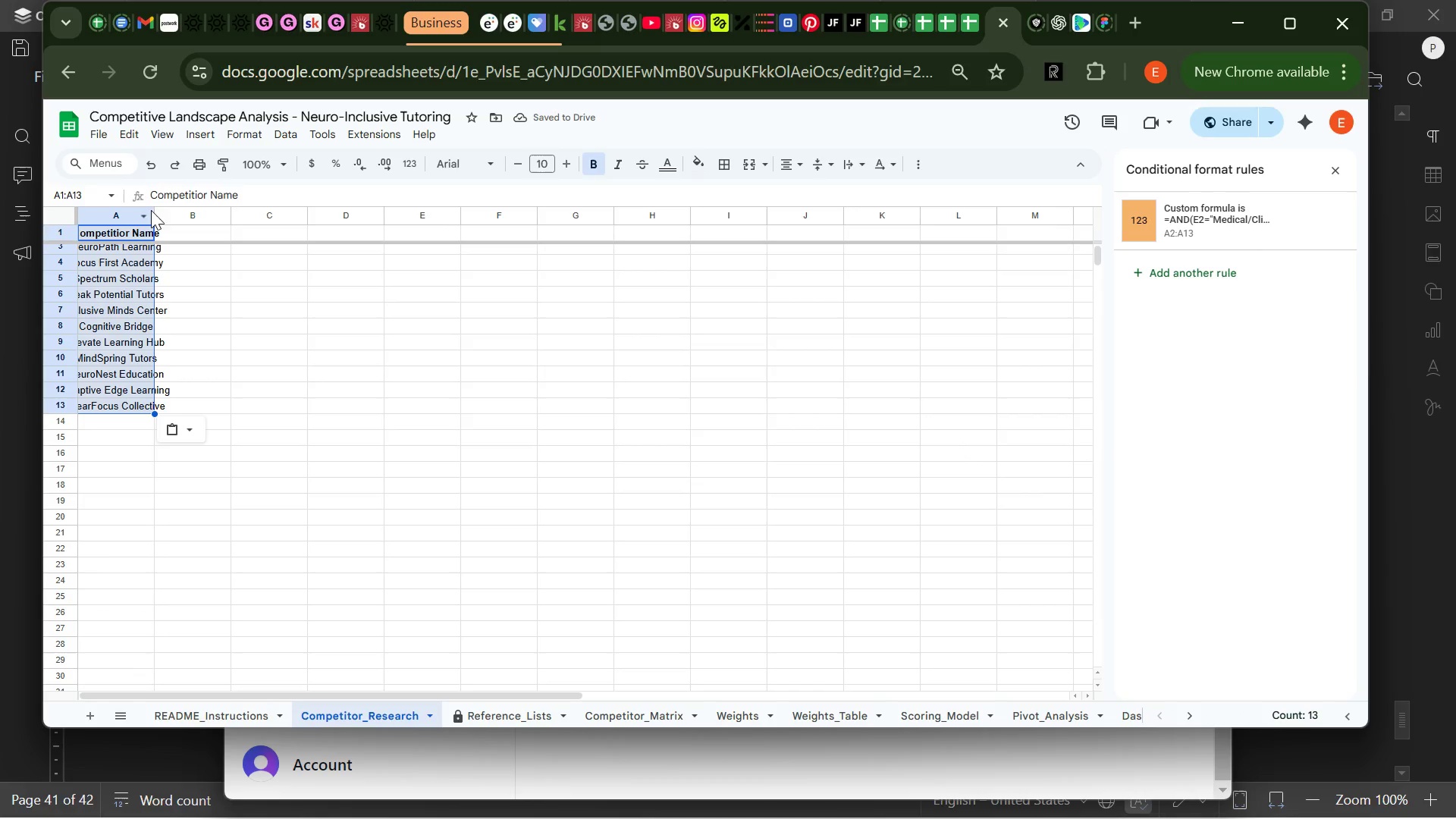 
double_click([155, 216])
 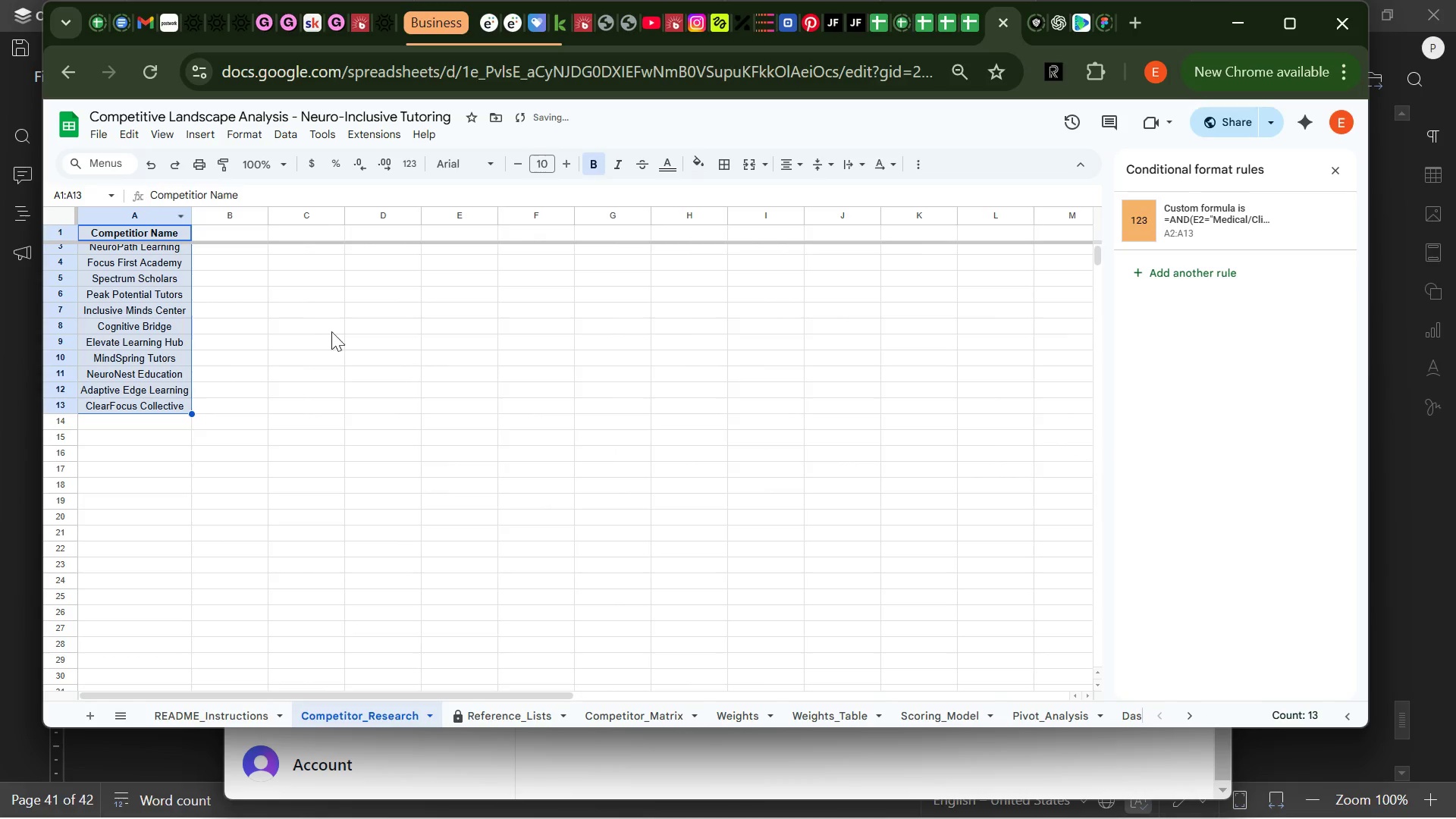 
left_click([337, 335])
 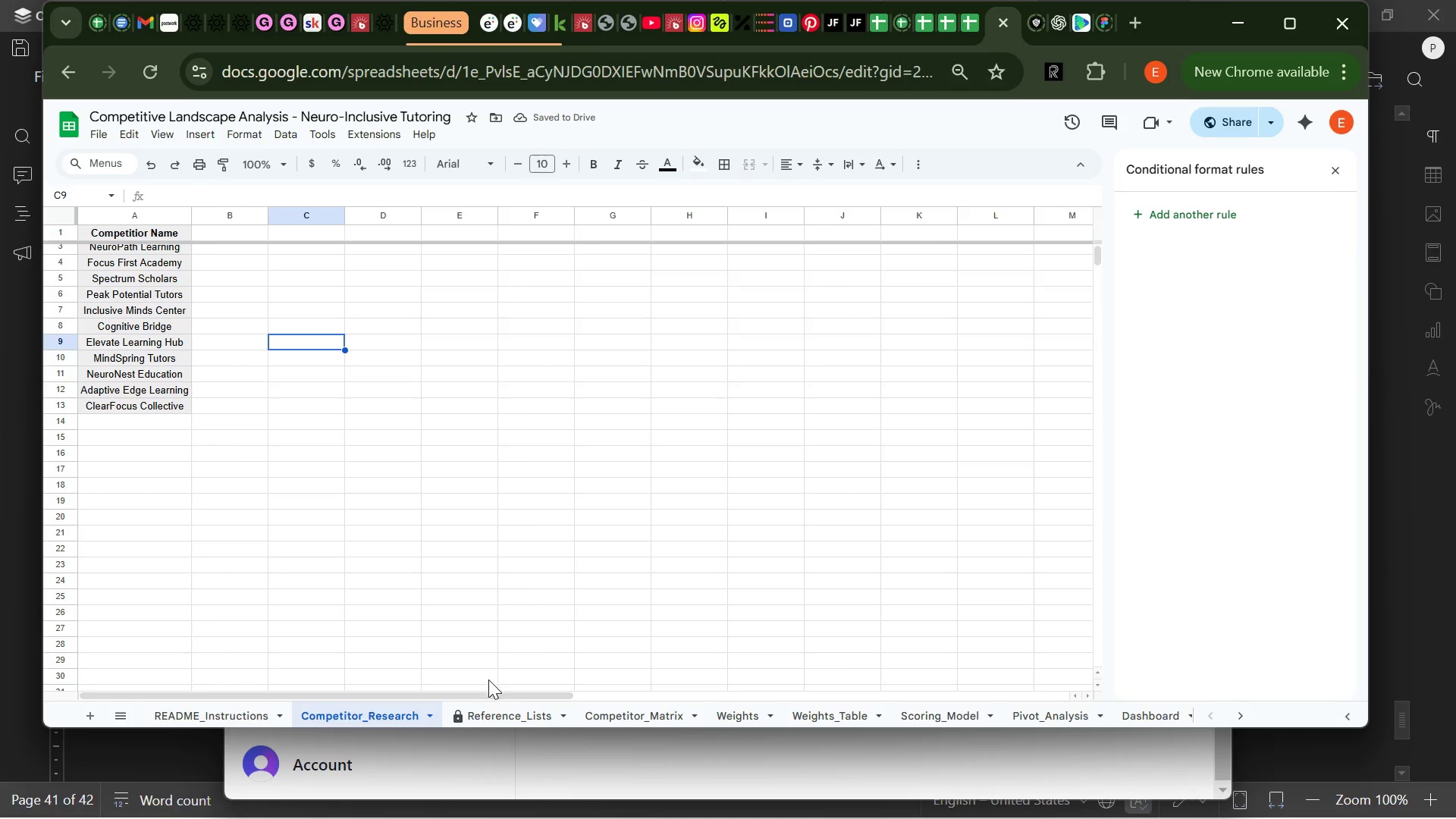 
left_click([635, 723])
 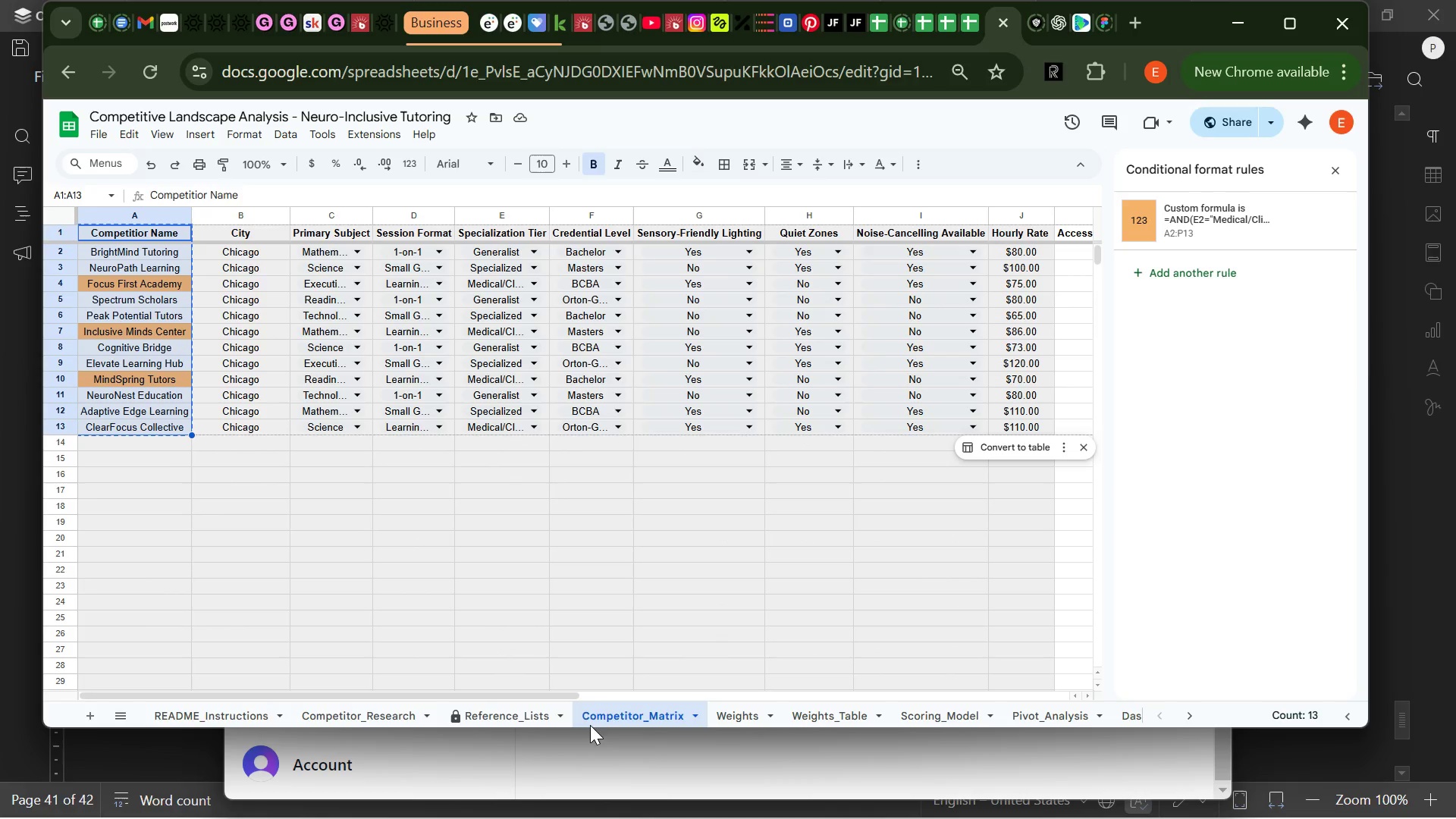 
left_click([695, 651])
 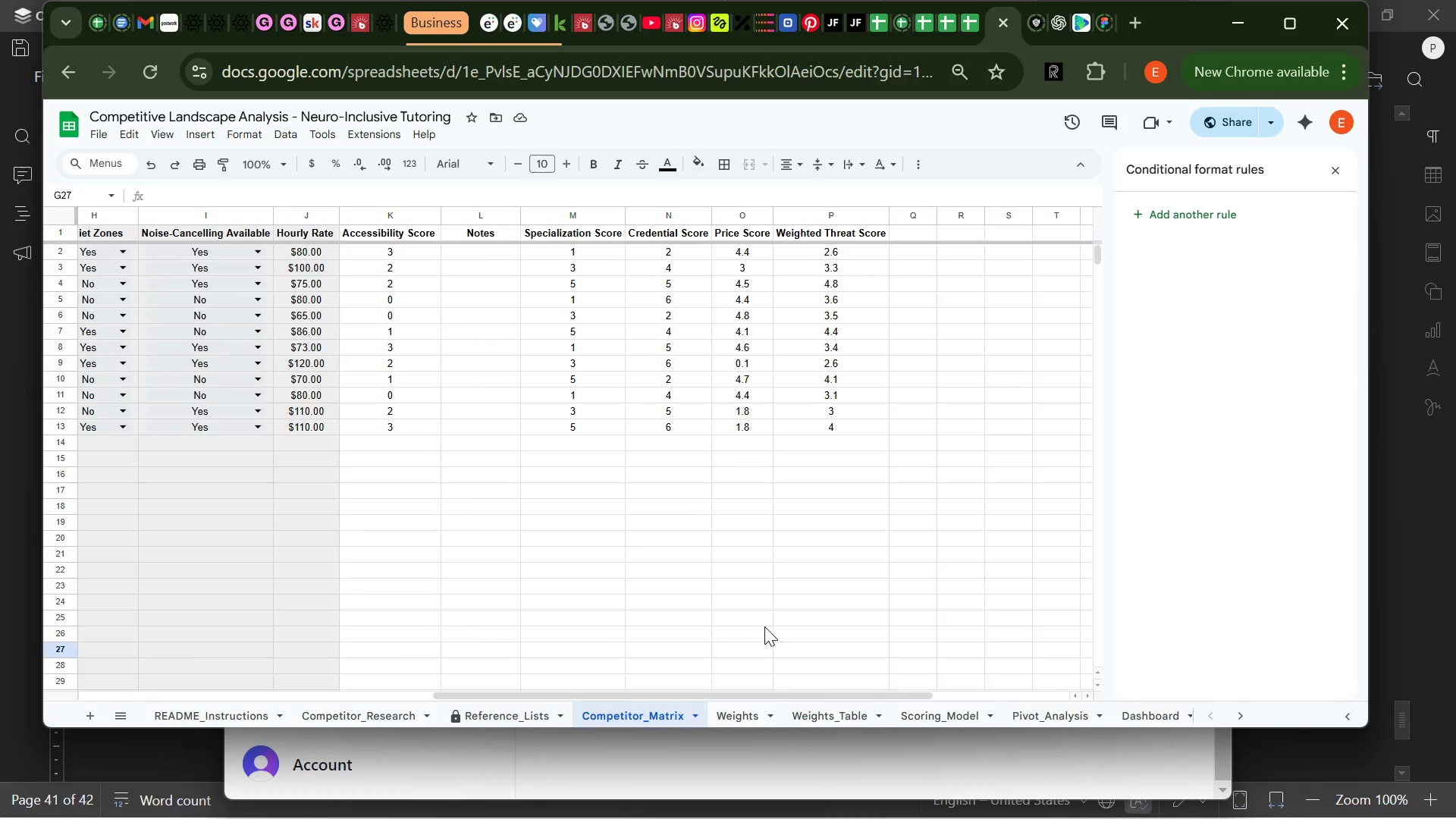 
left_click([845, 551])
 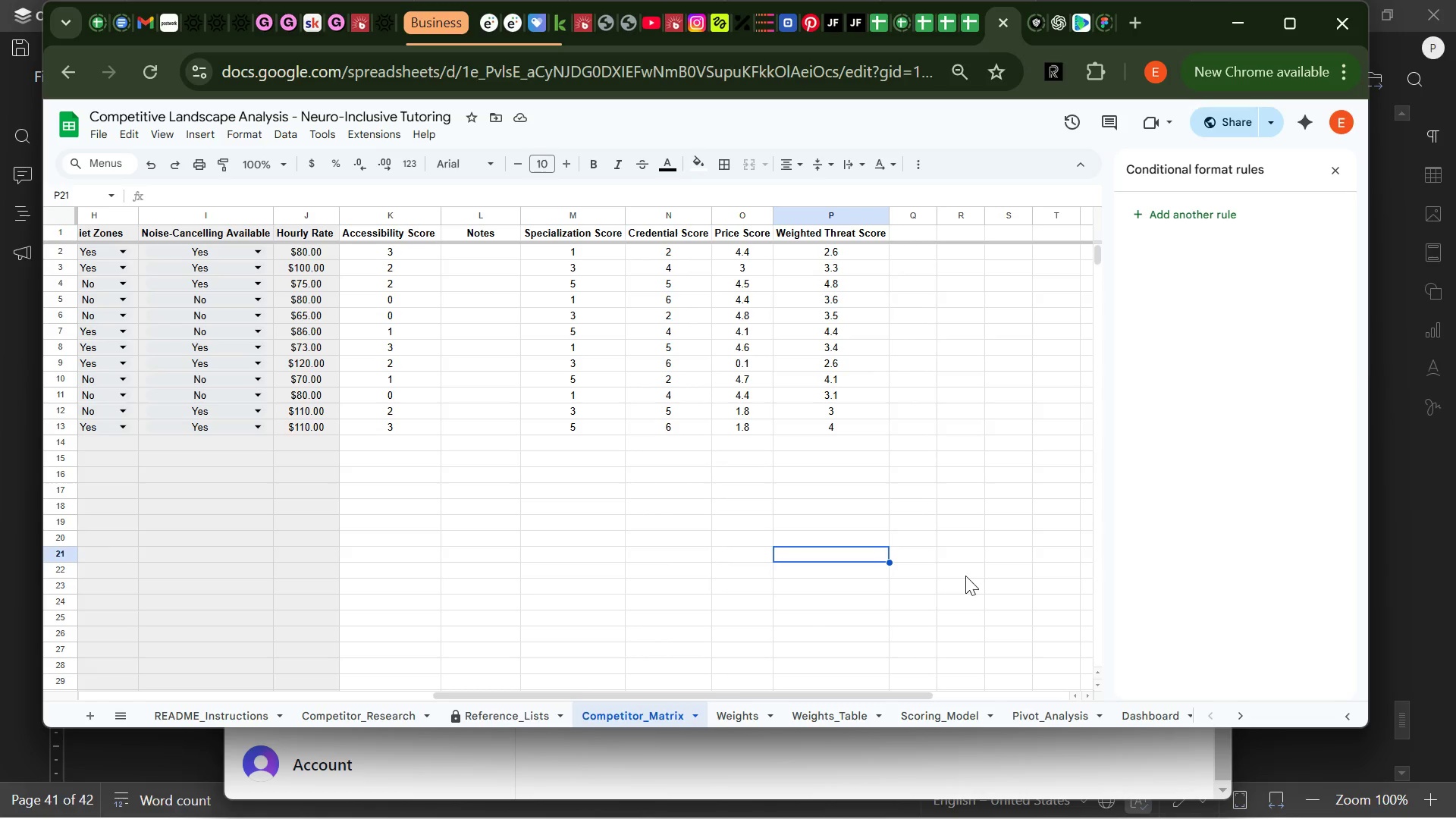 
left_click([965, 576])
 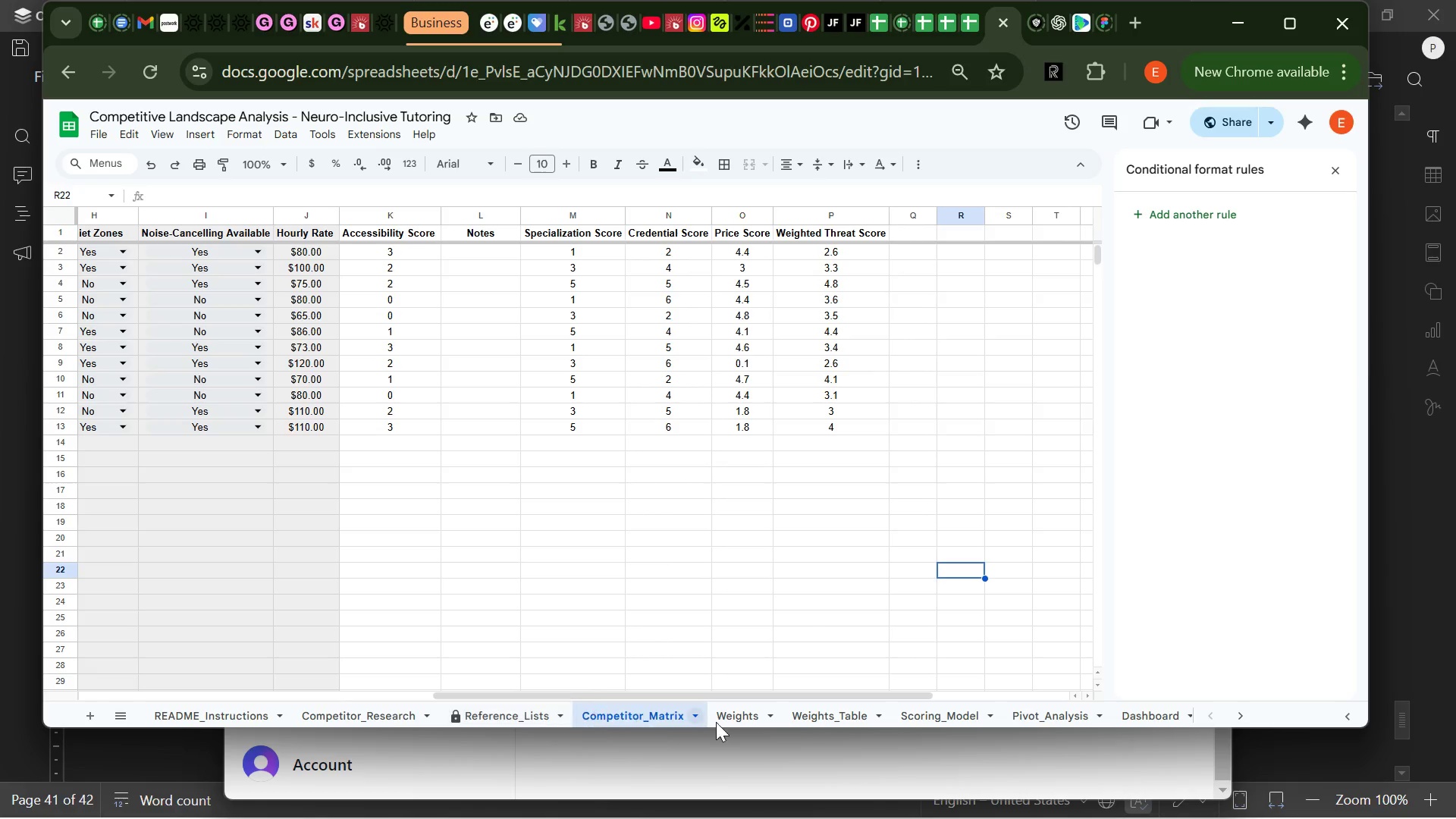 
left_click([758, 720])
 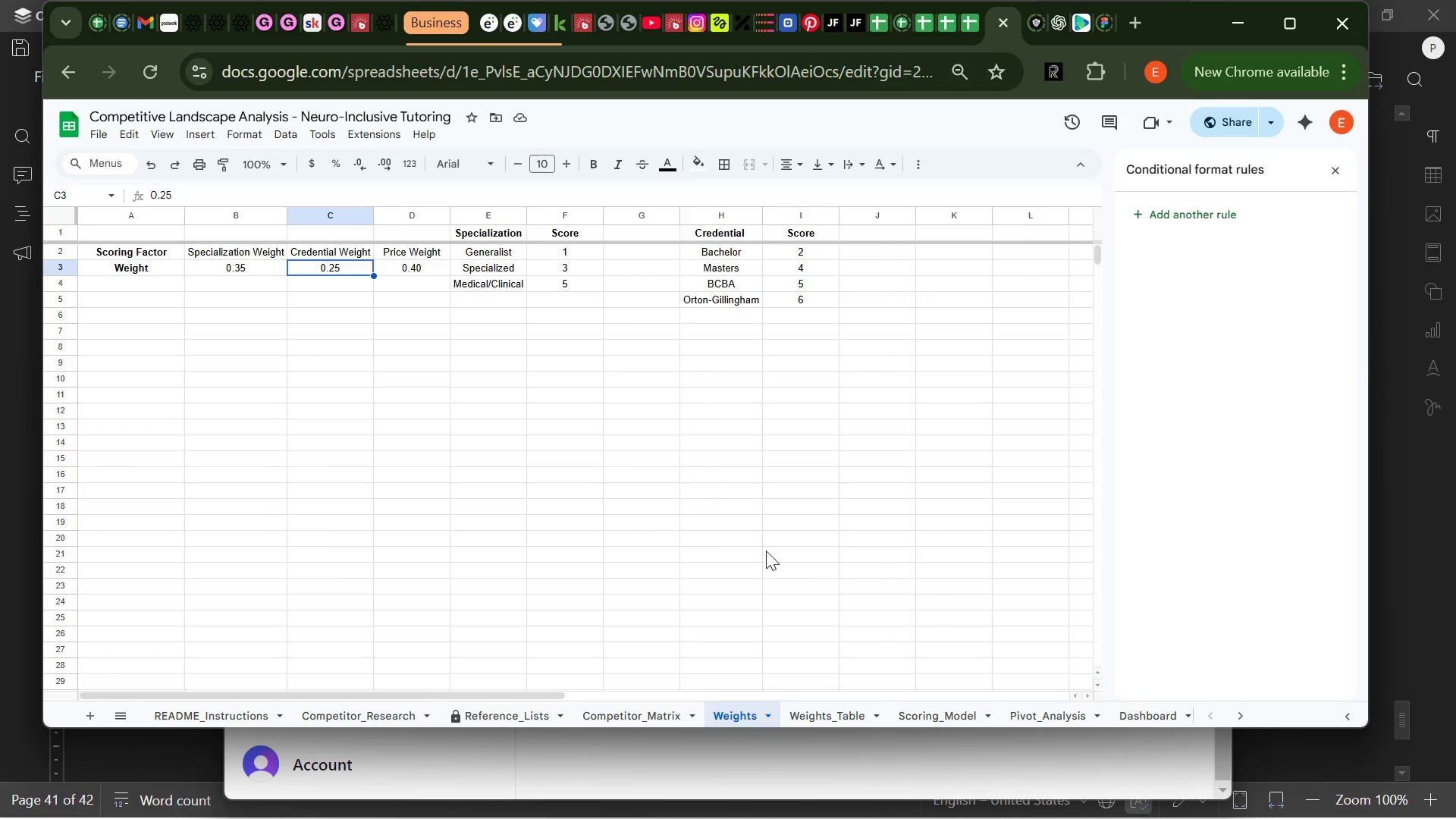 
left_click([744, 552])
 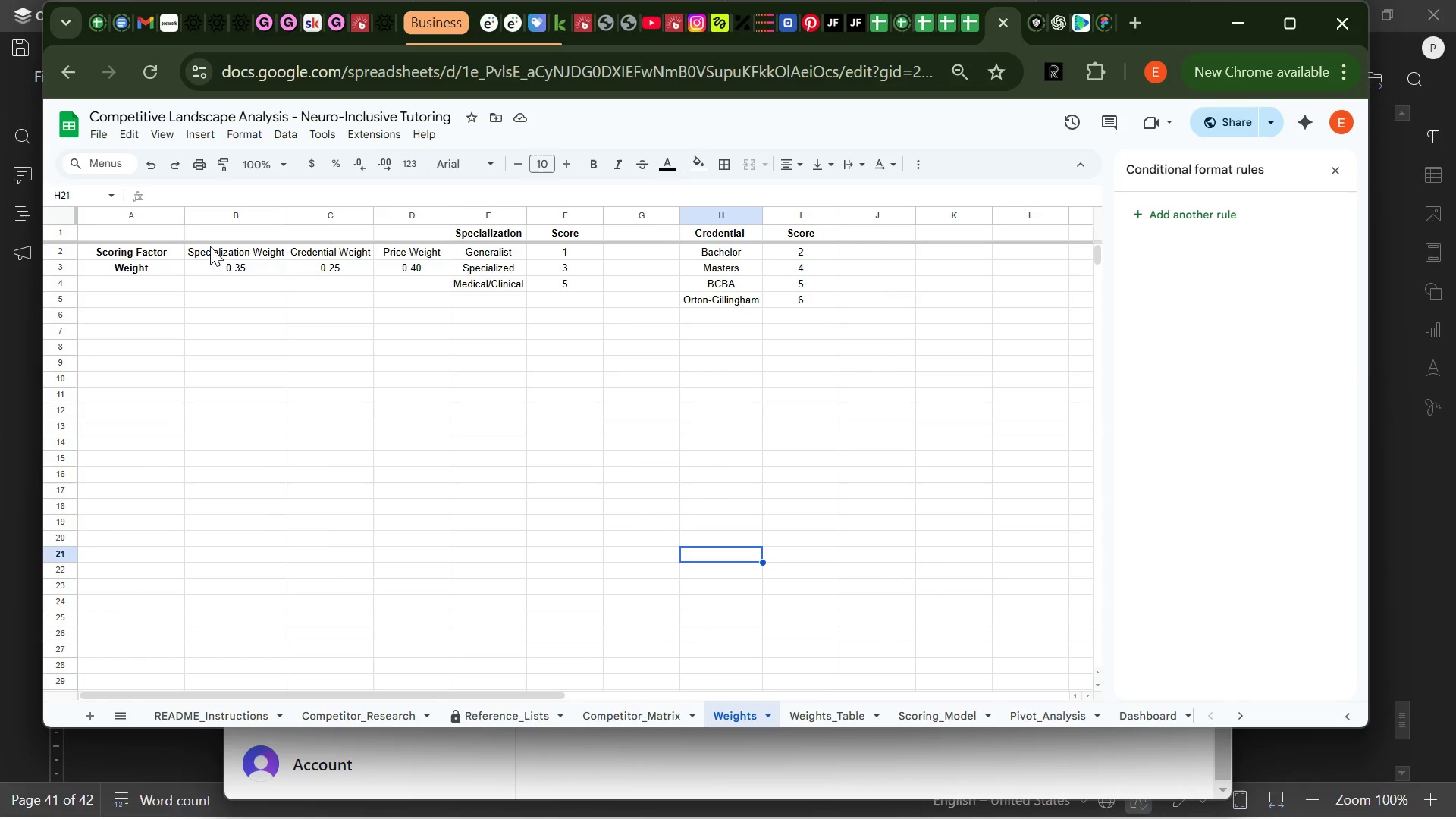 
left_click_drag(start_coordinate=[218, 249], to_coordinate=[403, 246])
 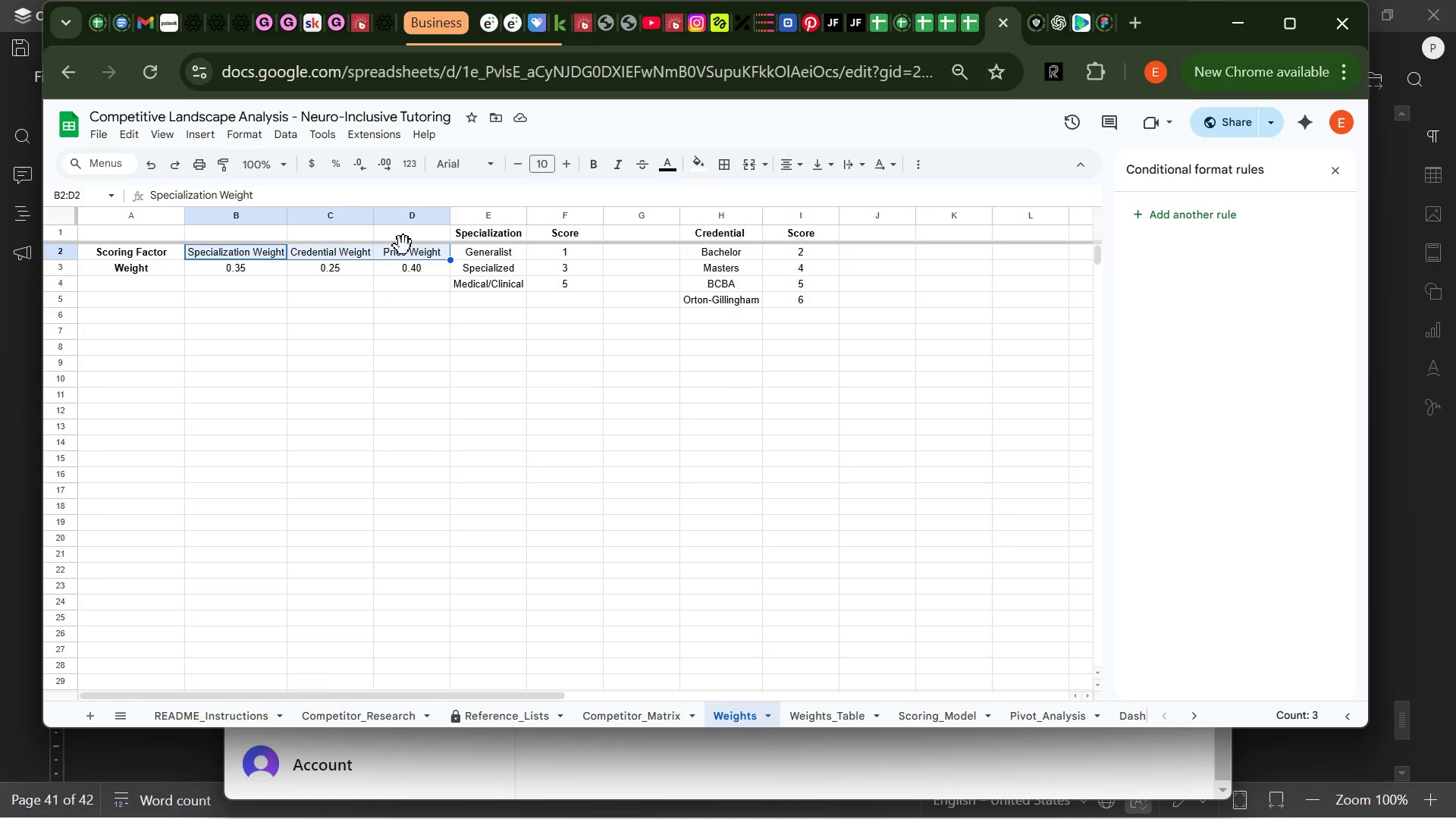 
key(Control+B)
 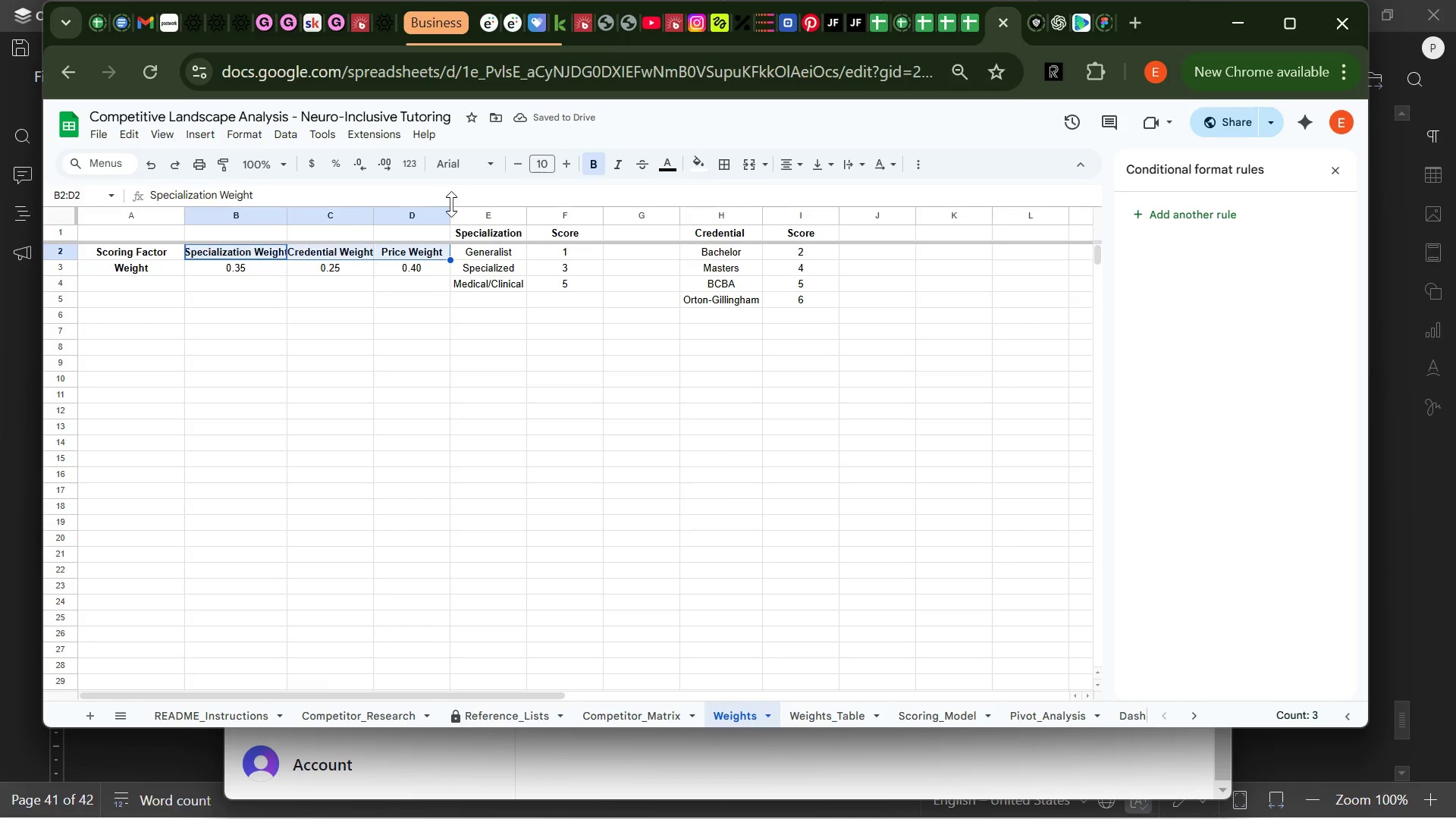 
wait(5.75)
 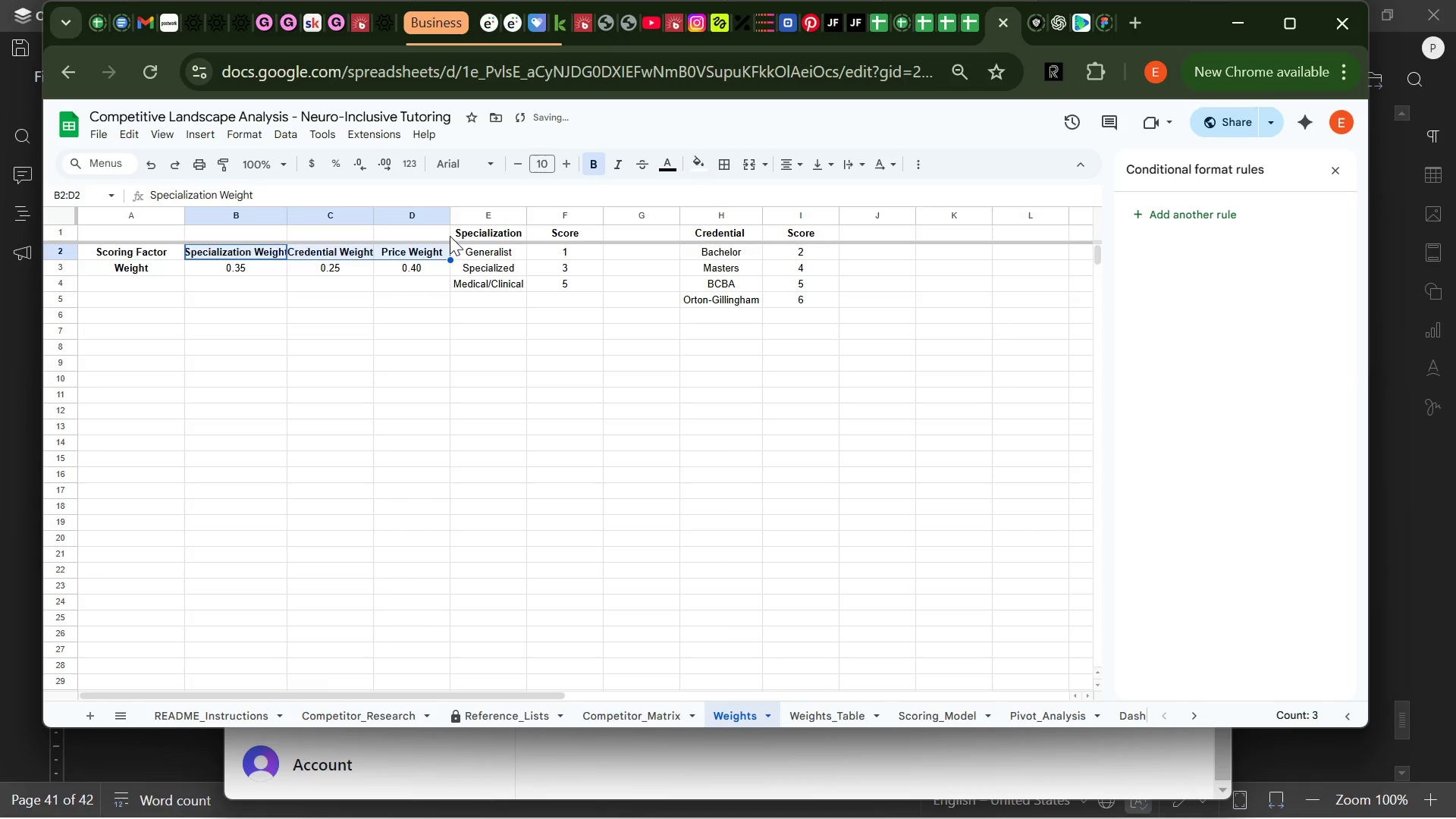 
double_click([451, 215])
 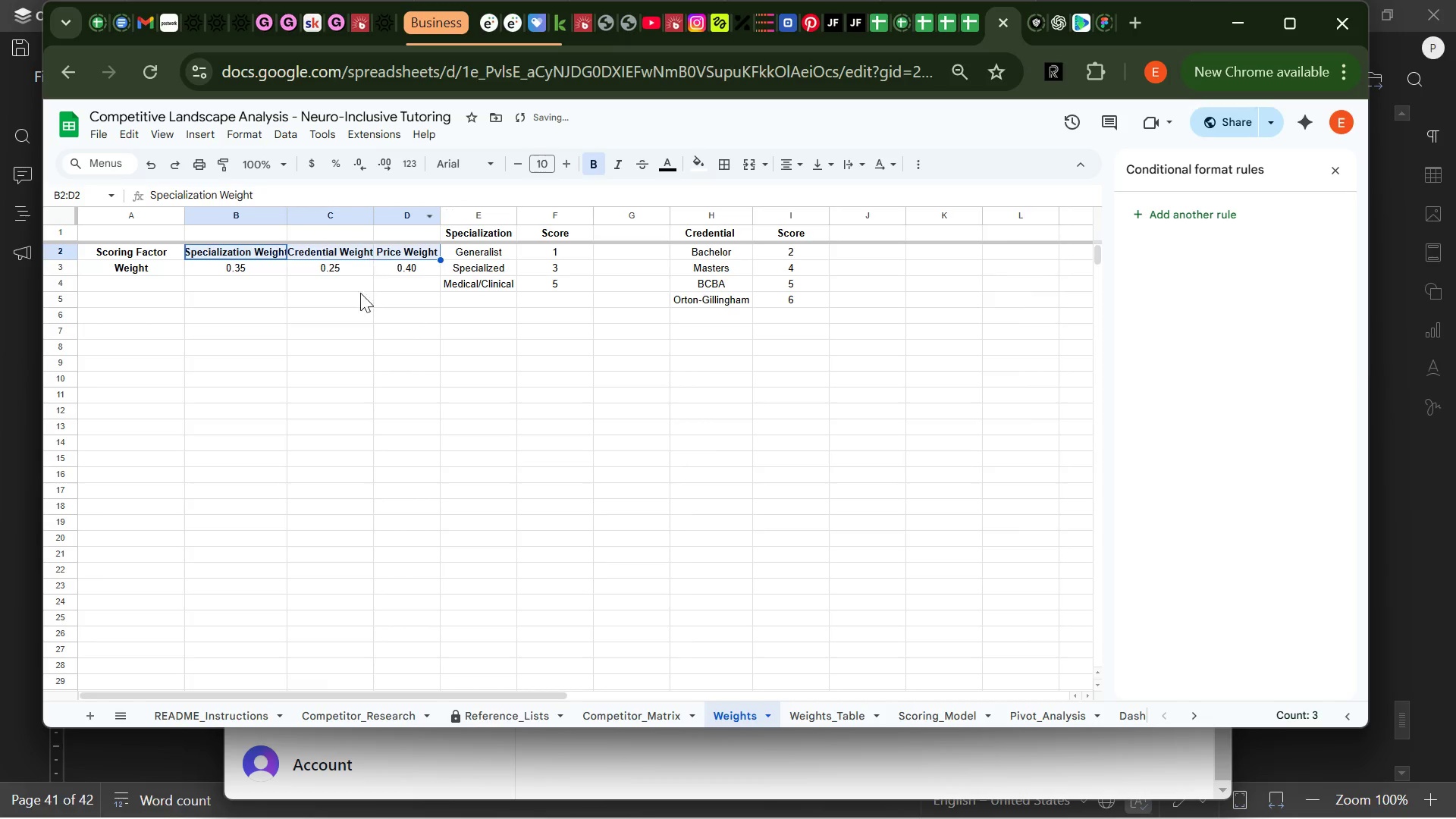 
left_click([359, 321])
 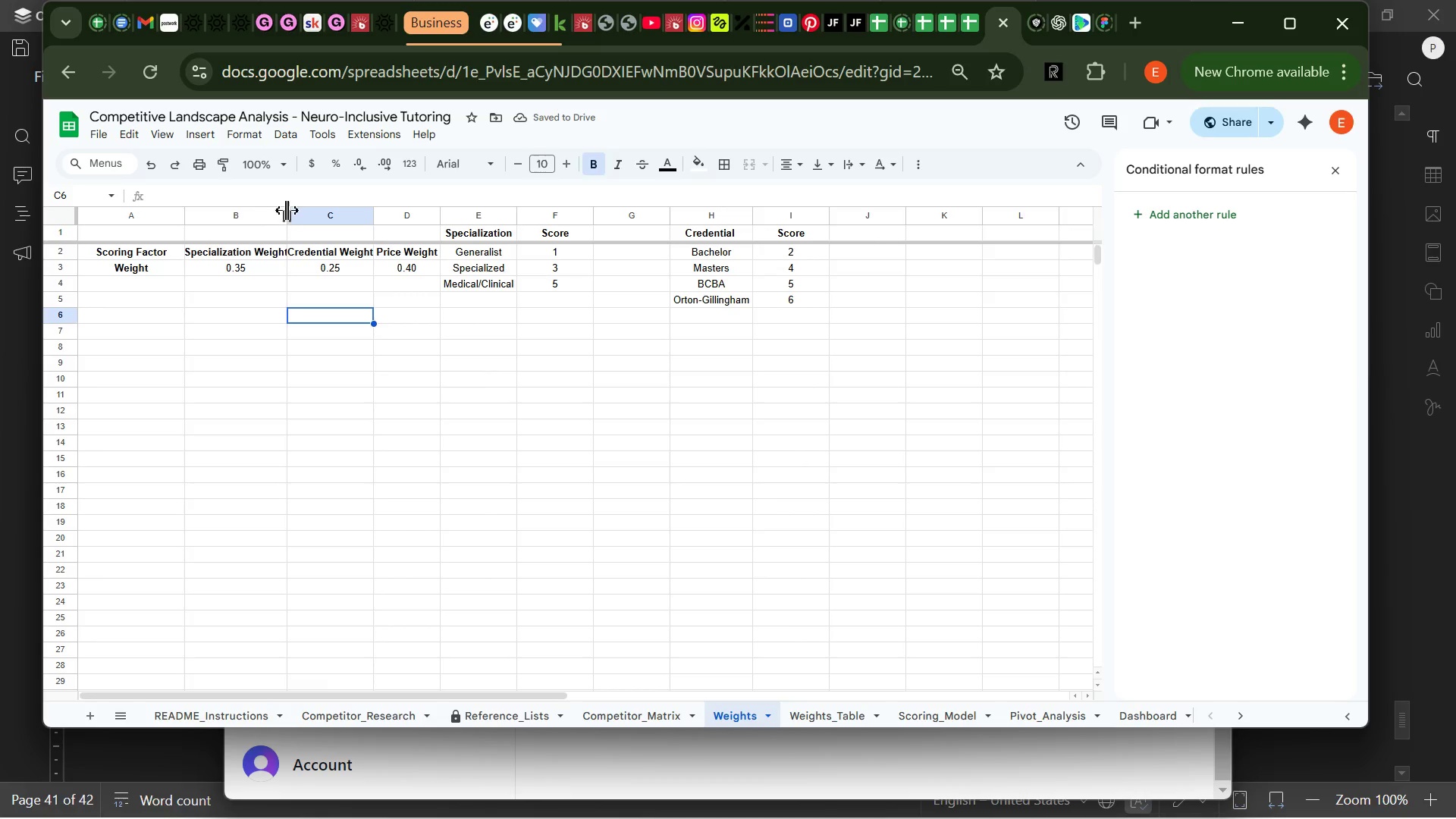 
left_click([291, 210])
 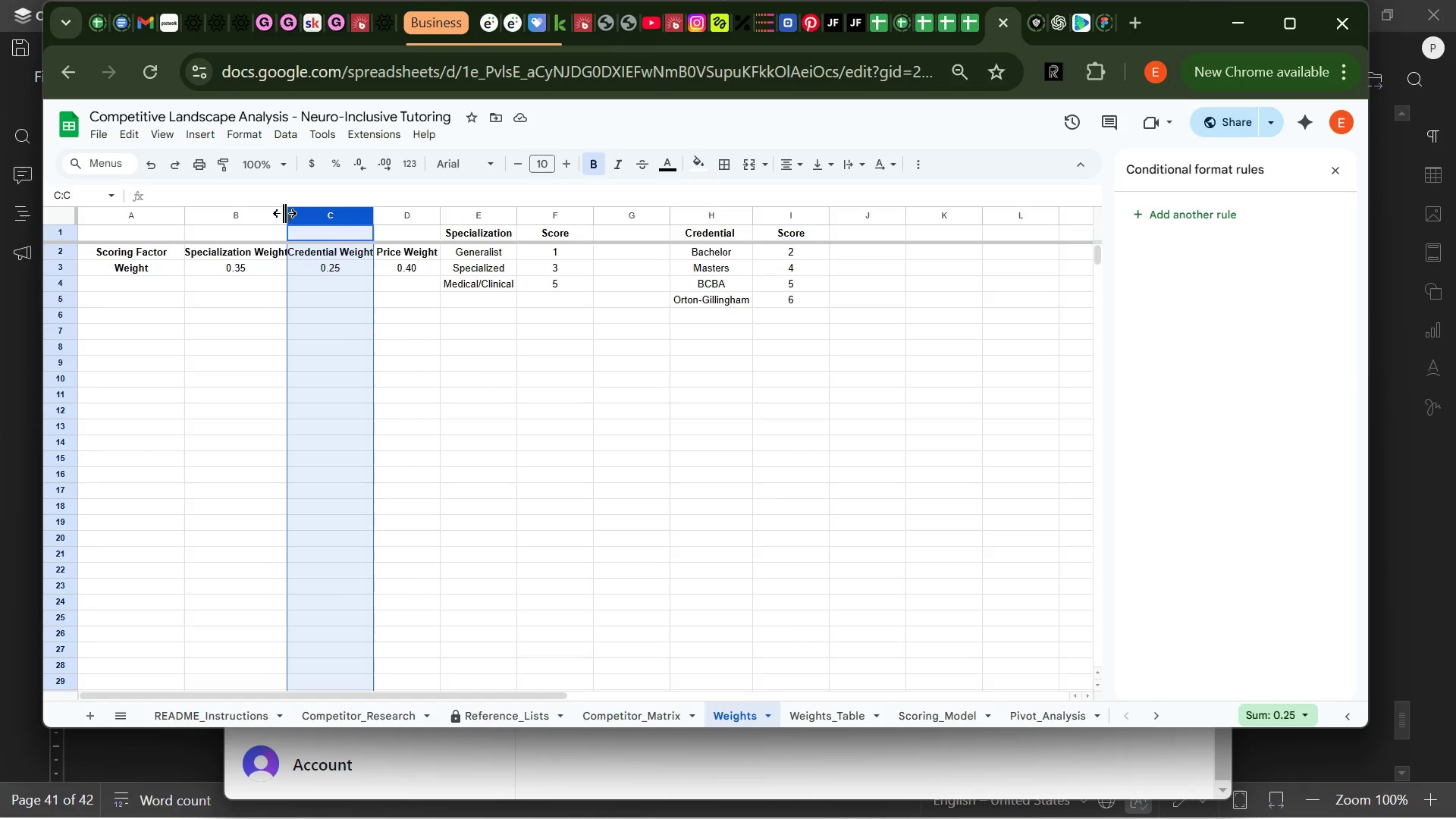 
double_click([284, 213])
 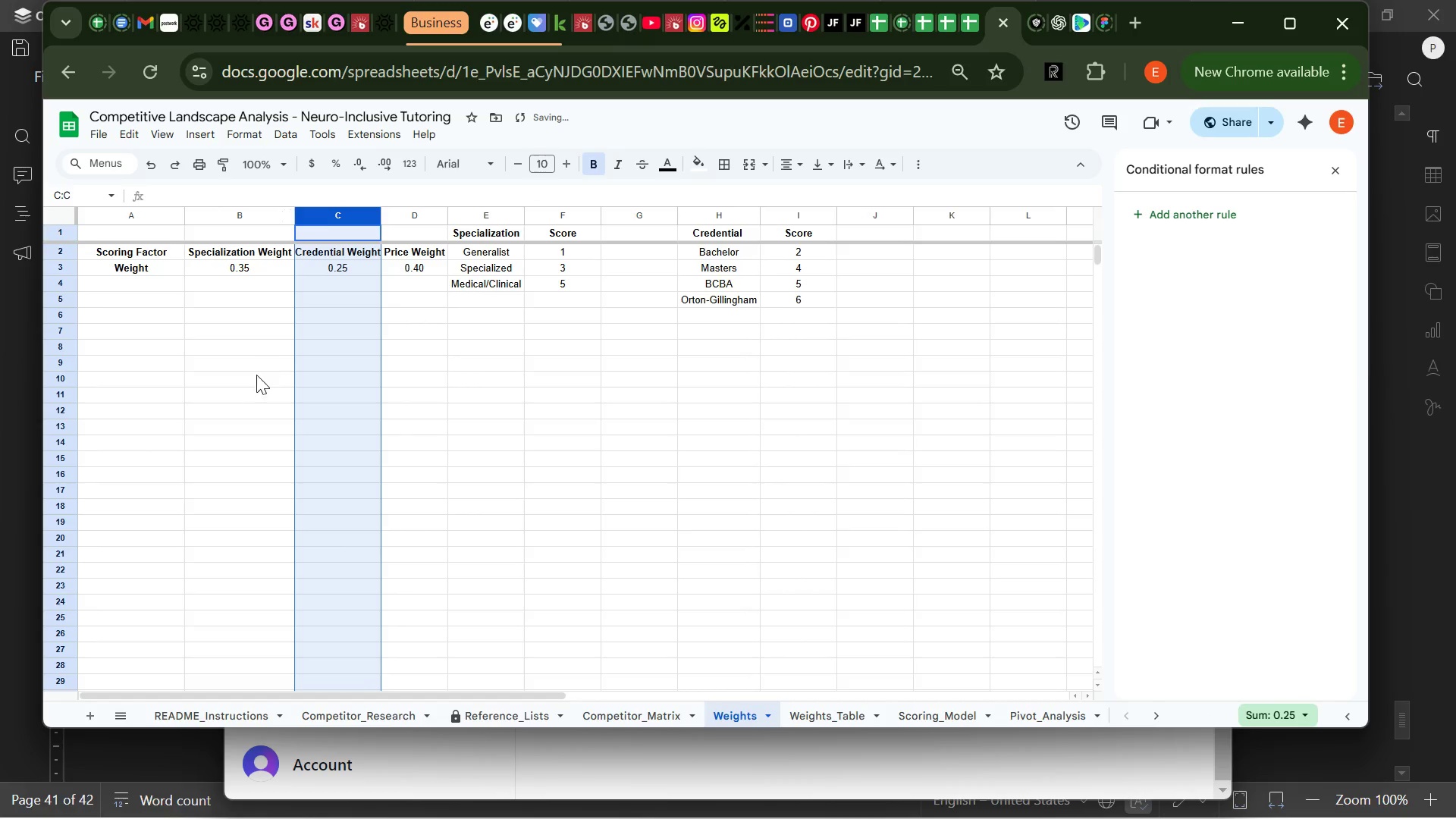 
left_click([250, 383])
 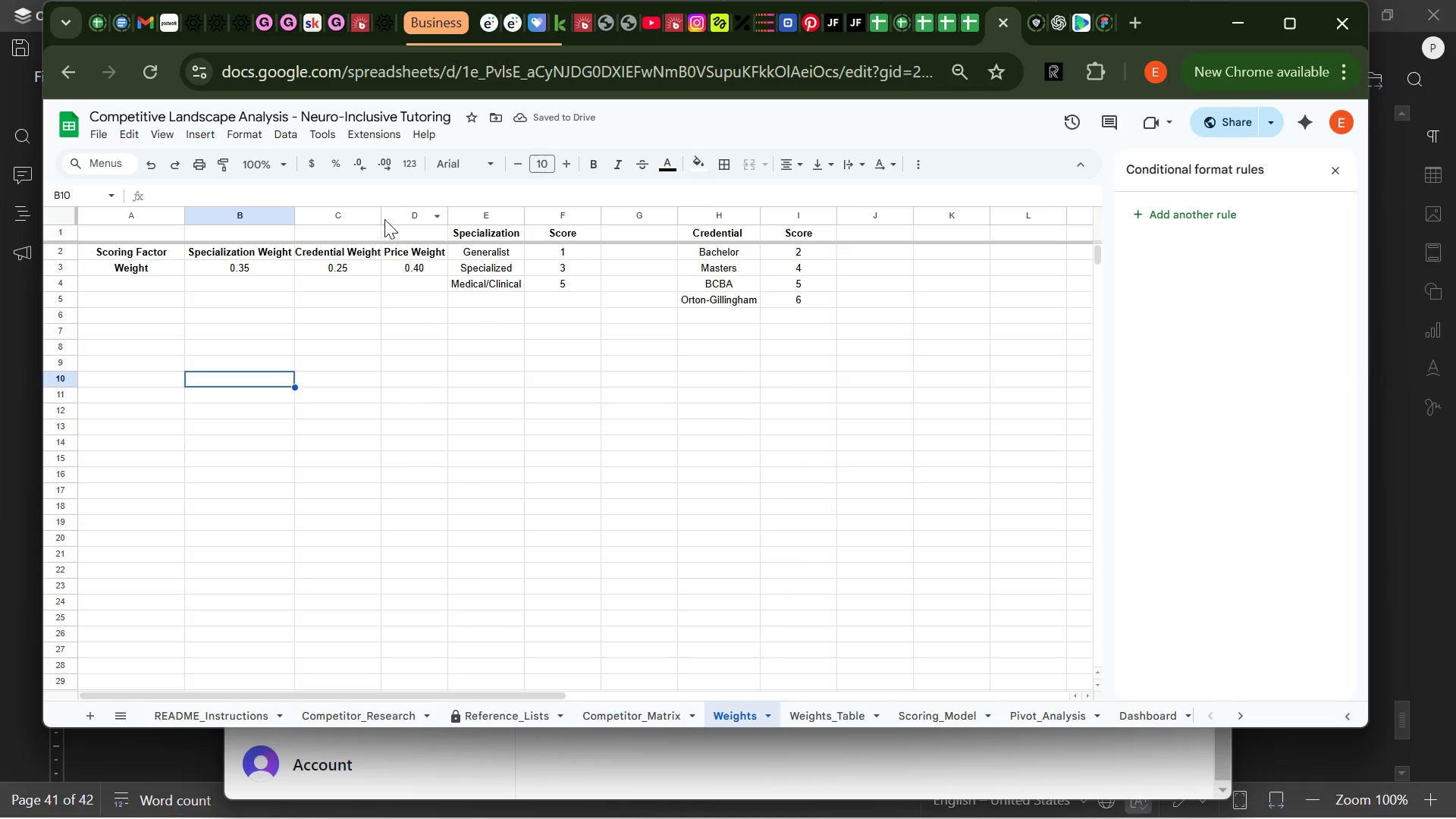 
left_click([380, 214])
 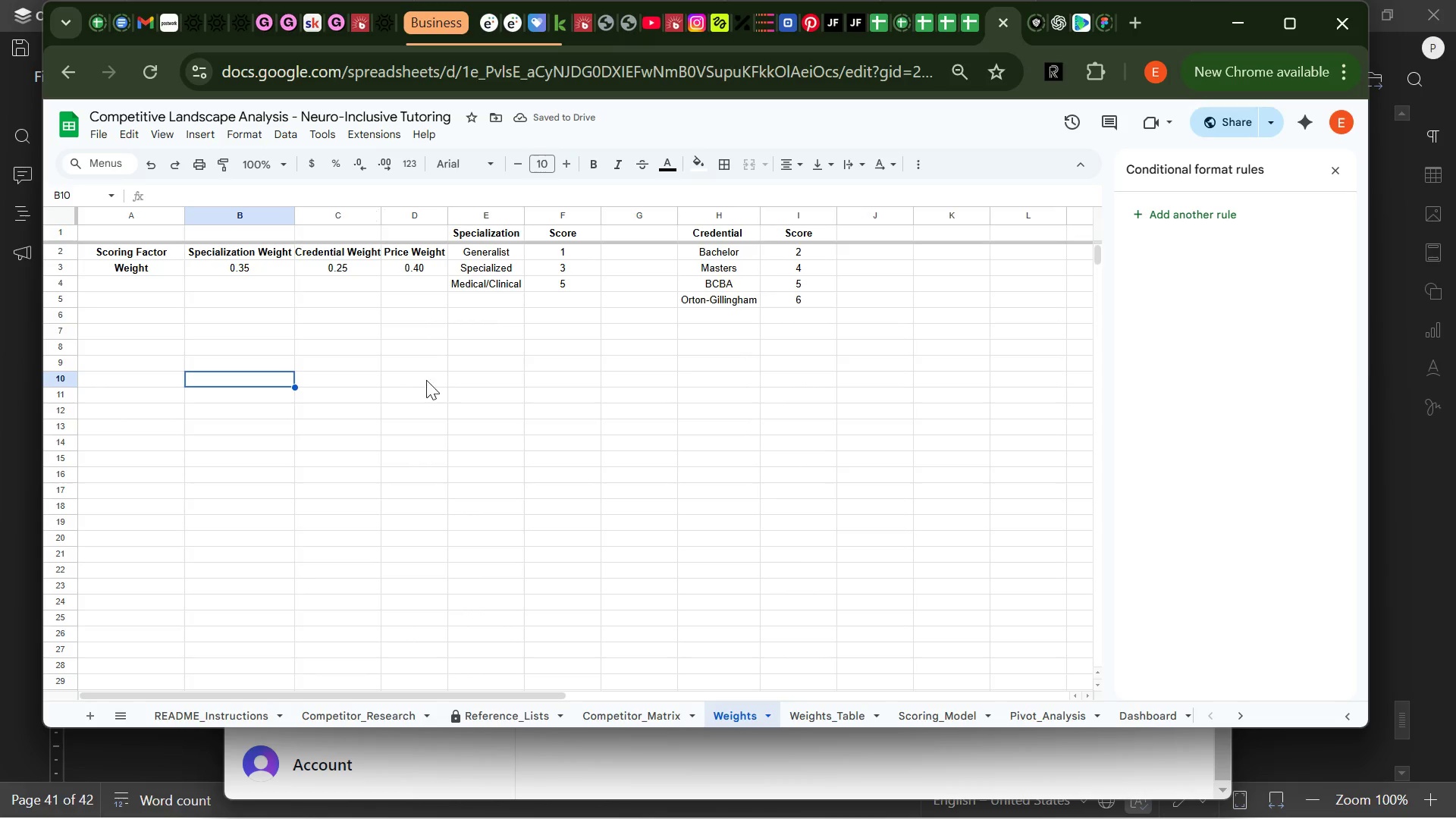 
left_click([430, 395])
 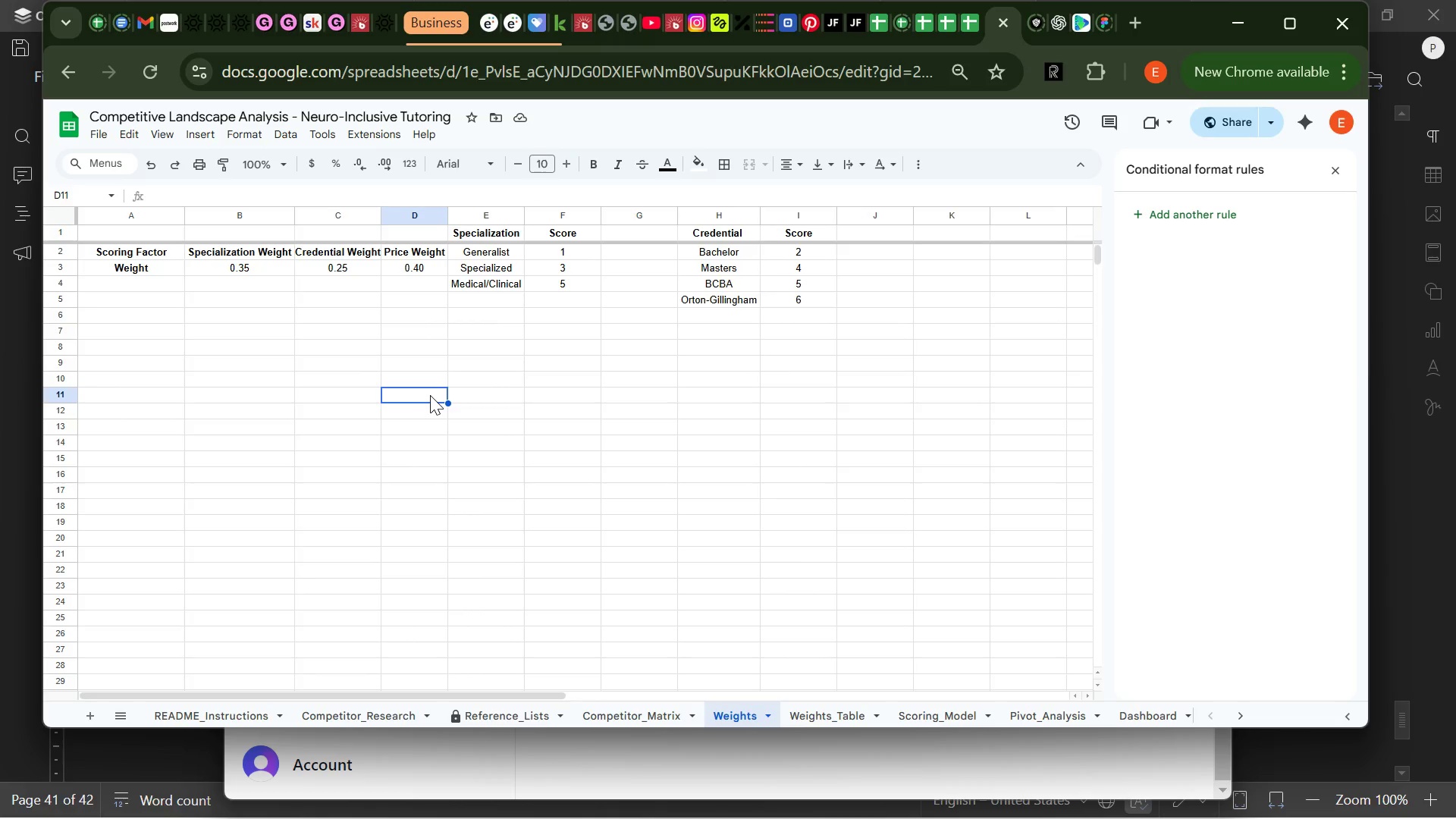 
wait(10.52)
 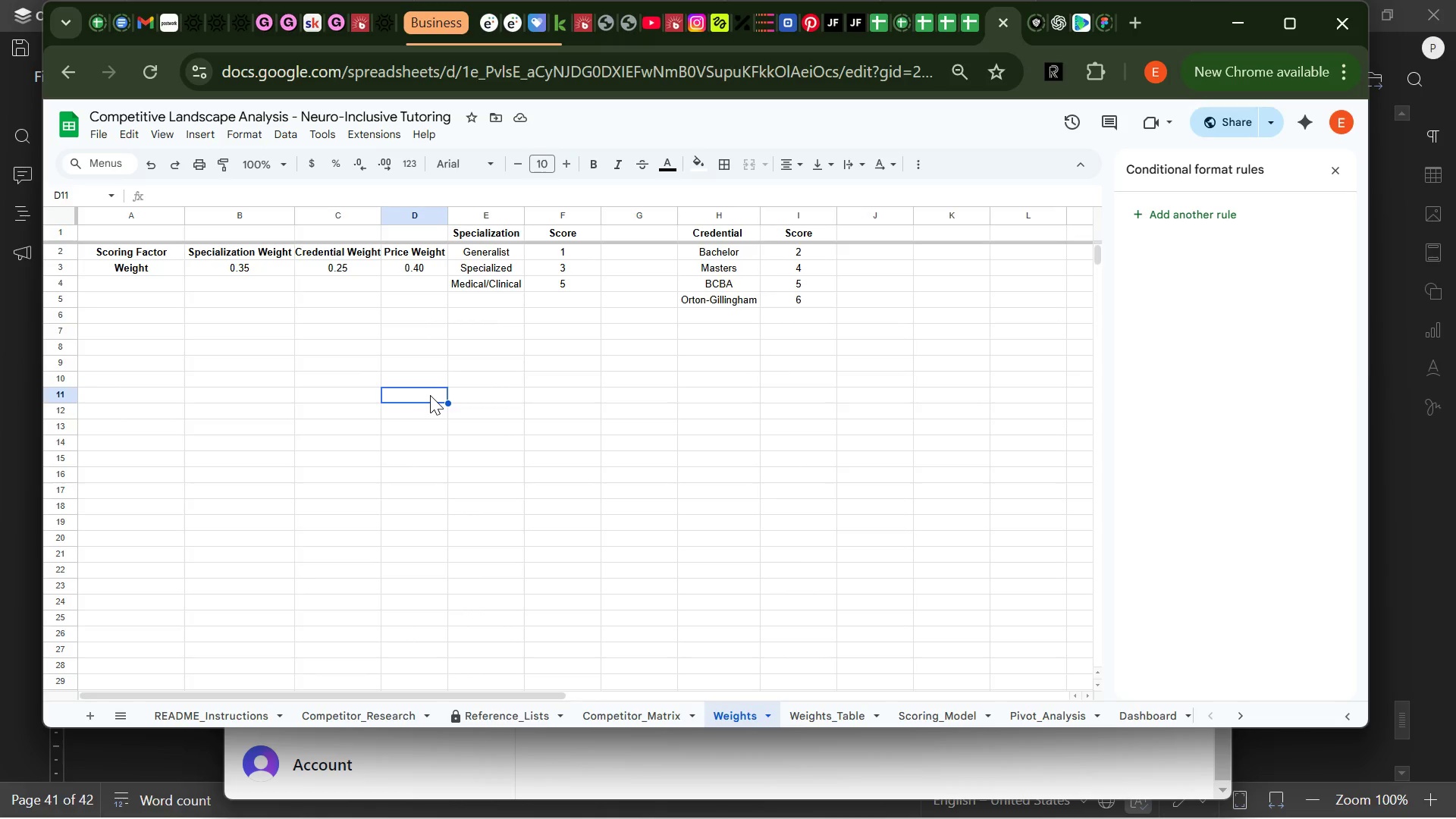 
left_click([148, 249])
 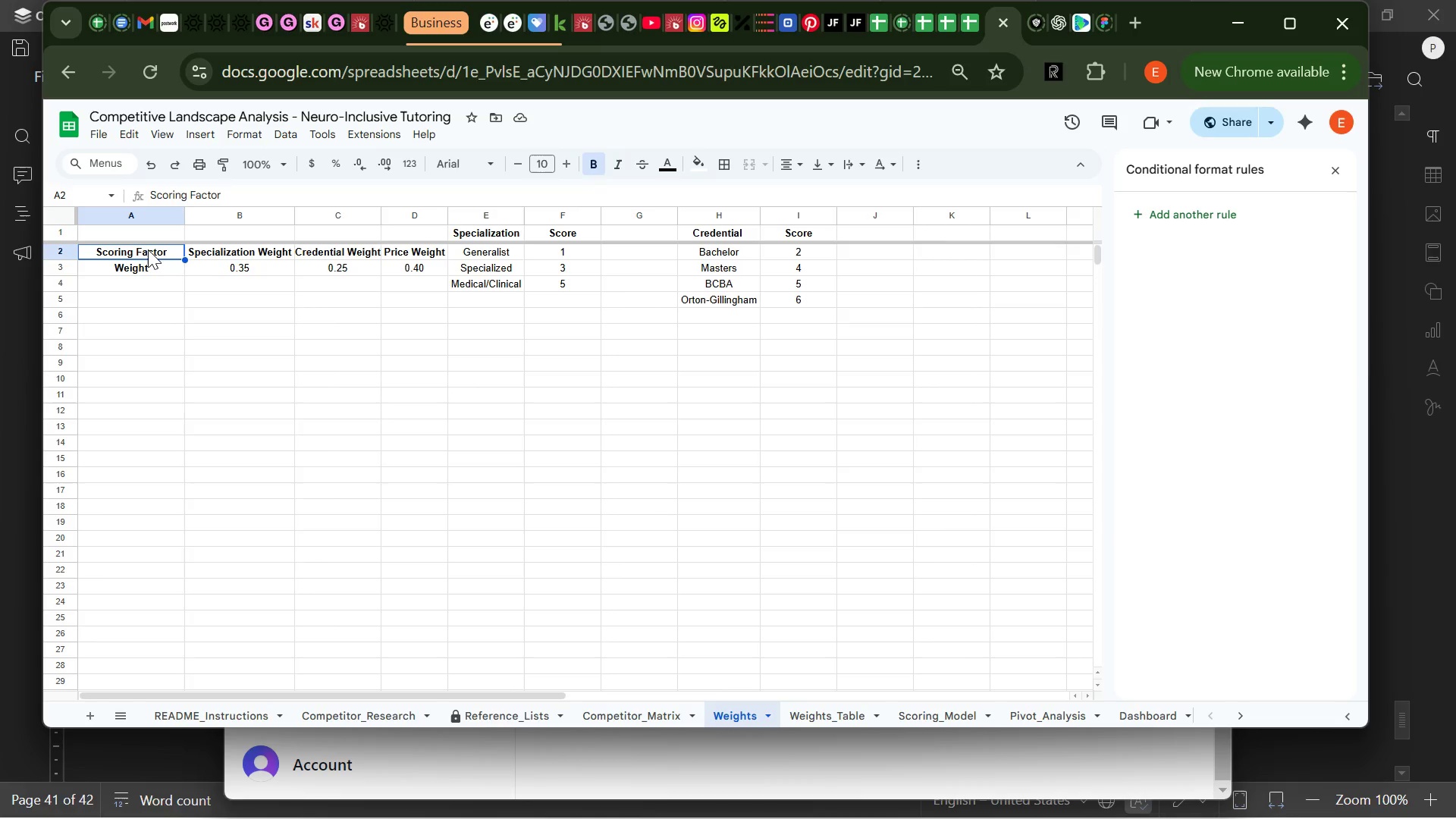 
key(Control+ControlLeft)
 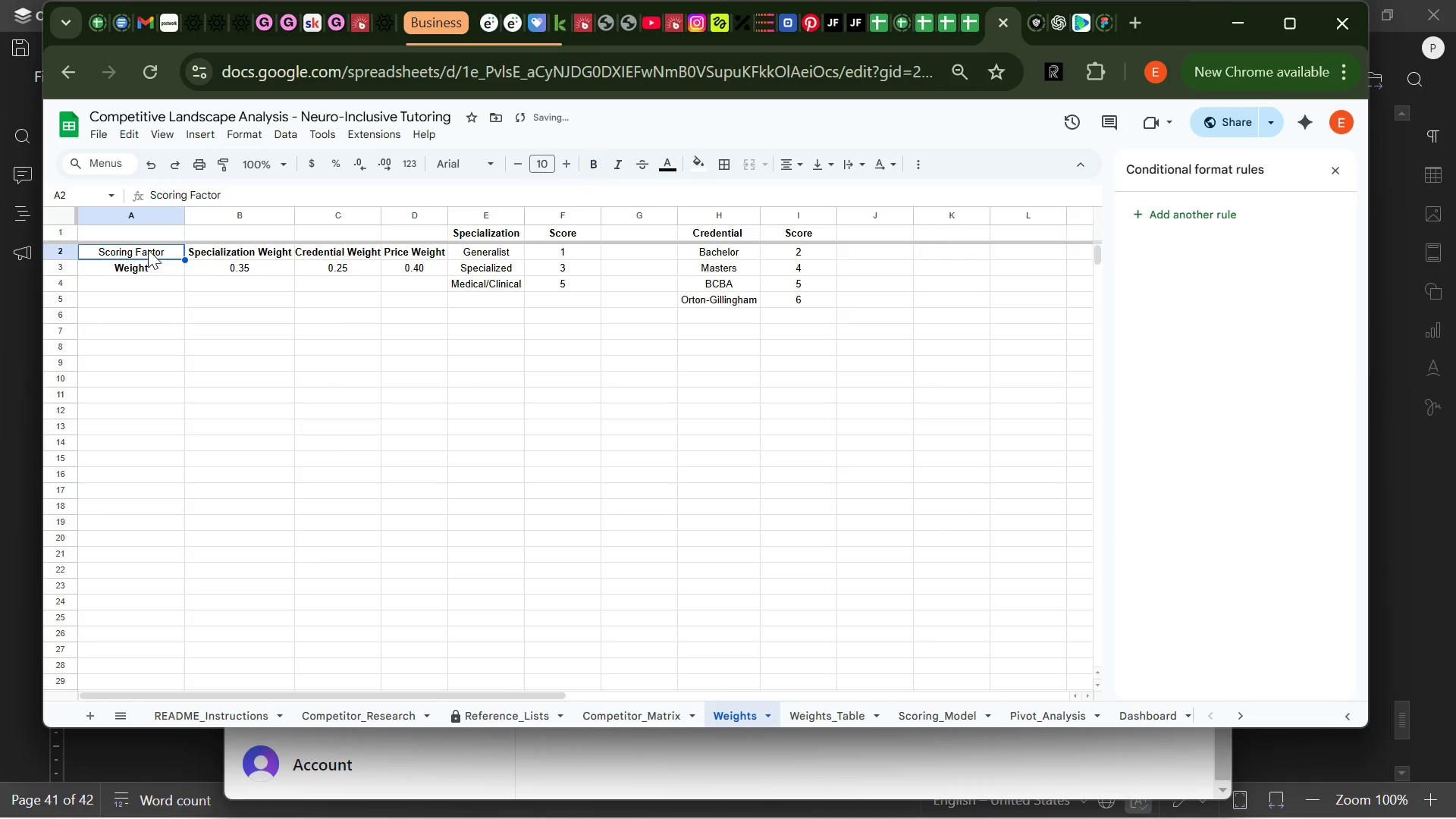 
key(Control+B)
 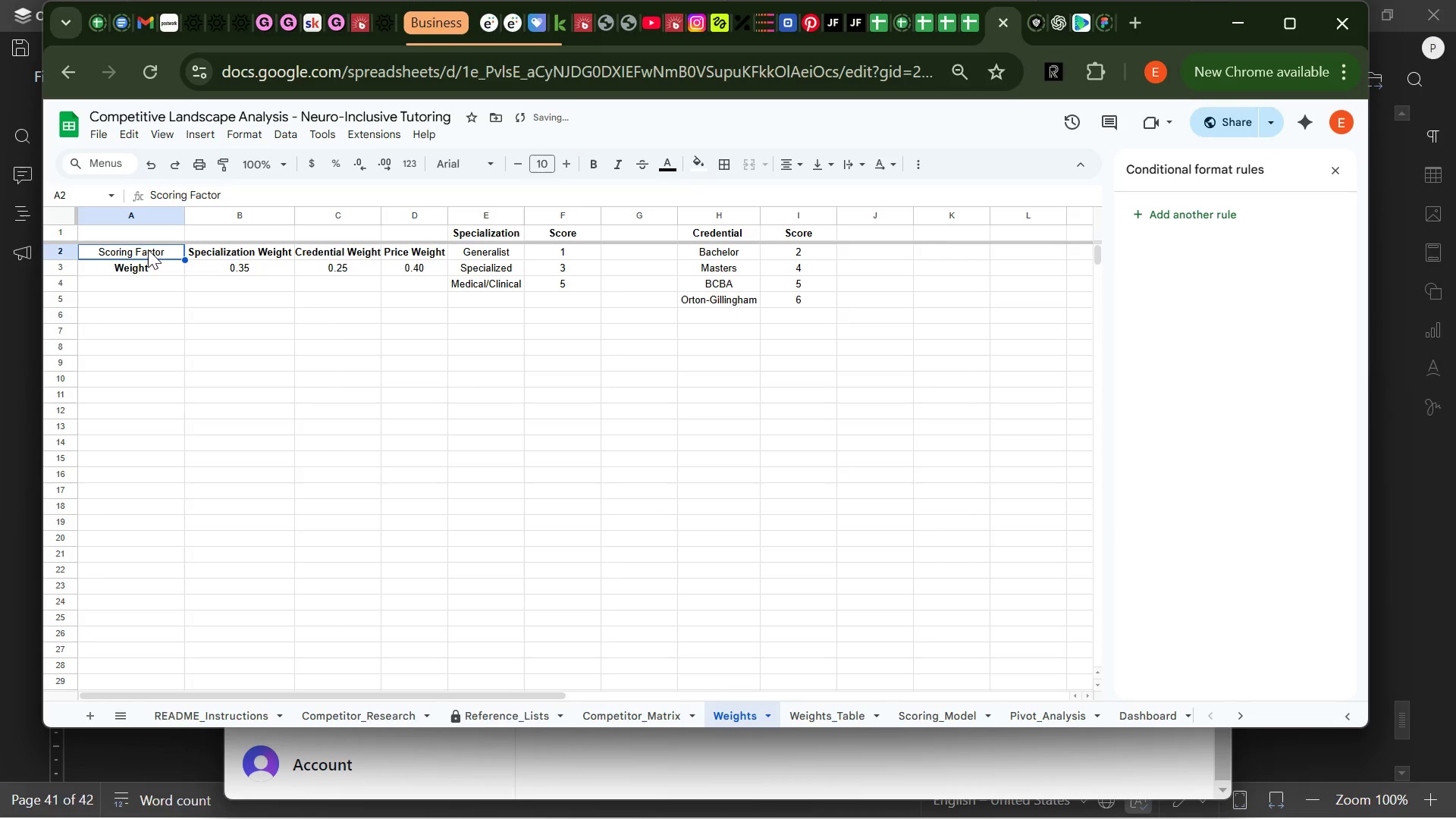 
key(Control+B)
 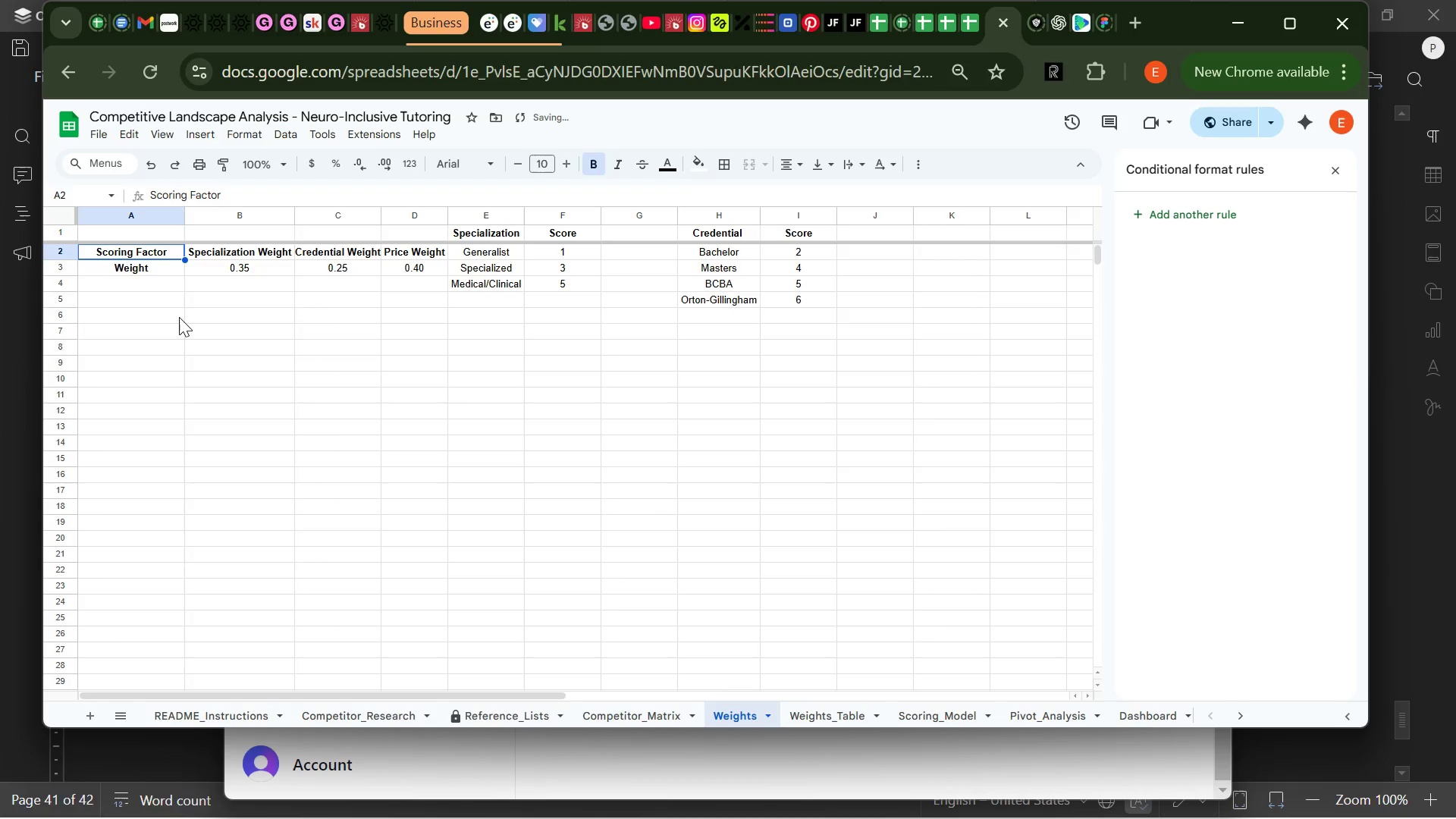 
left_click([179, 317])
 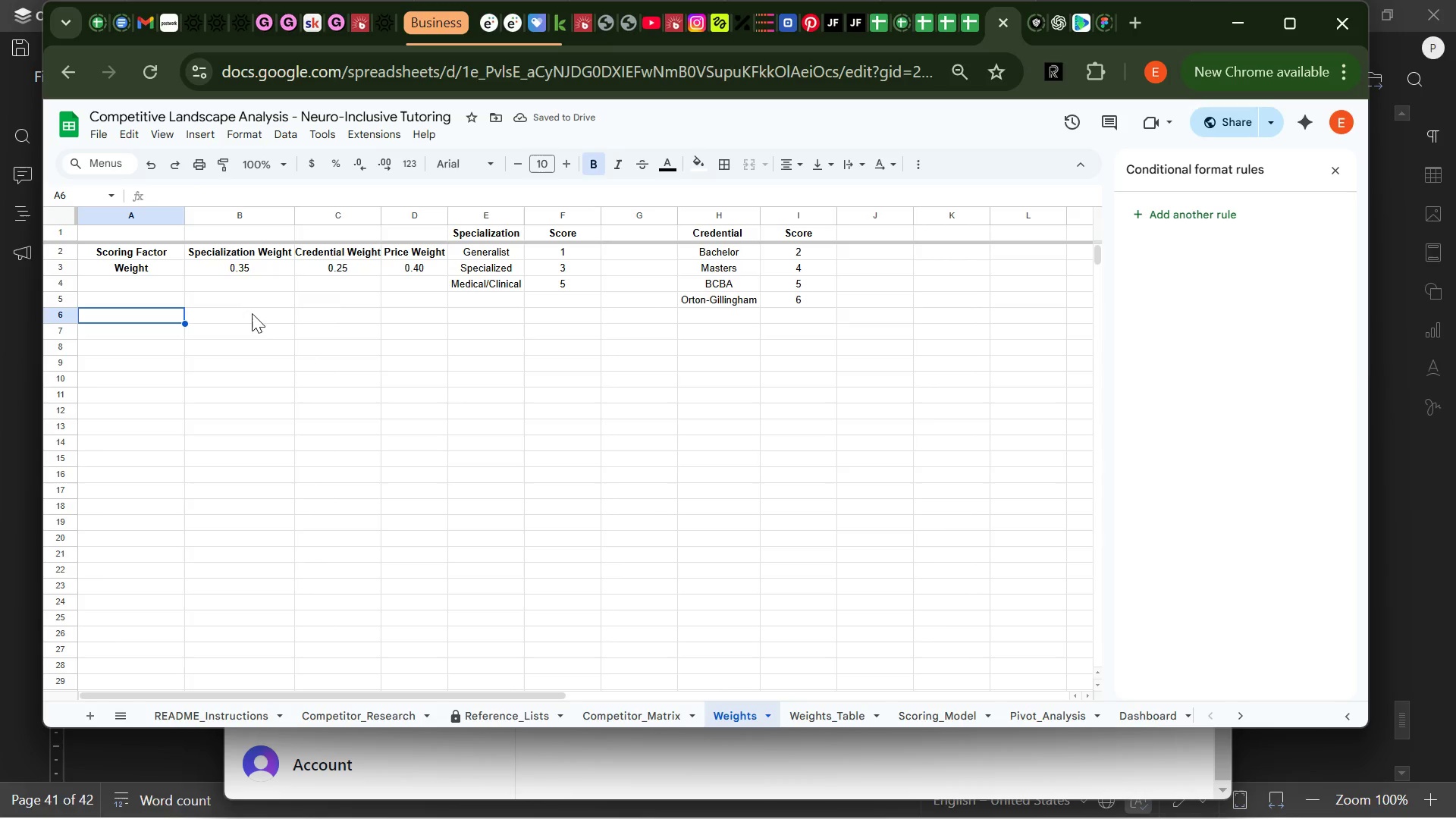 
left_click([263, 315])
 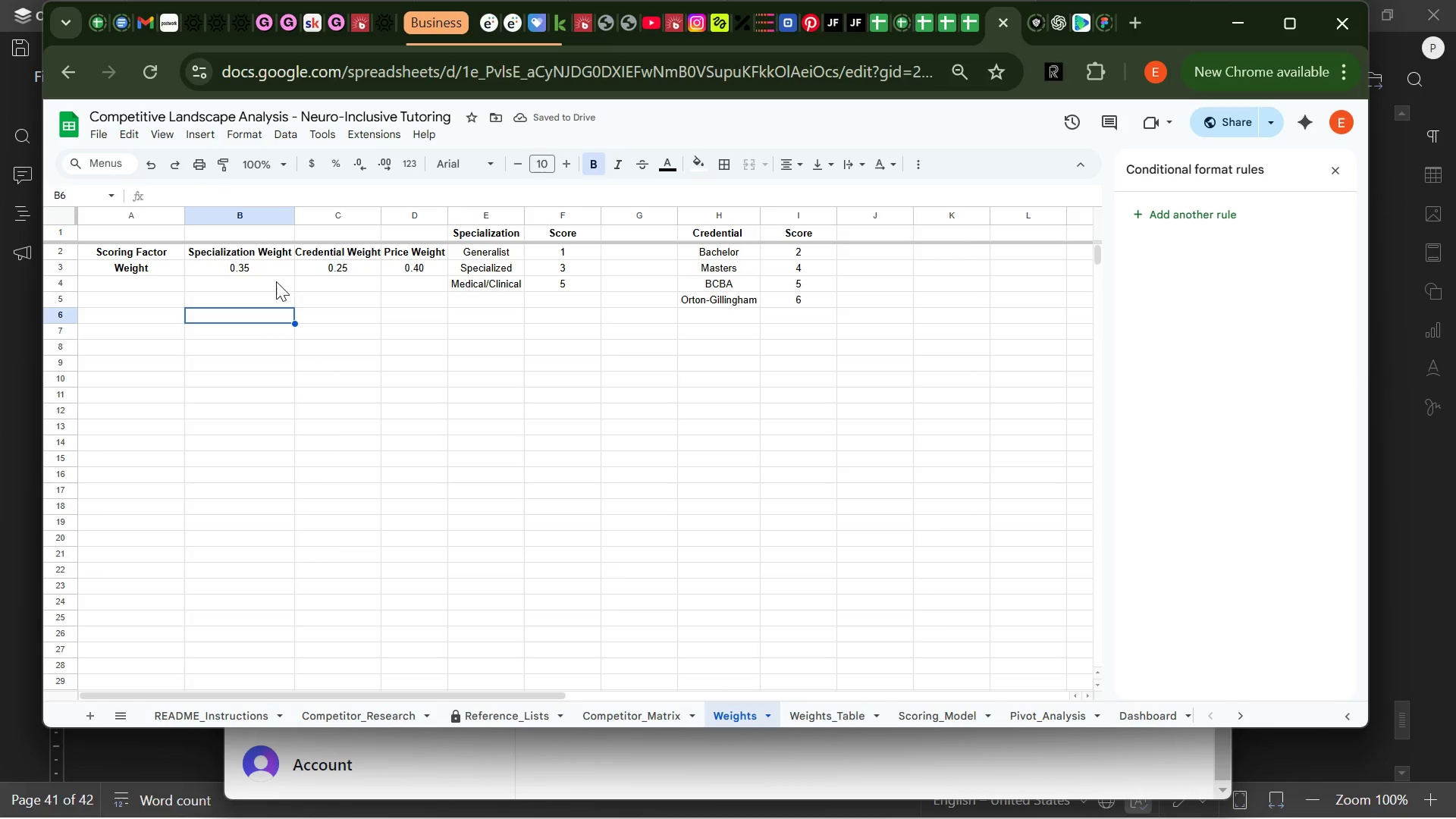 
left_click([355, 318])
 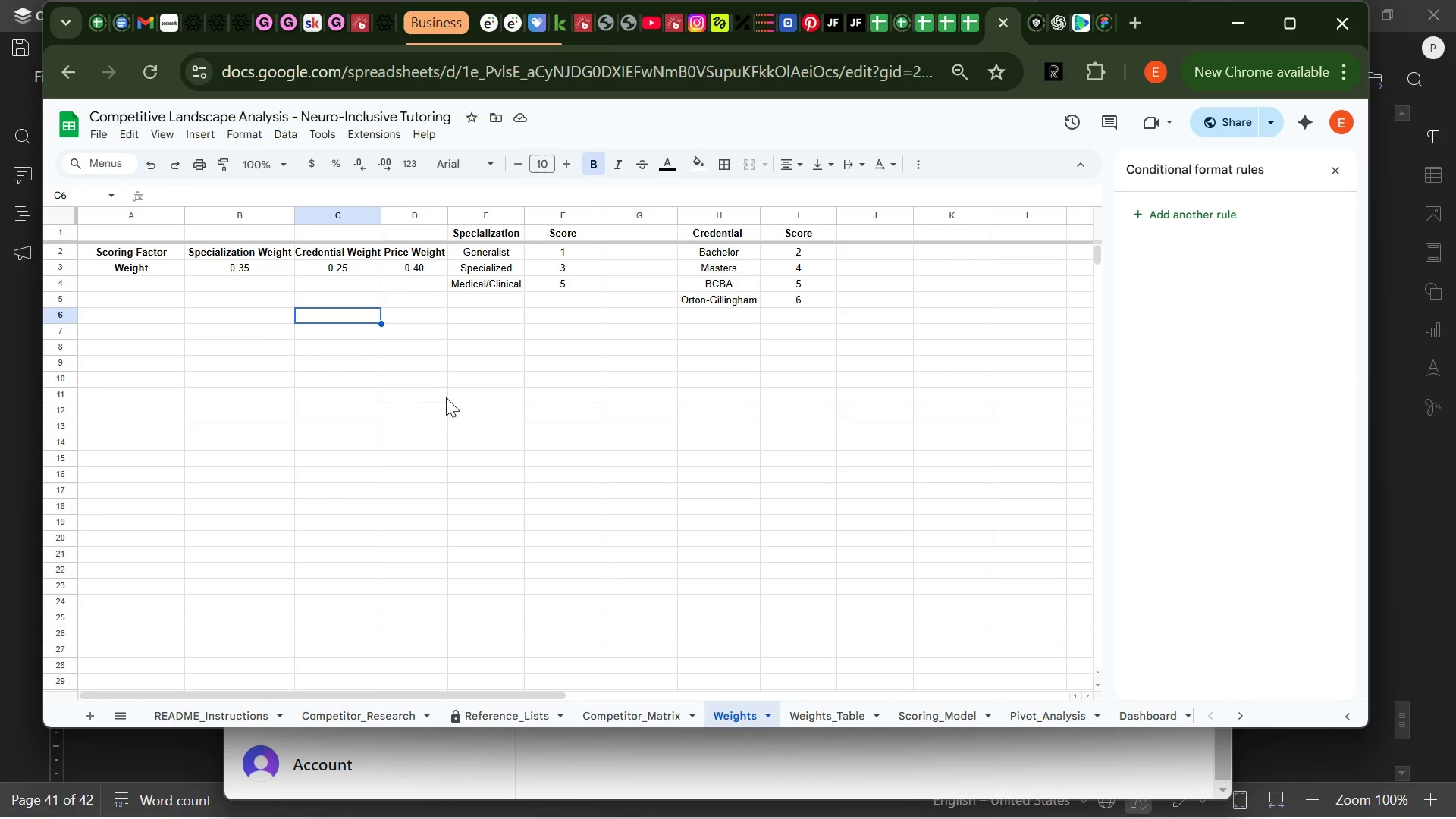 
left_click([448, 399])
 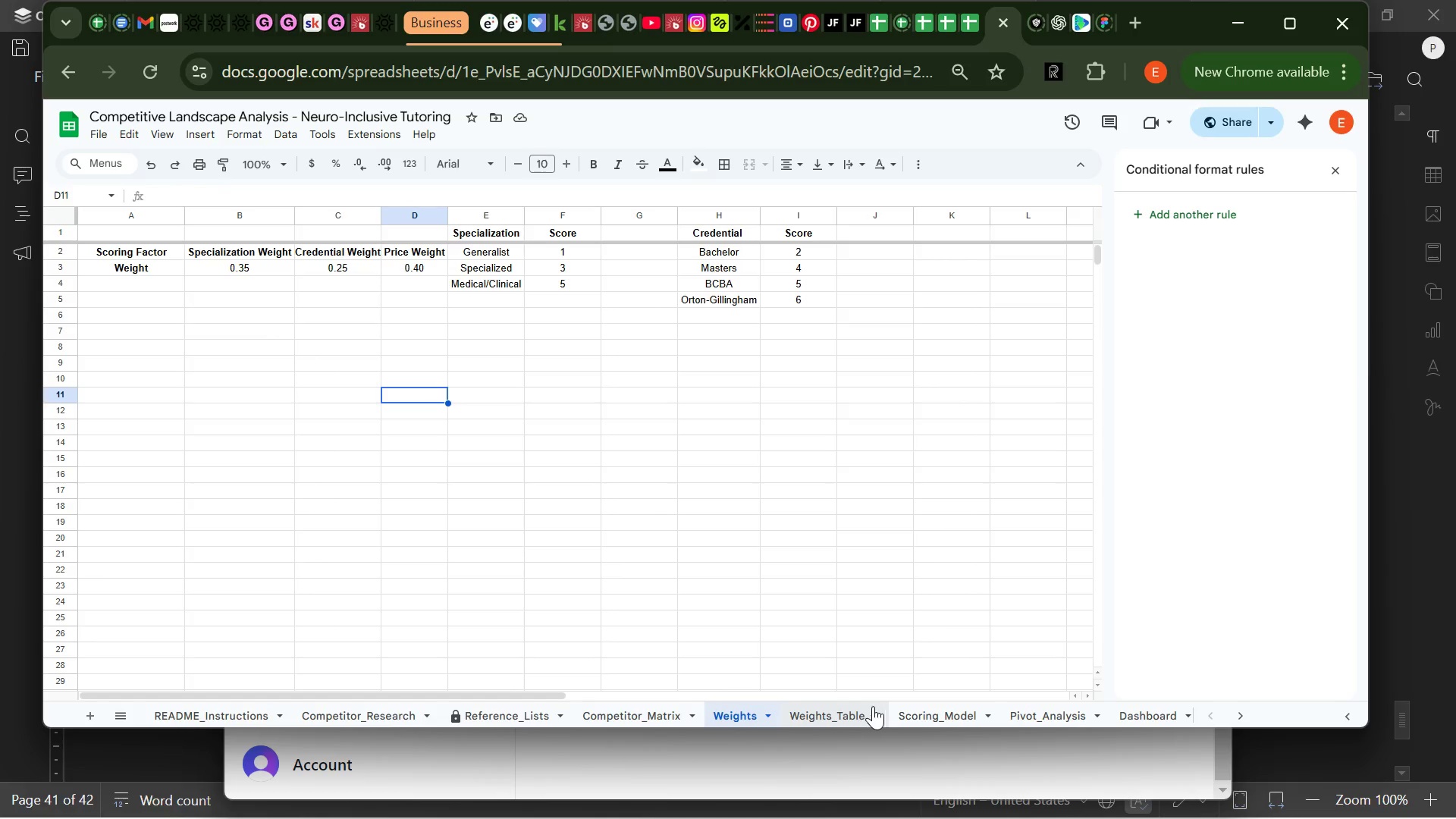 
left_click([833, 709])
 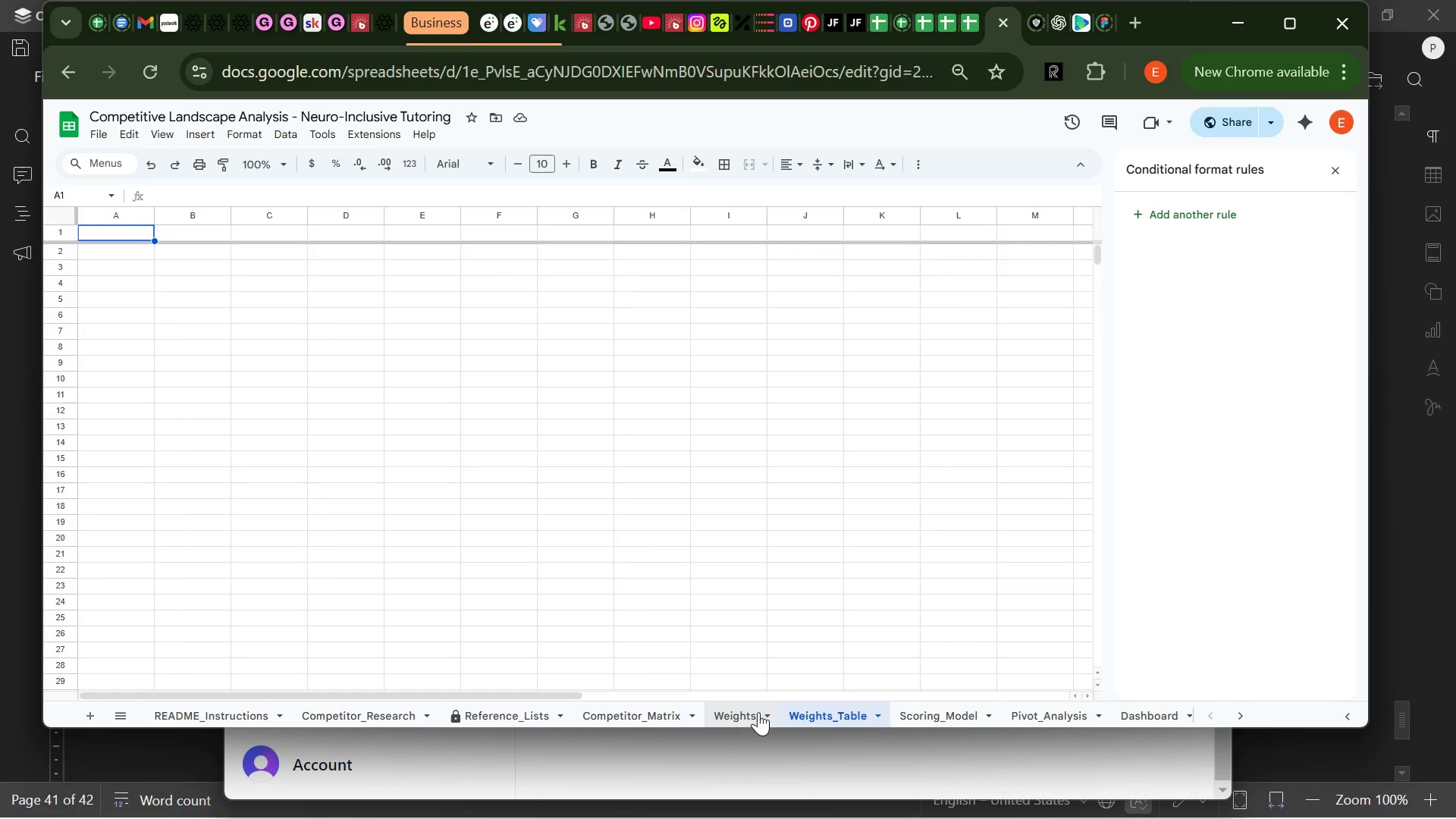 
left_click([809, 711])
 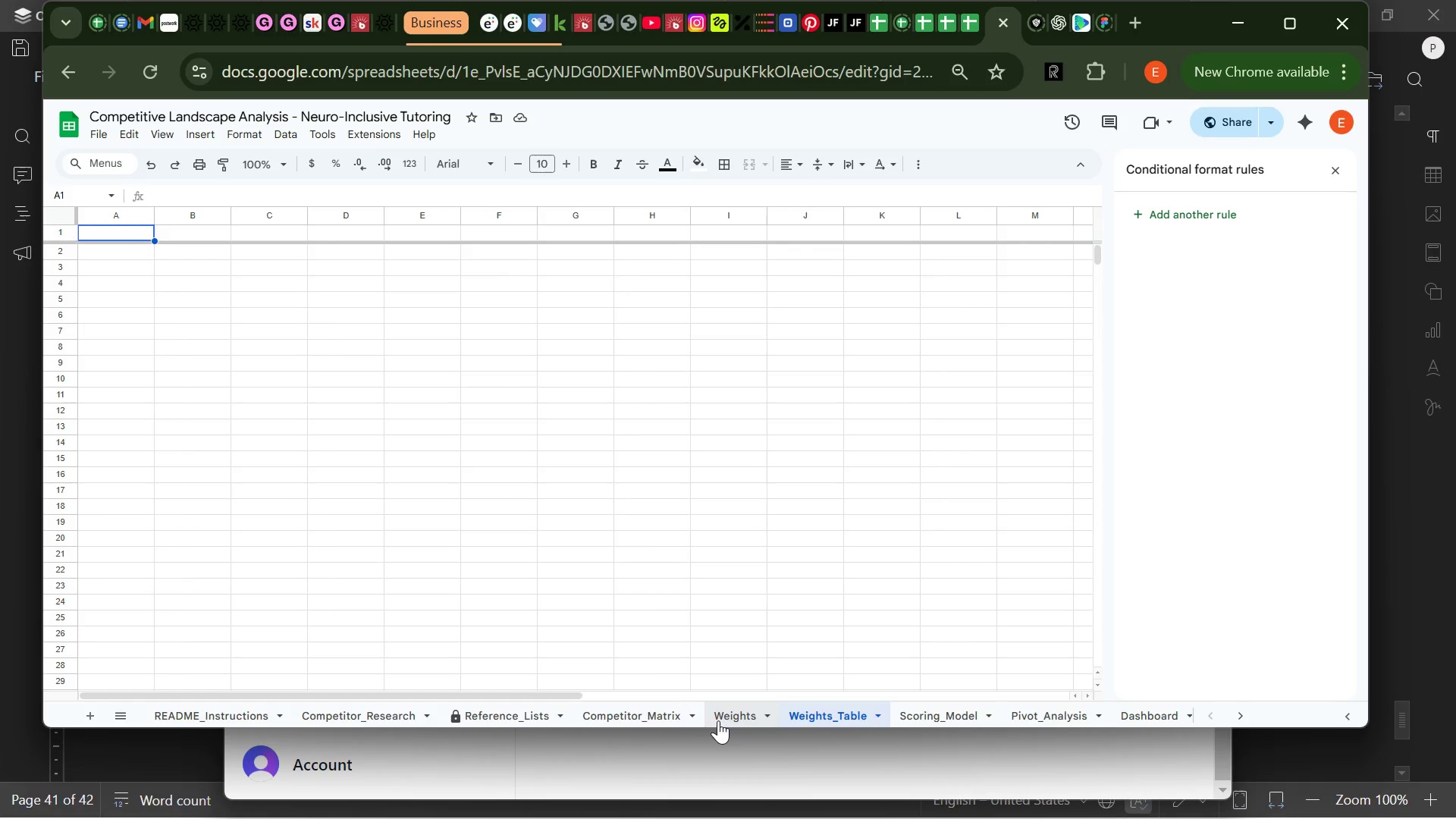 
left_click([733, 720])
 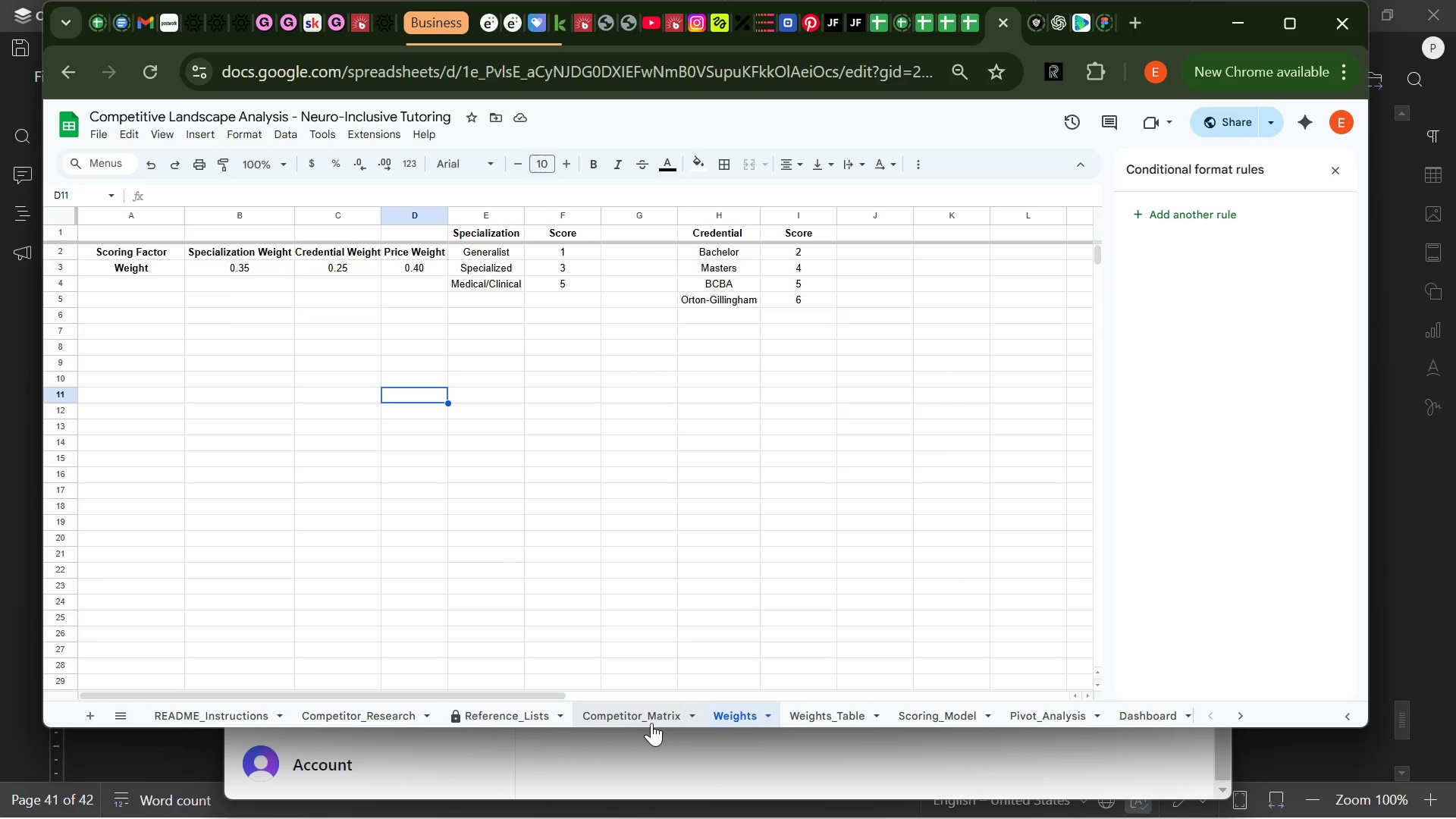 
left_click([646, 723])
 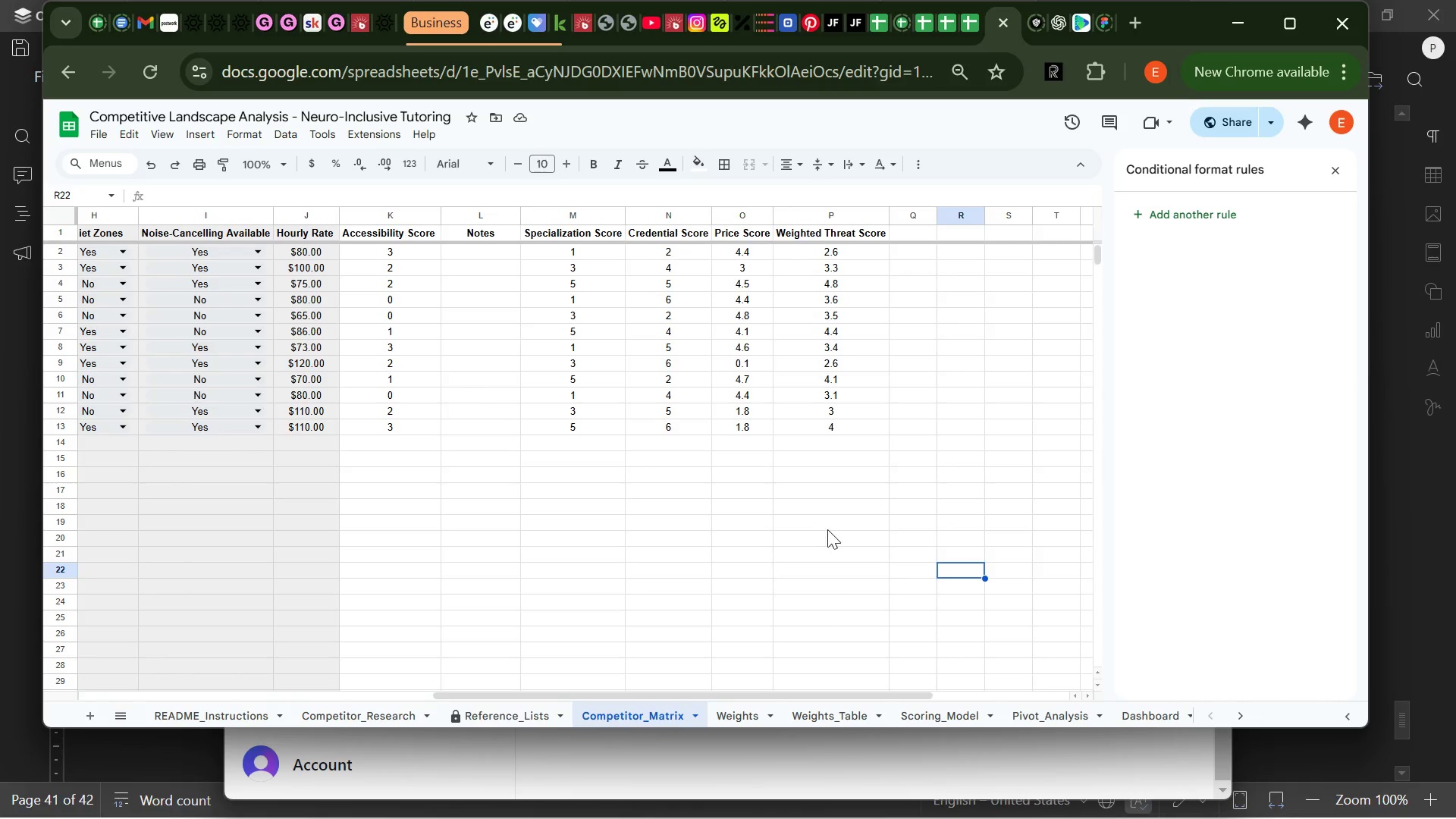 
left_click([835, 527])
 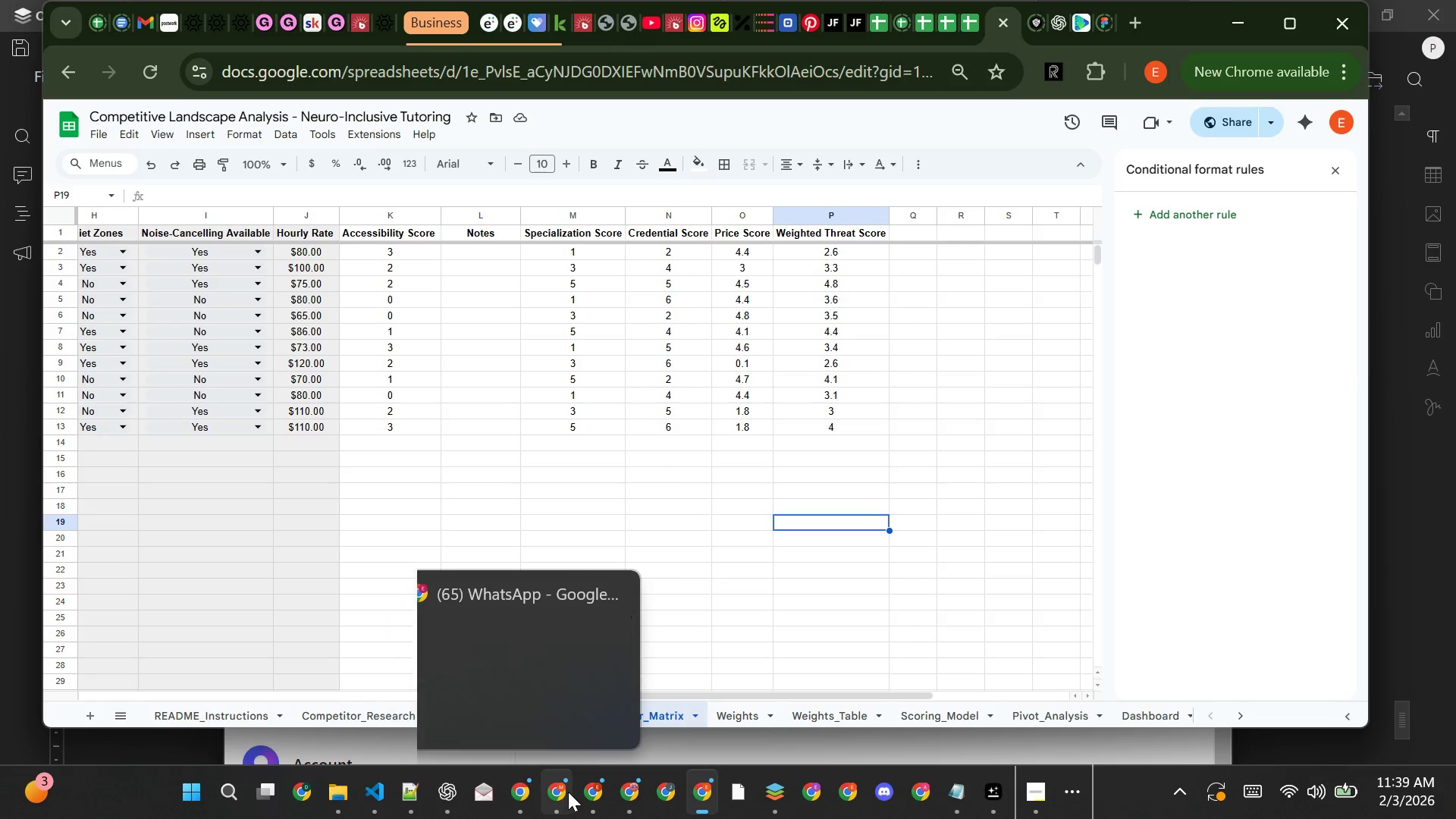 
left_click([576, 717])
 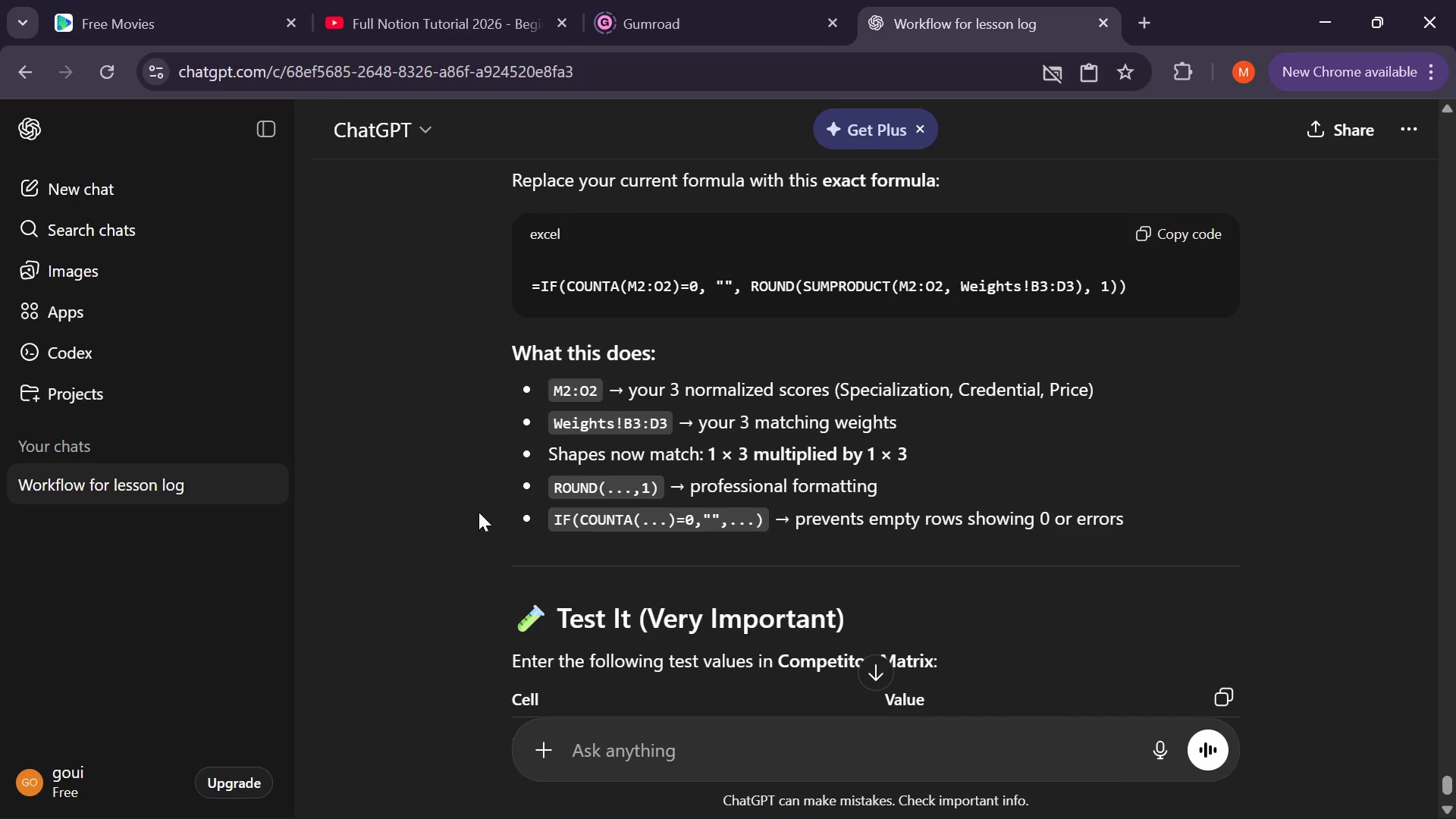 
left_click([456, 507])
 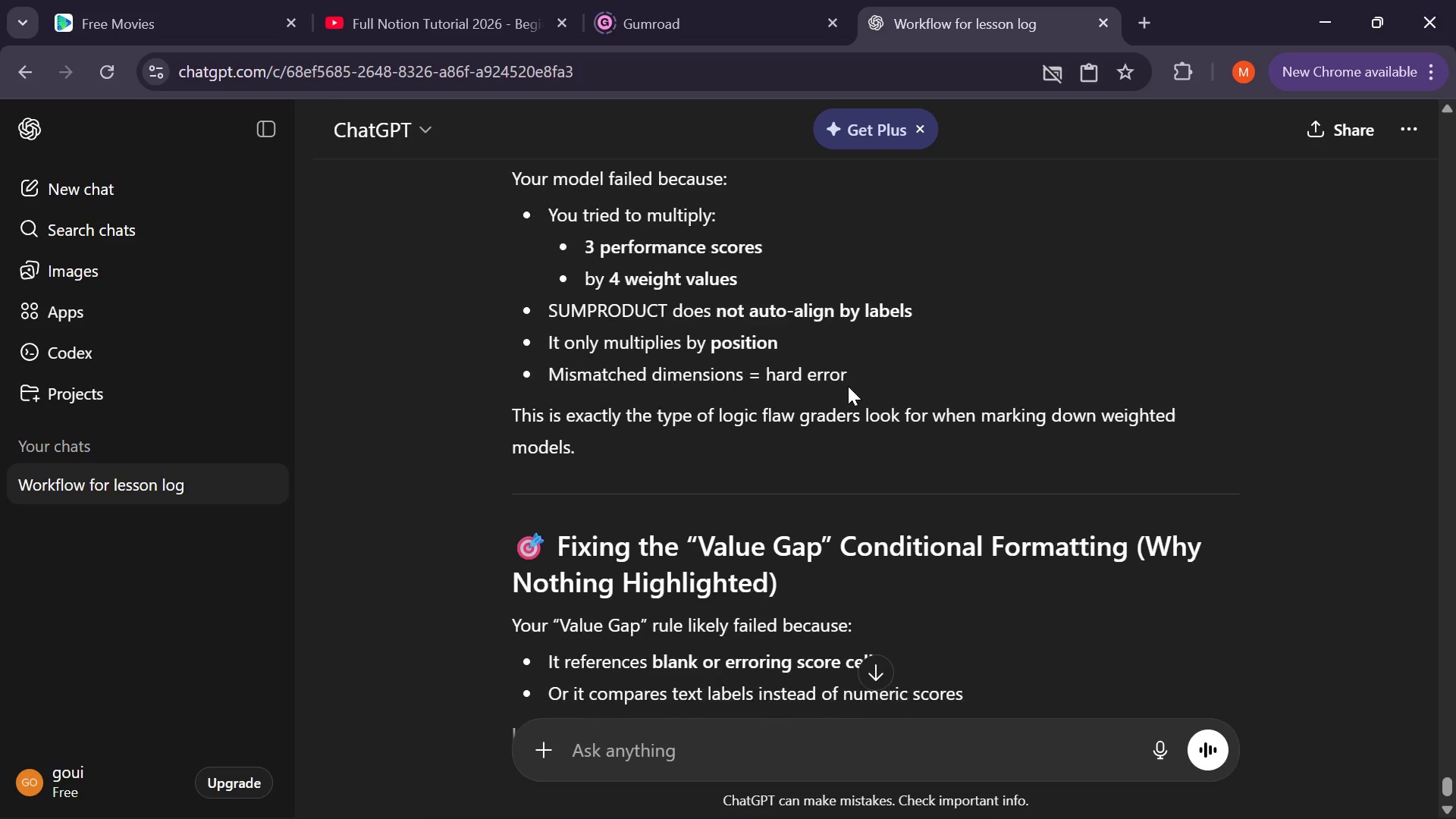 
wait(26.09)
 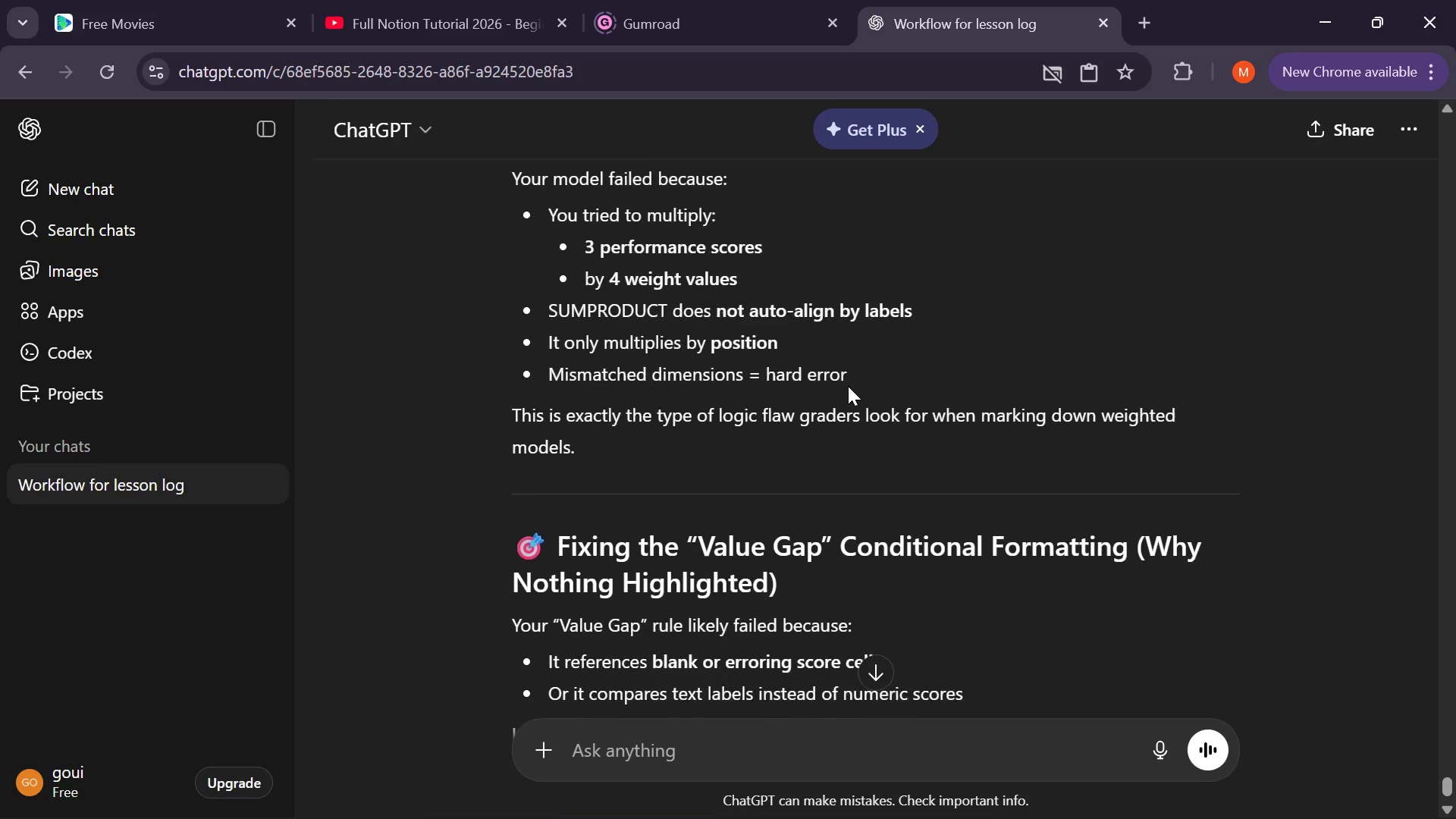 
type(It's working now but it's showing me numbers su)
key(Backspace)
 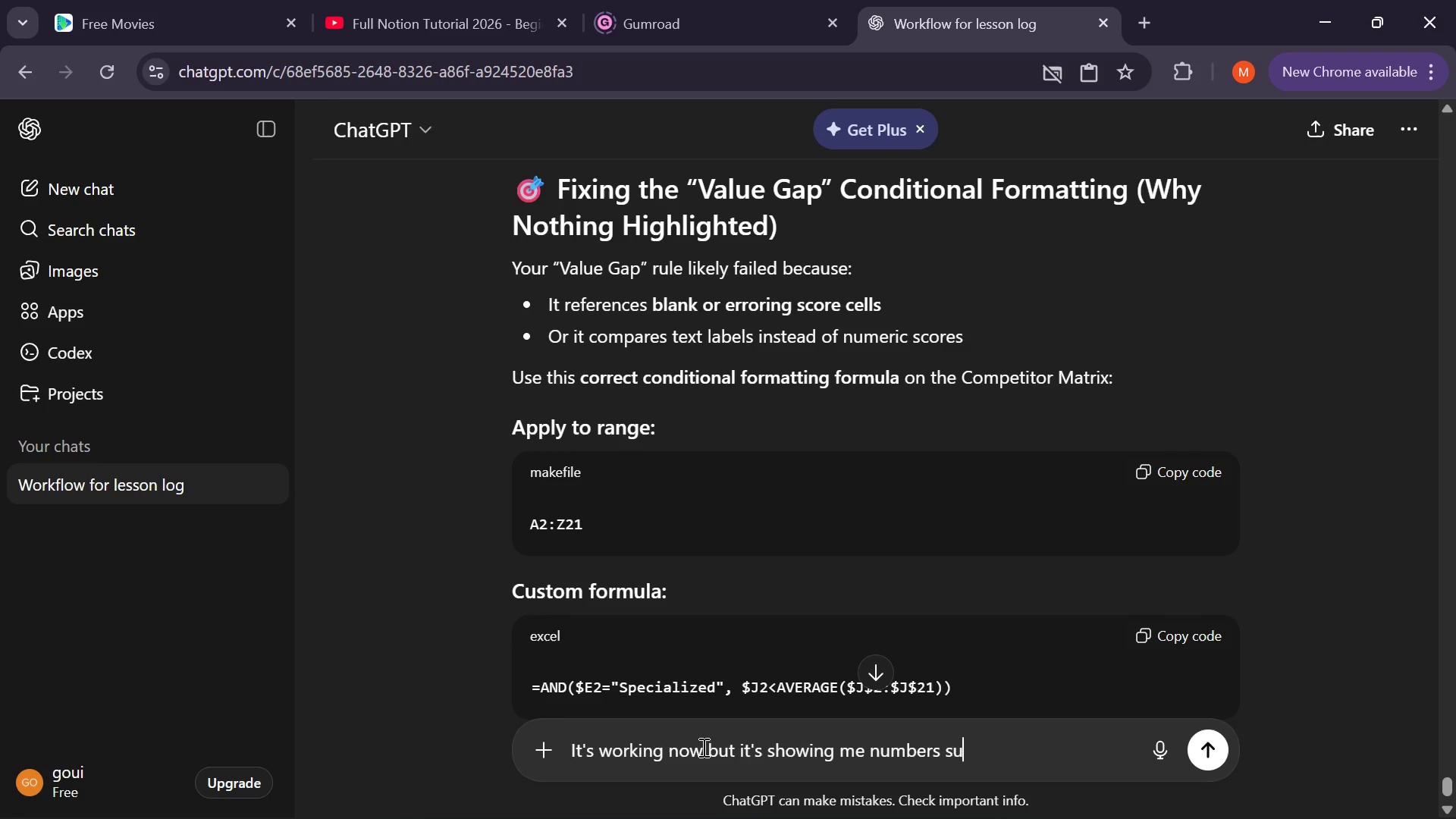 
key(Backspace)
 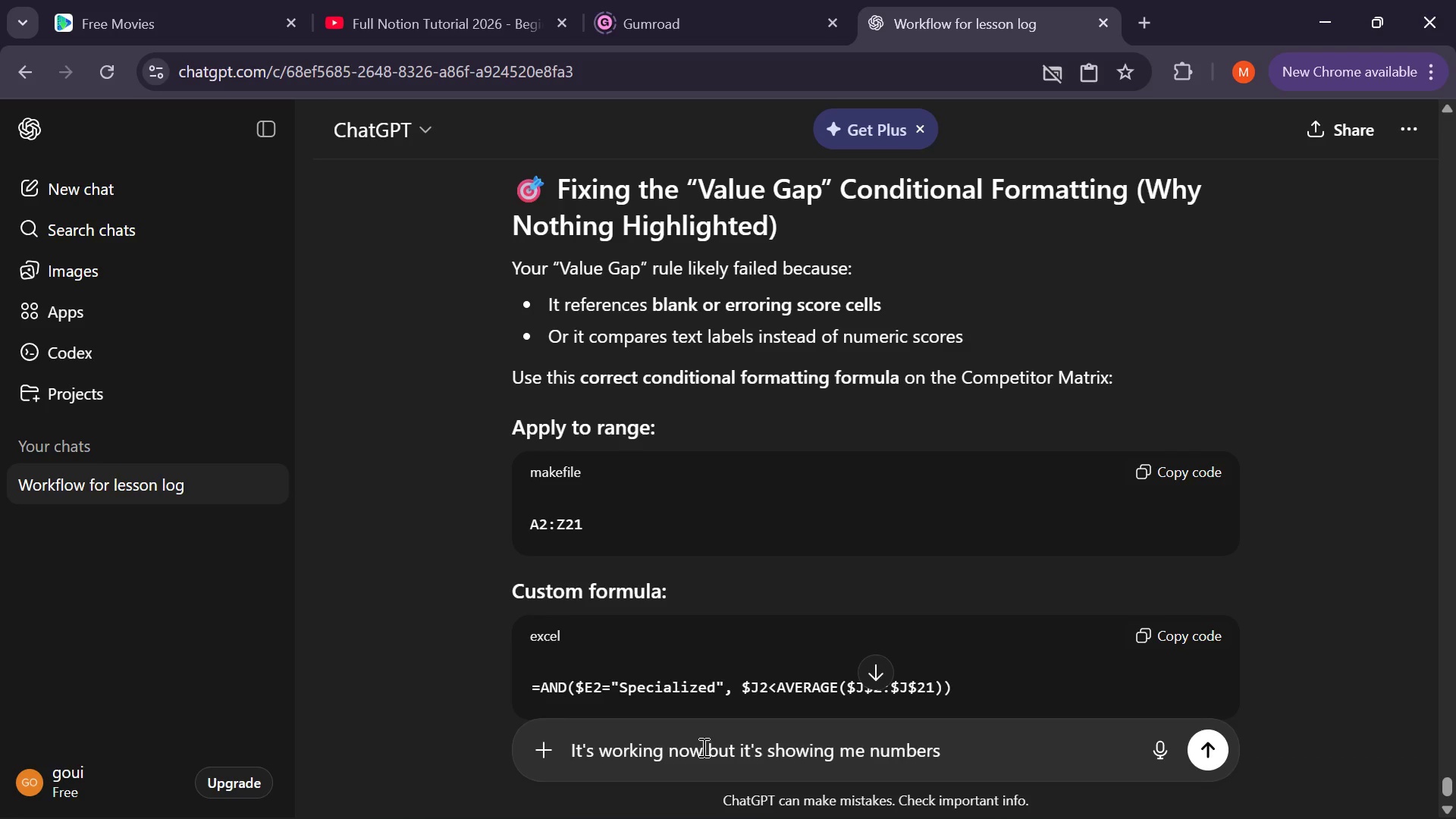 
type(e.g: 2.6 so what)
key(Backspace)
key(Backspace)
key(Backspace)
key(Backspace)
type(should I )
key(Backspace)
key(Backspace)
type( it be )
 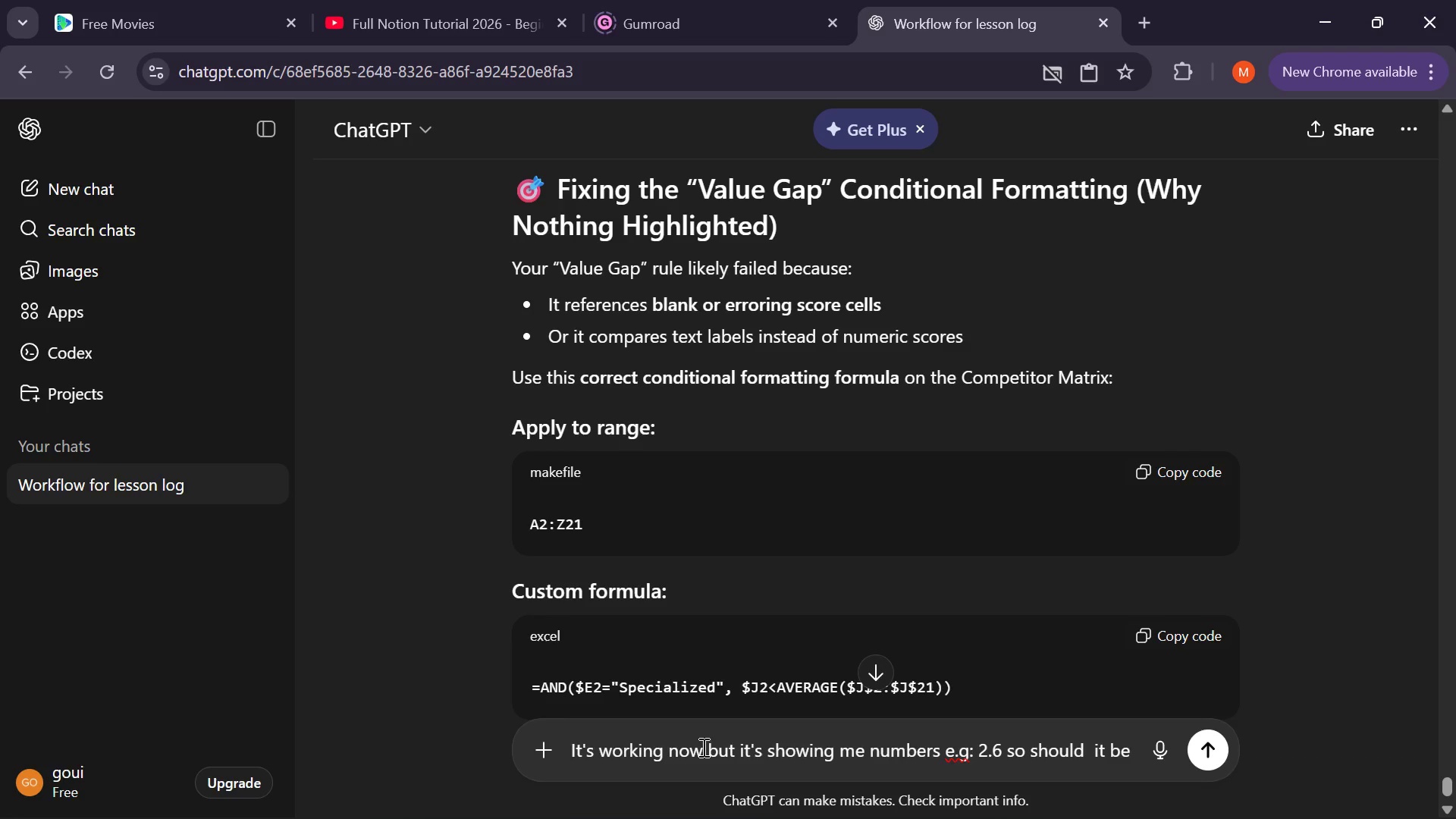 
wait(8.31)
 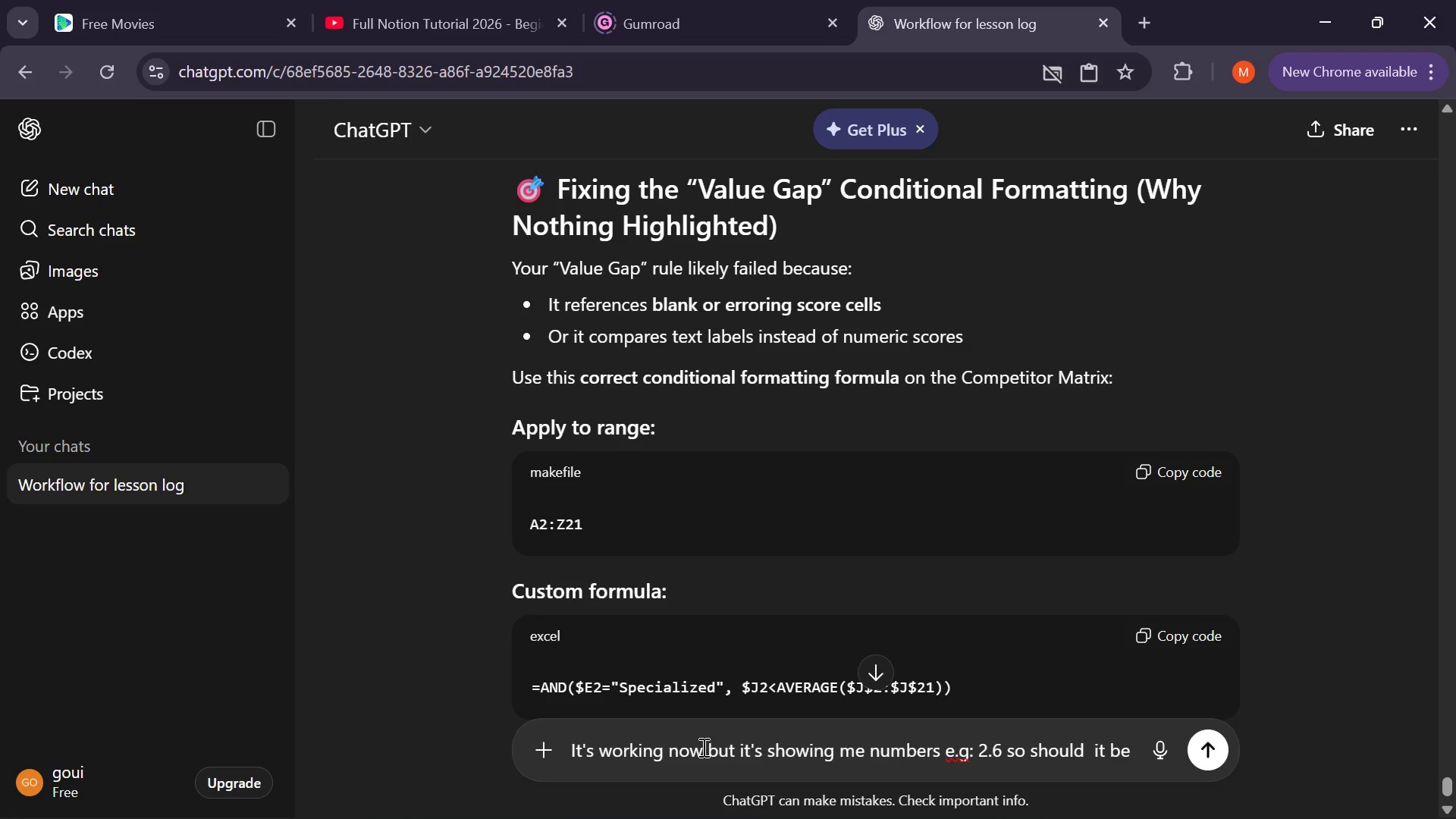 
key(Space)
 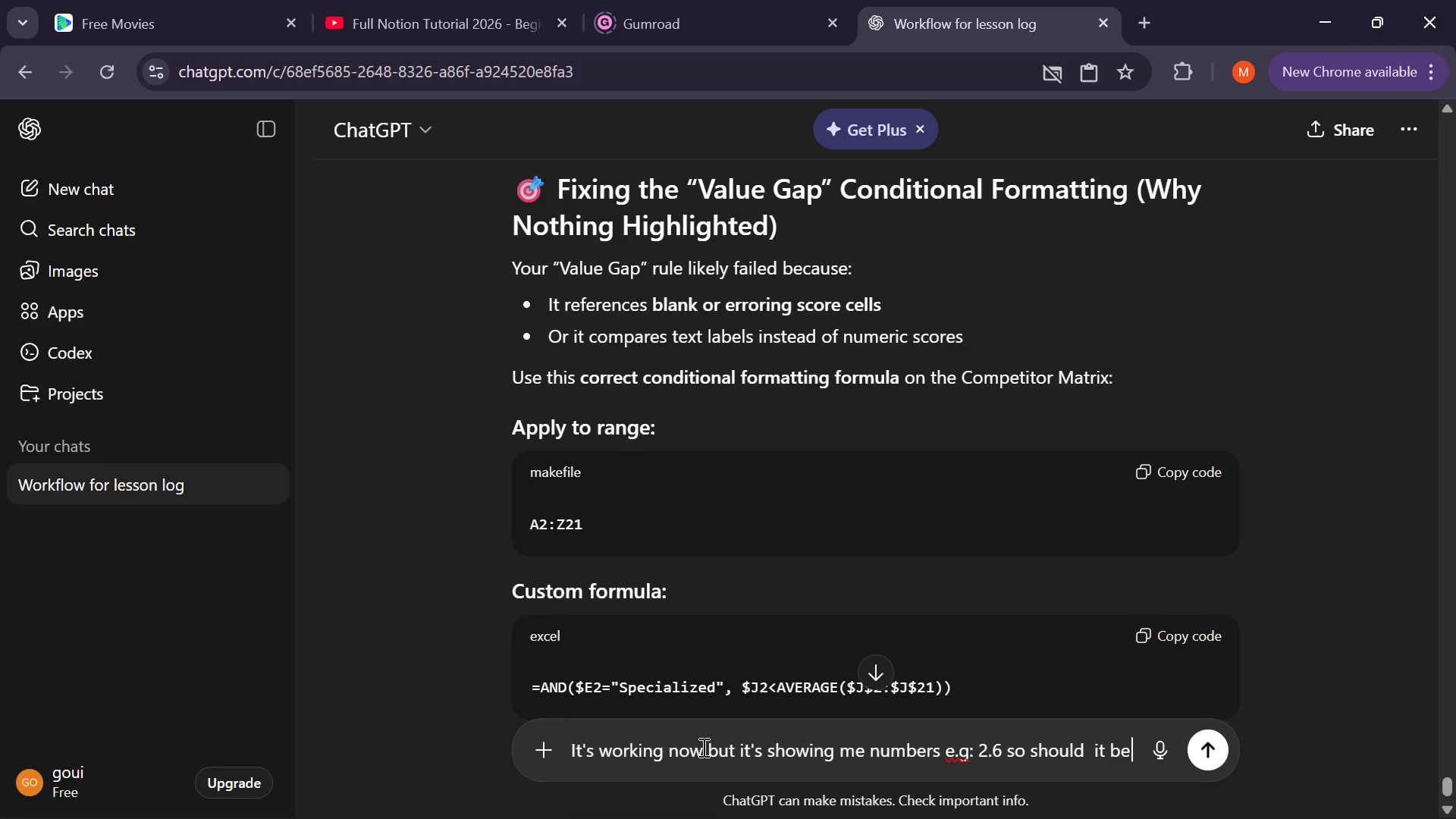 
key(Space)
 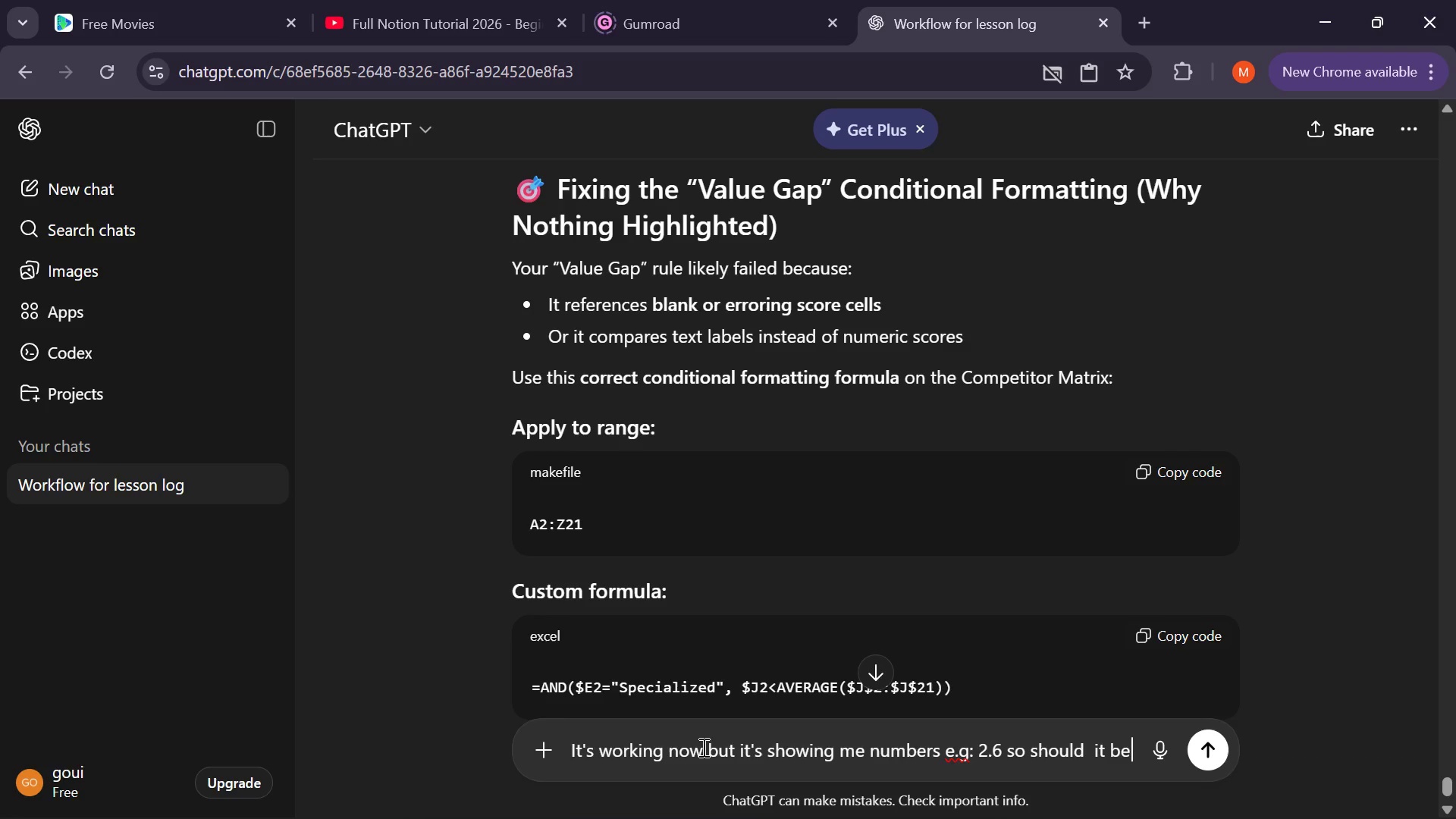 
wait(13.73)
 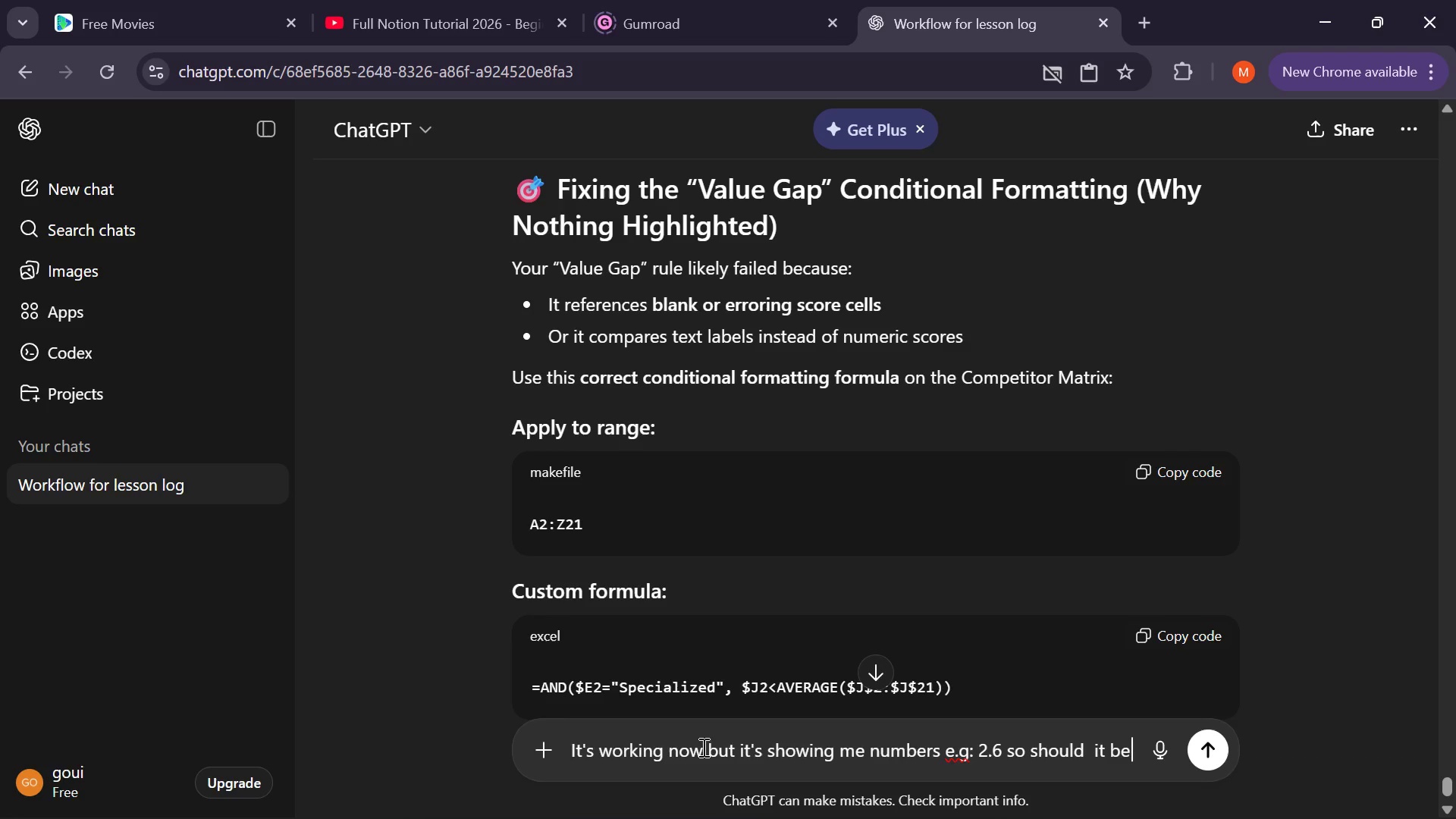 
key(Space)
 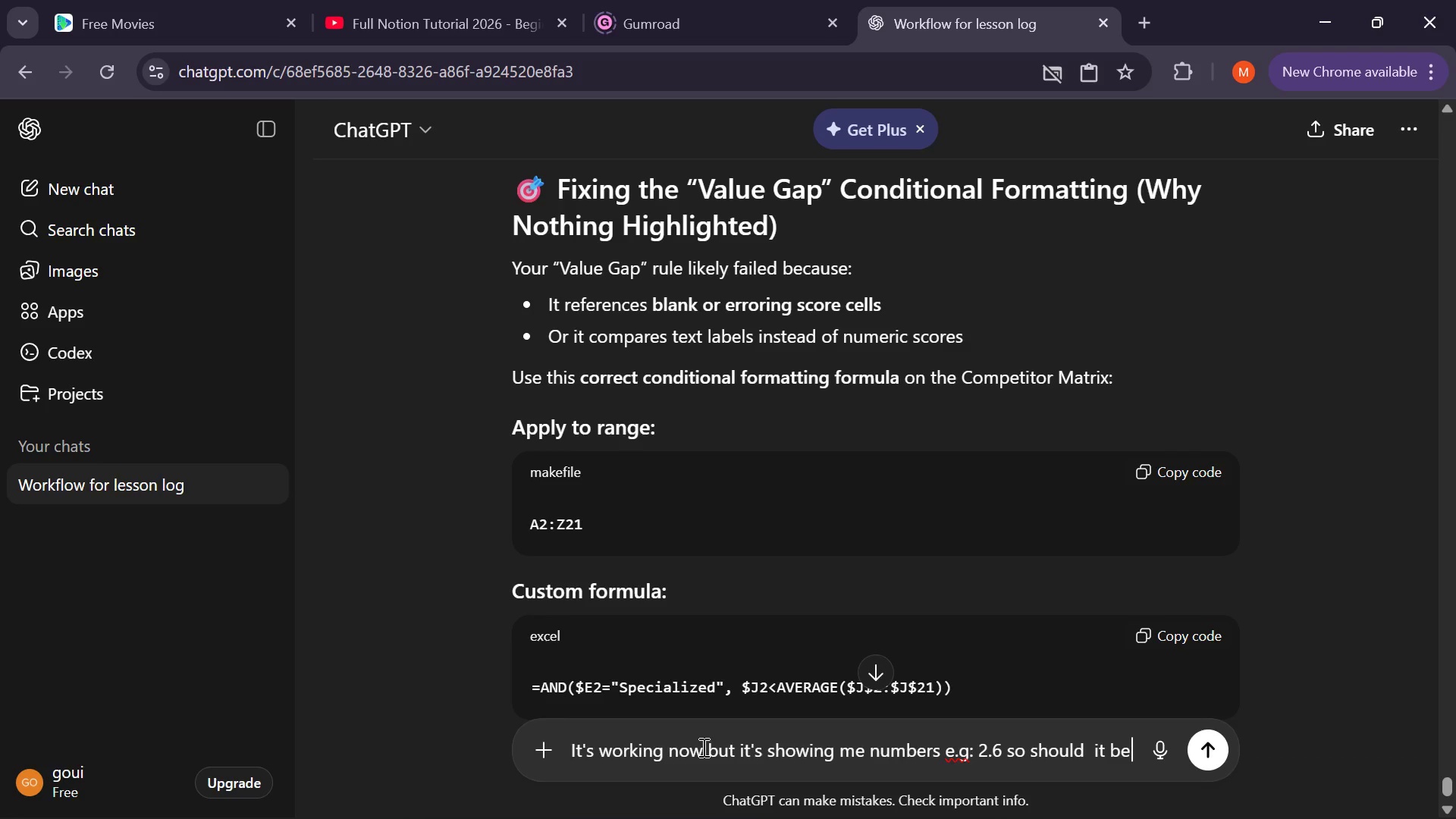 
key(Backspace)
key(Backspace)
key(Backspace)
key(Backspace)
key(Backspace)
key(Backspace)
key(Backspace)
key(Backspace)
key(Backspace)
key(Backspace)
key(Backspace)
key(Backspace)
key(Backspace)
key(Backspace)
key(Backspace)
key(Backspace)
key(Backspace)
type(is that okay or what type of values should be there so that th e user can uderstanf)
key(Backspace)
type(d)
 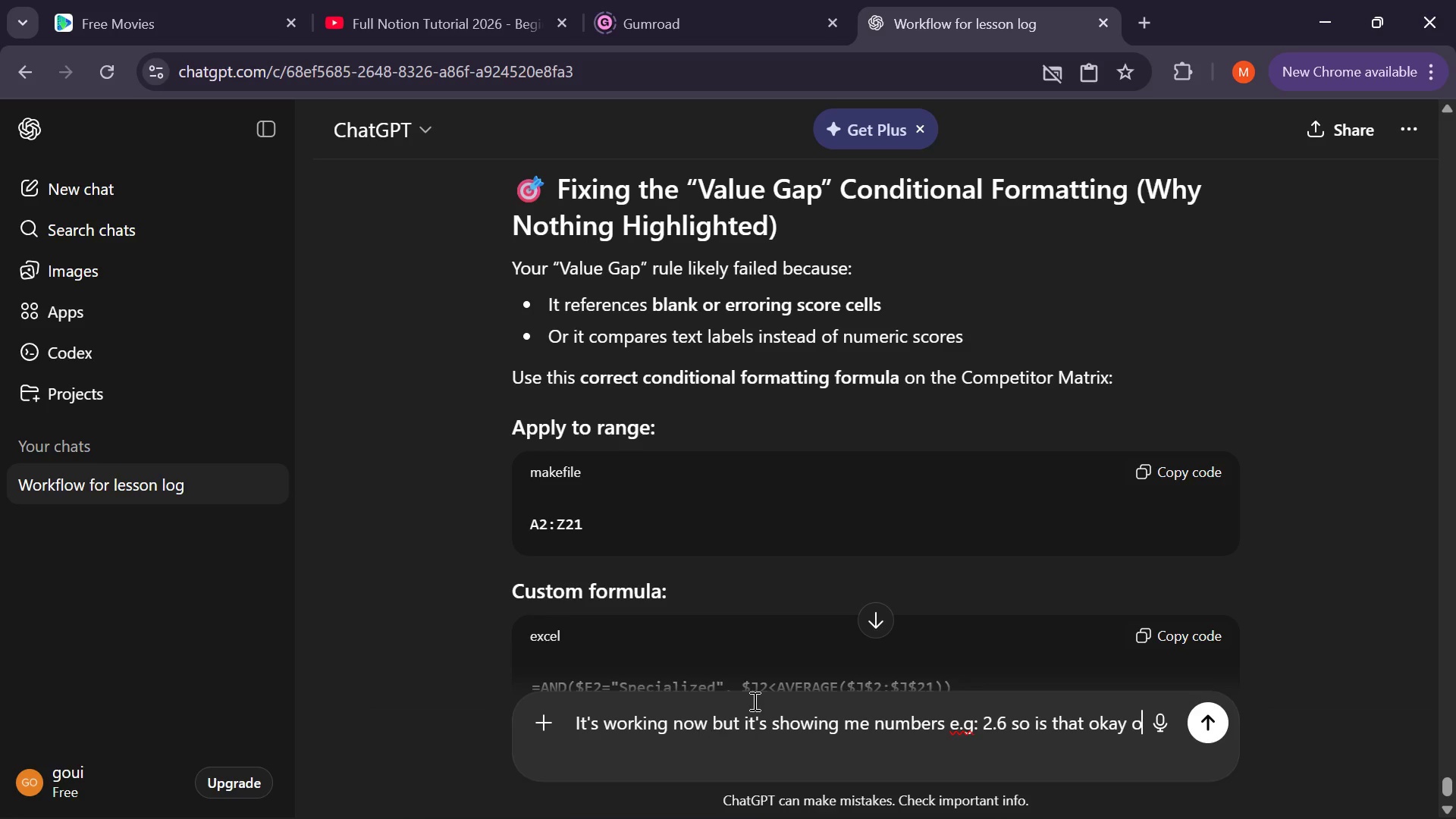 
mouse_move([774, 554])
 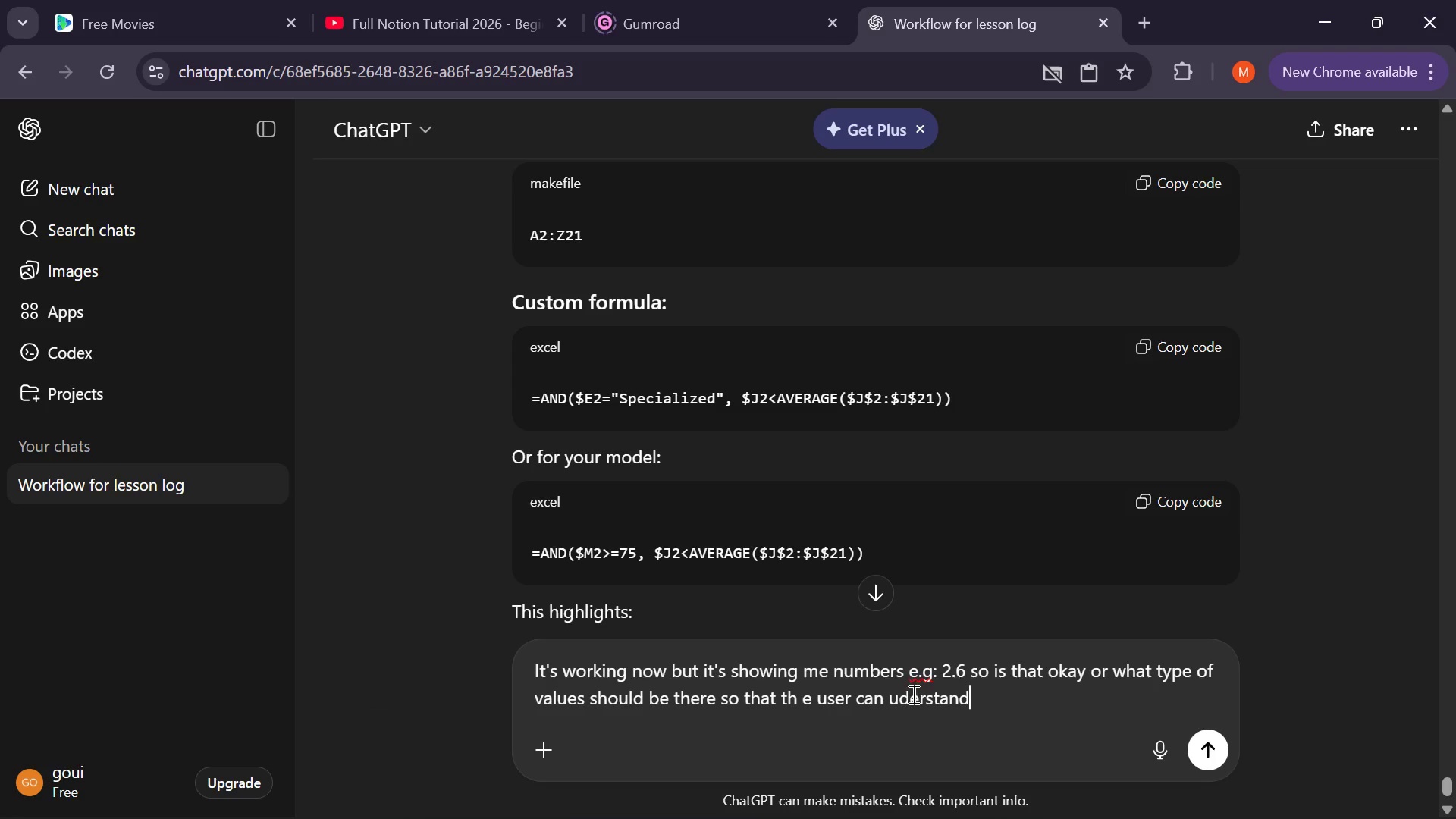 
left_click([903, 701])
 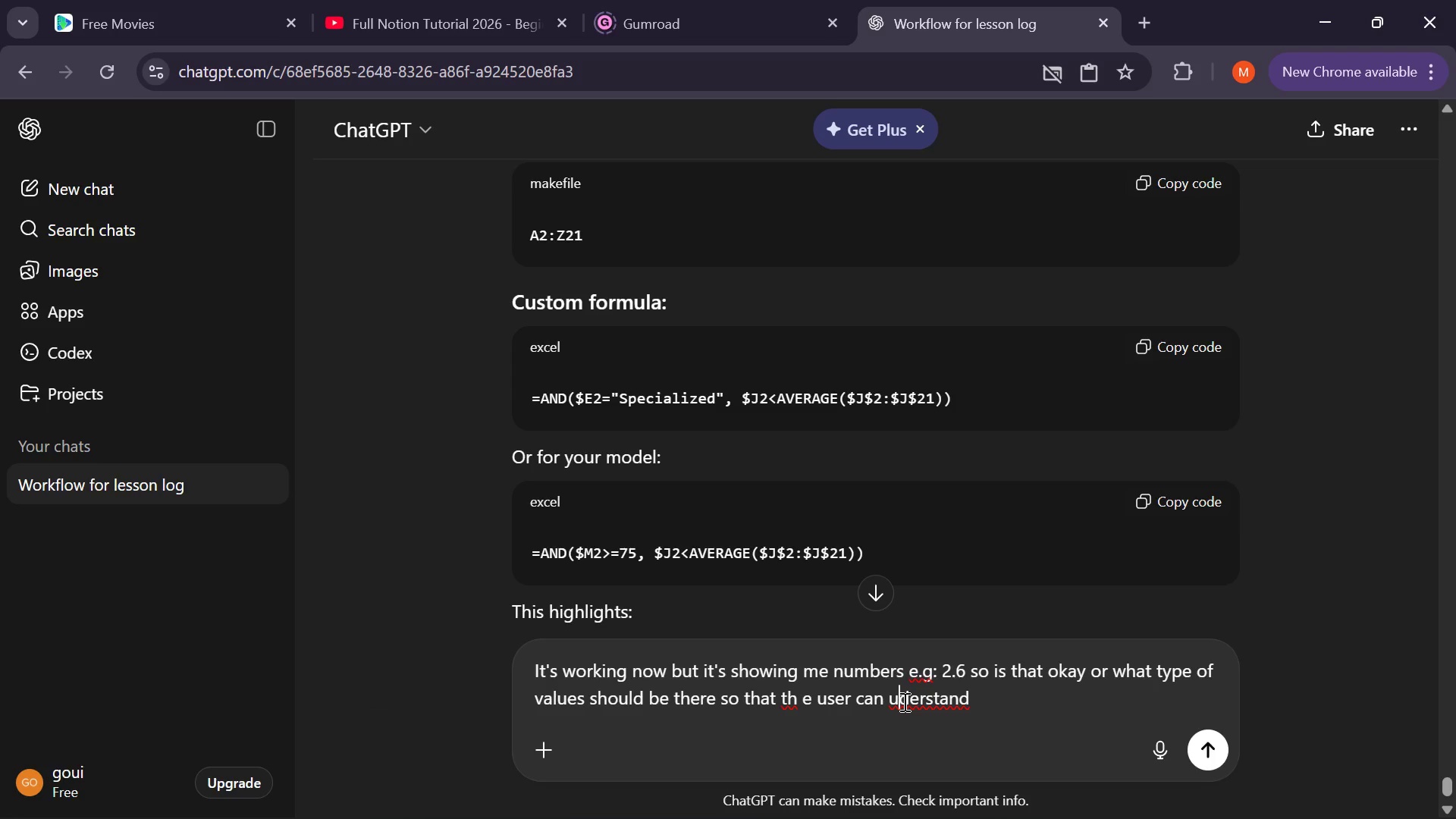 
key(N)
 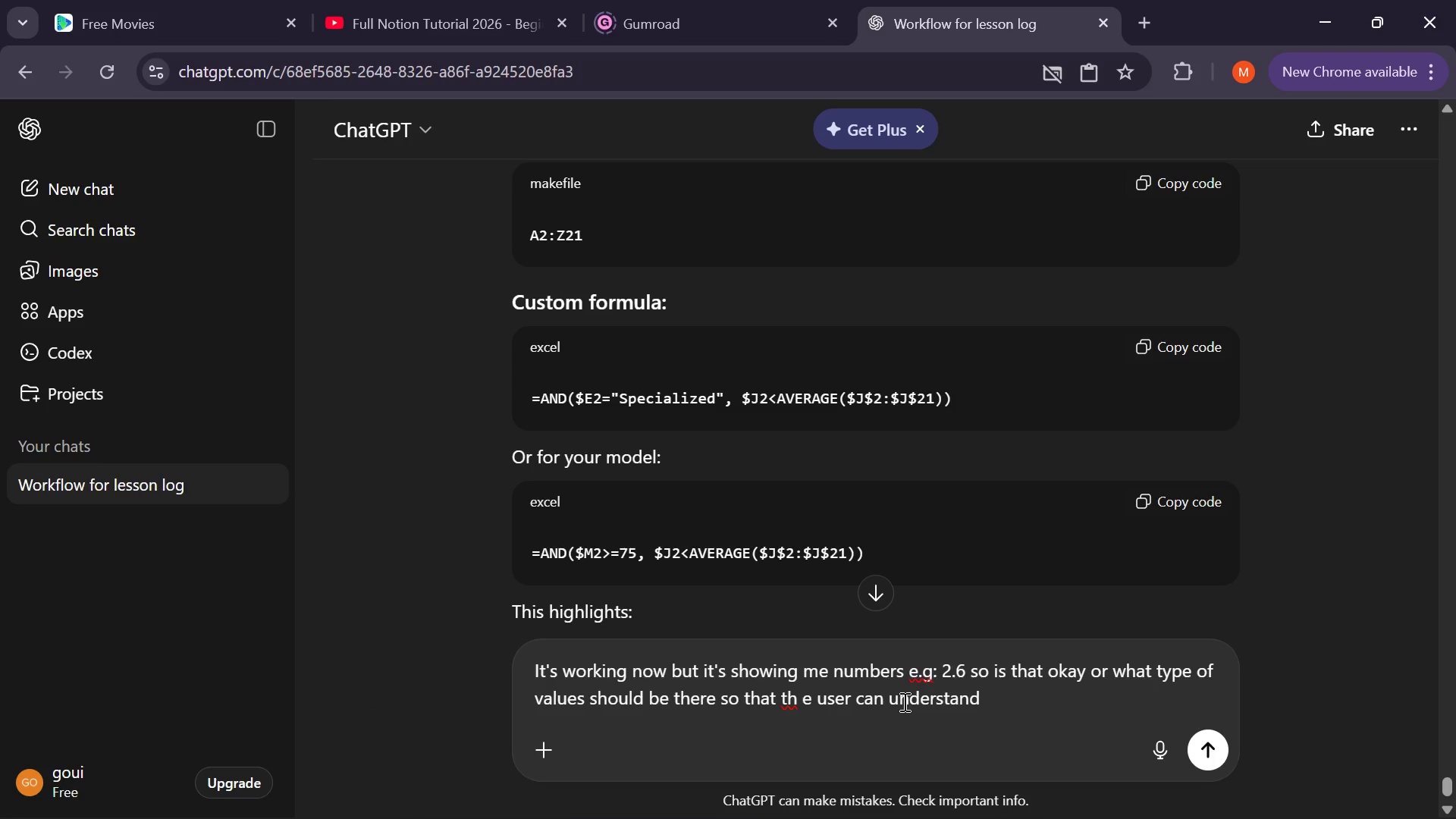 
key(Enter)
 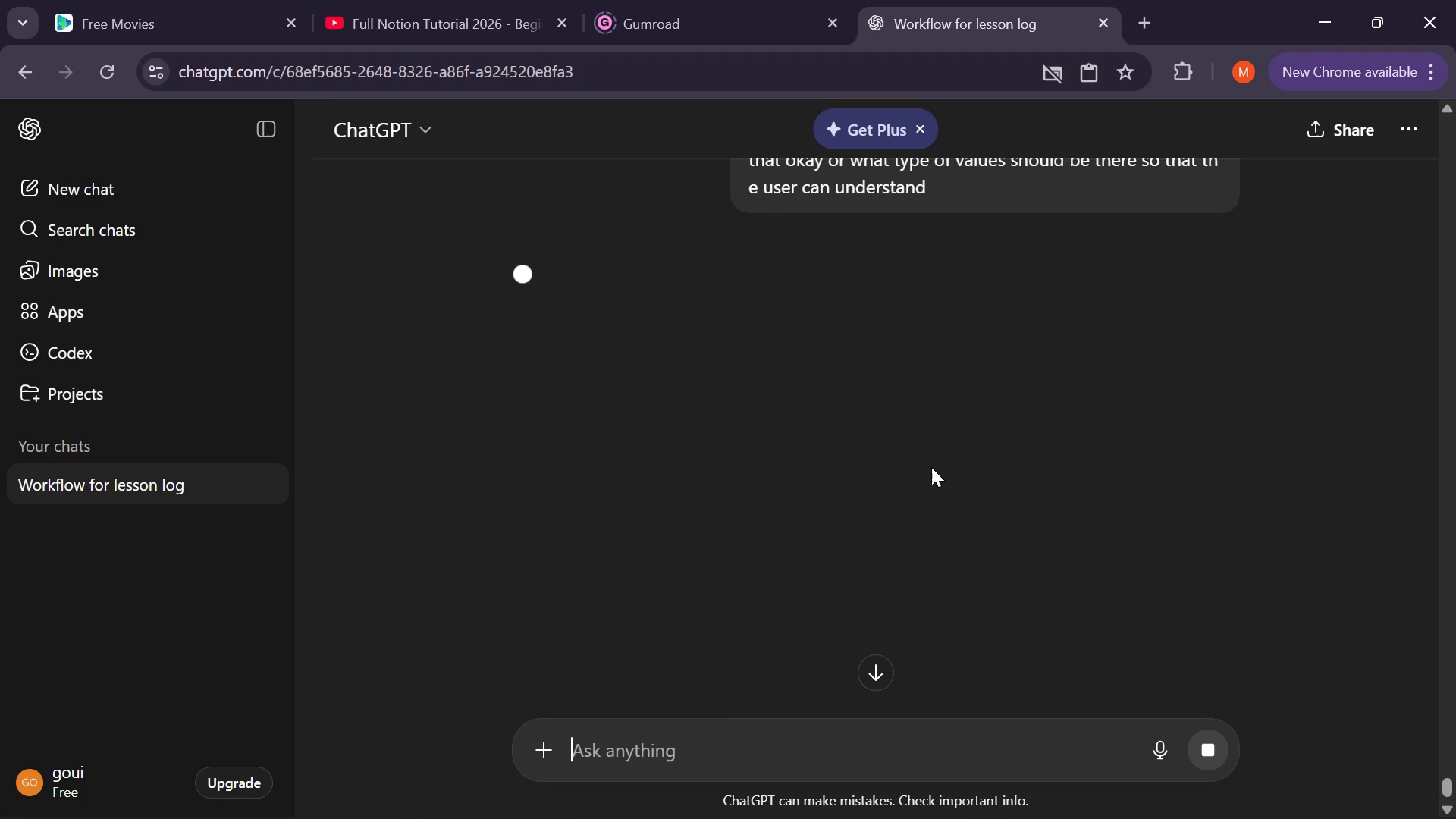 
wait(39.78)
 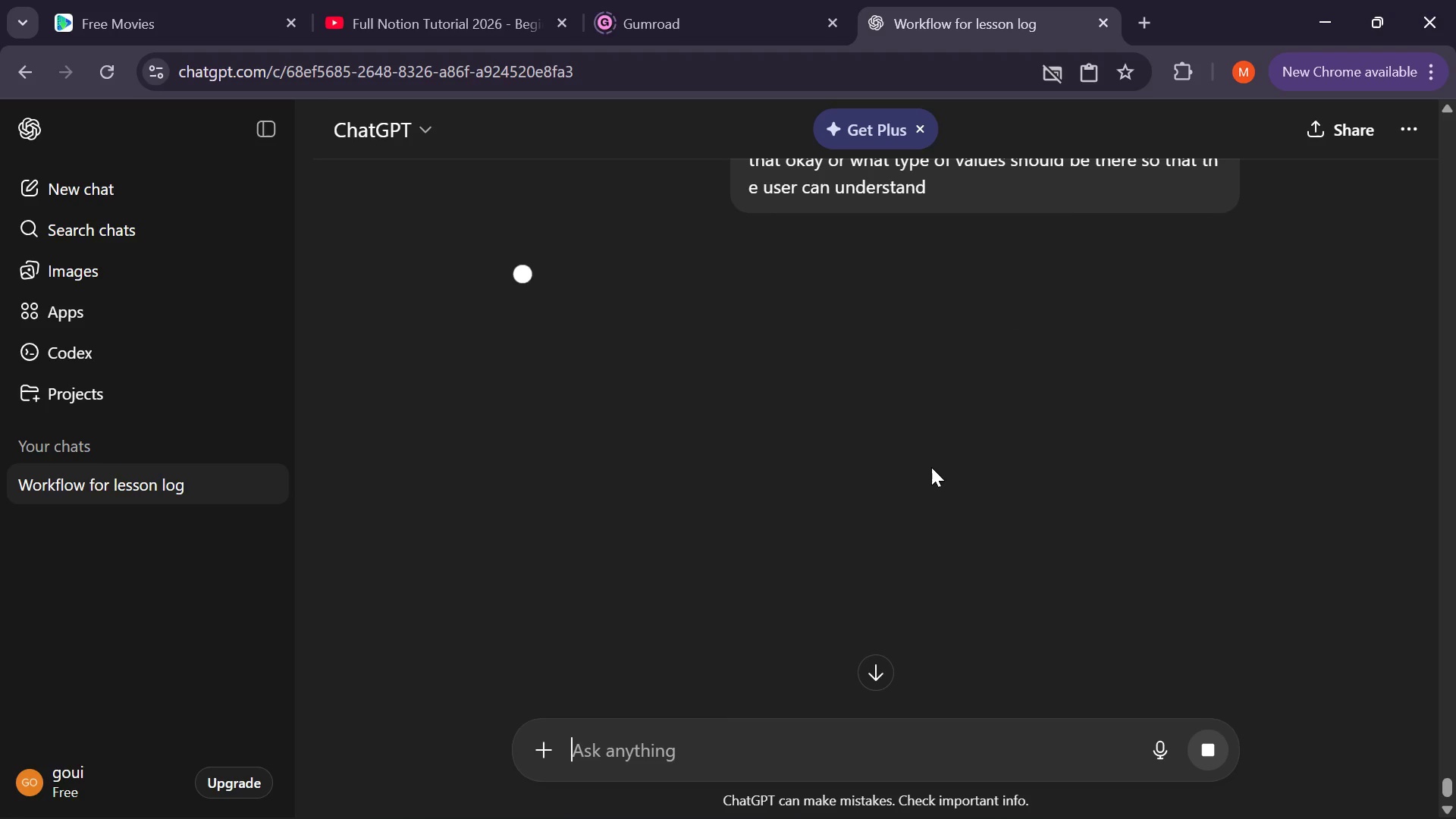 
left_click([701, 720])
 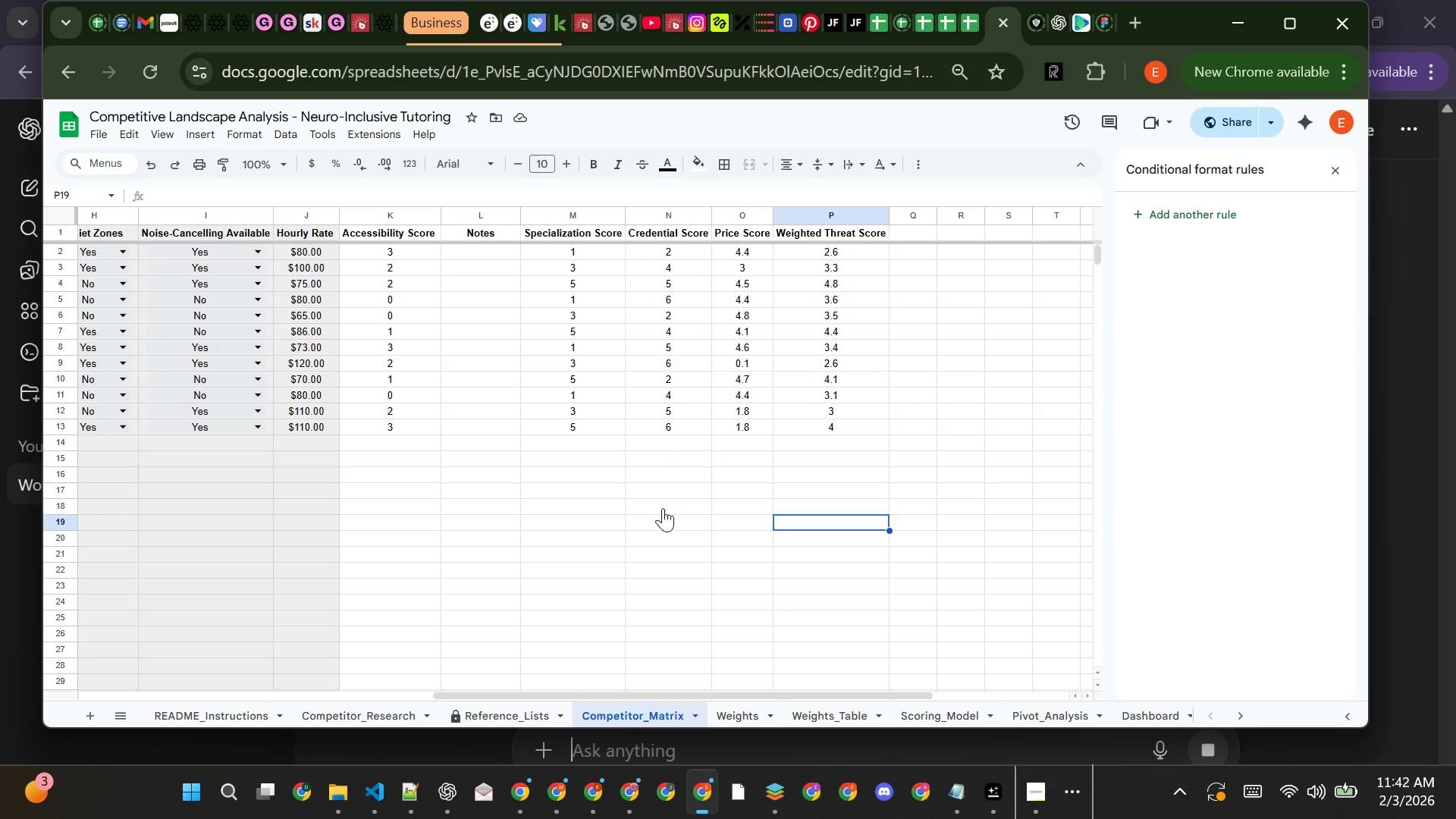 
left_click([579, 469])
 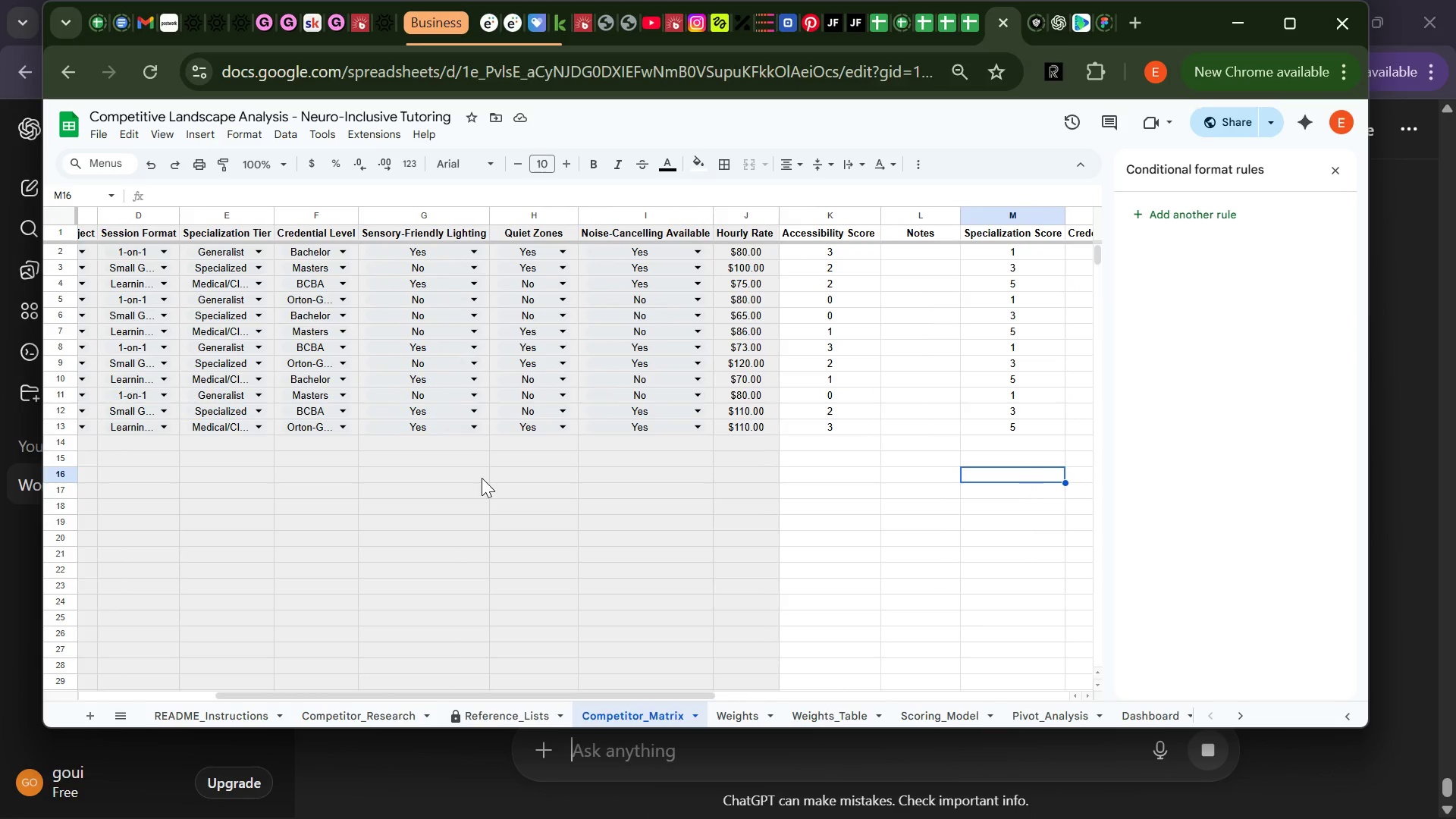 
mouse_move([428, 389])
 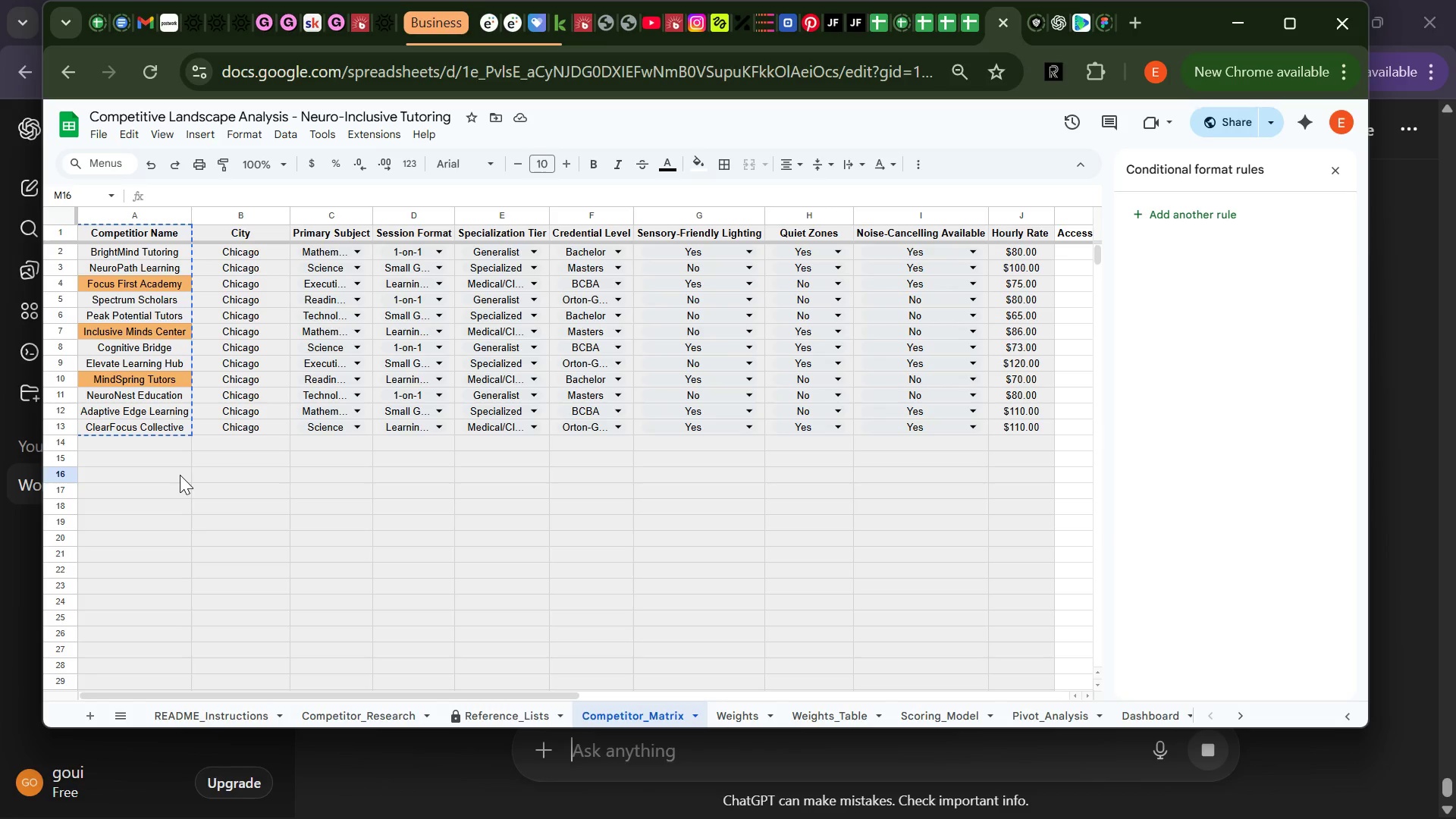 
left_click([180, 475])
 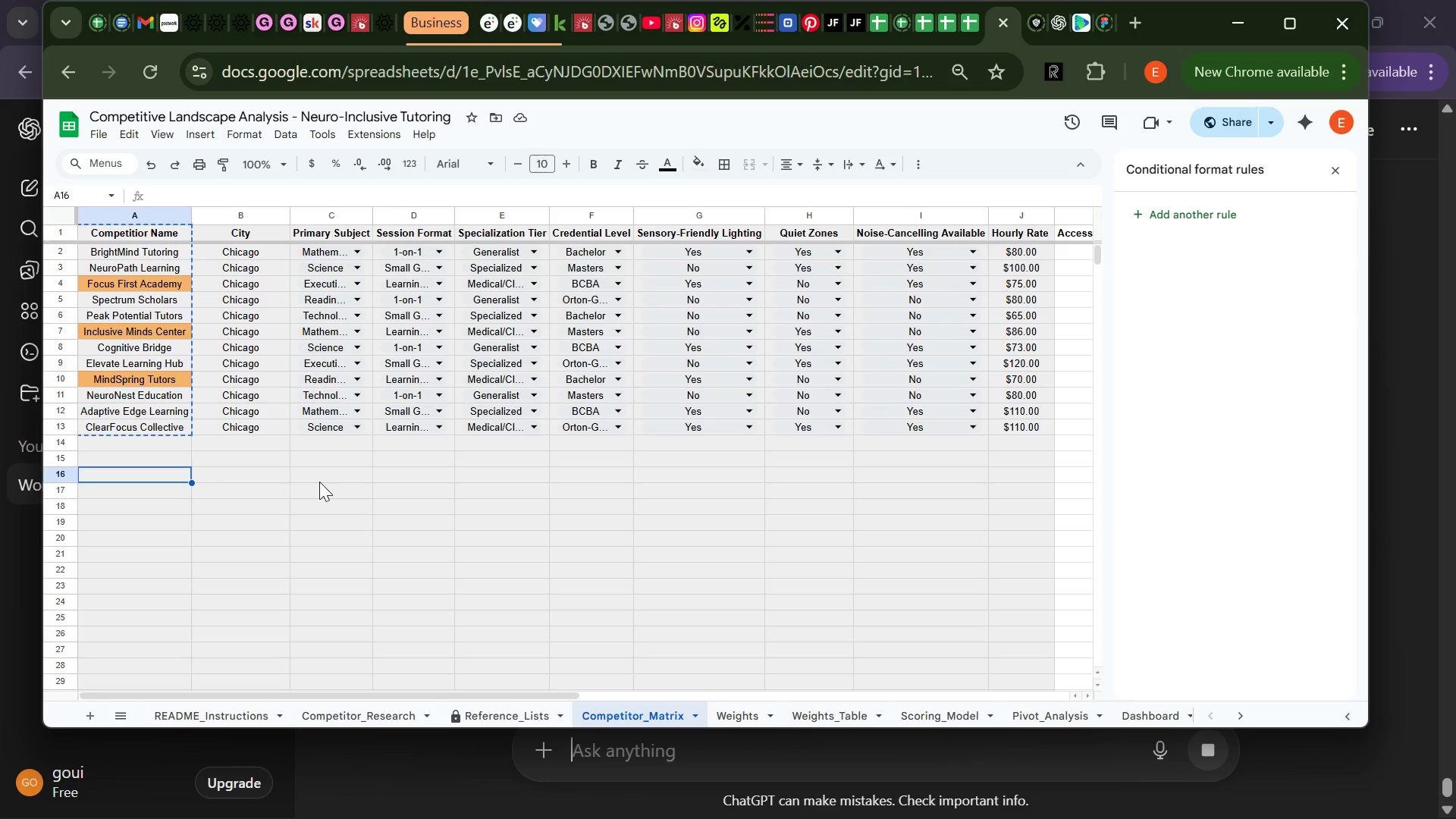 
left_click([319, 482])
 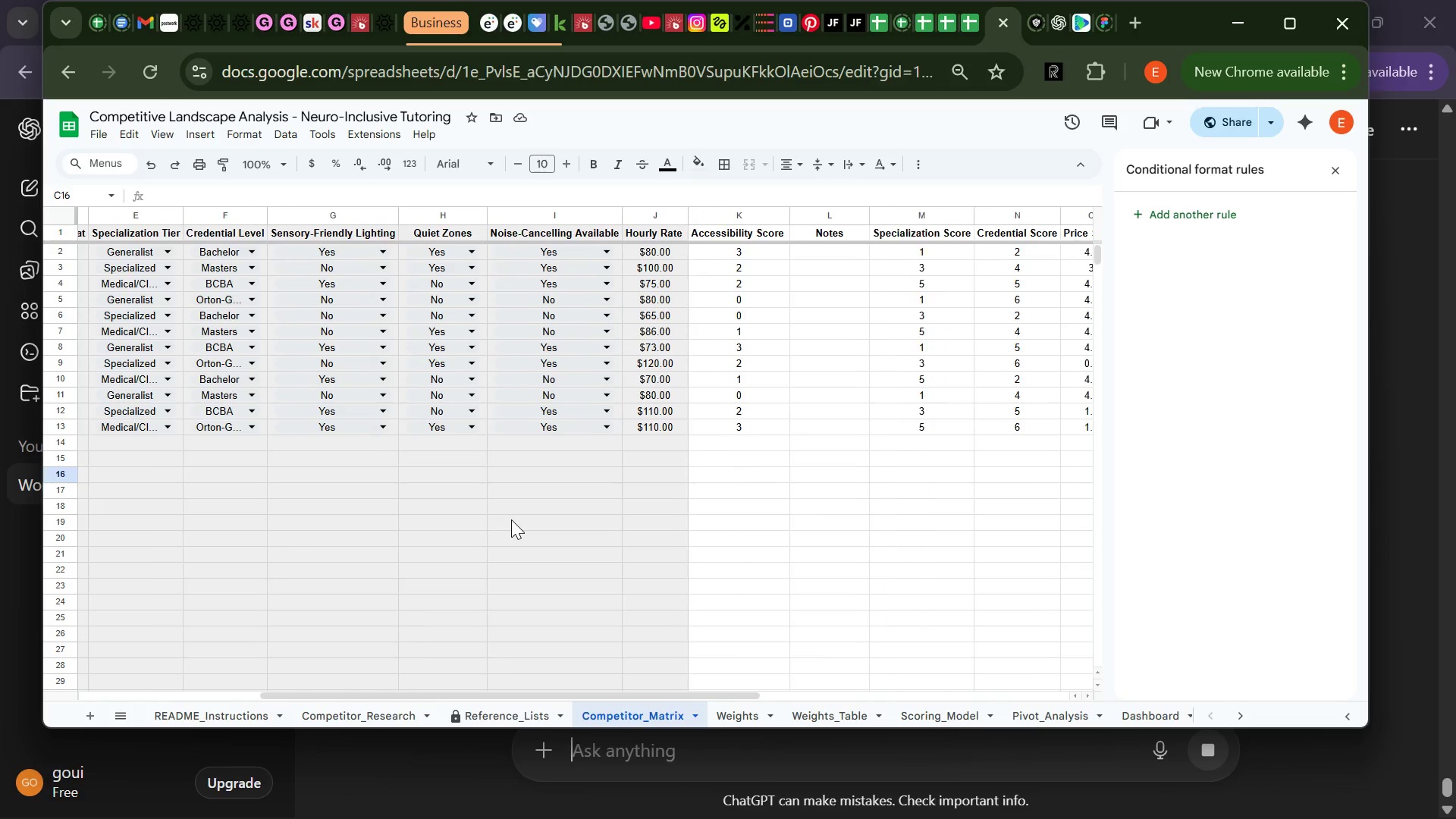 
left_click([742, 478])
 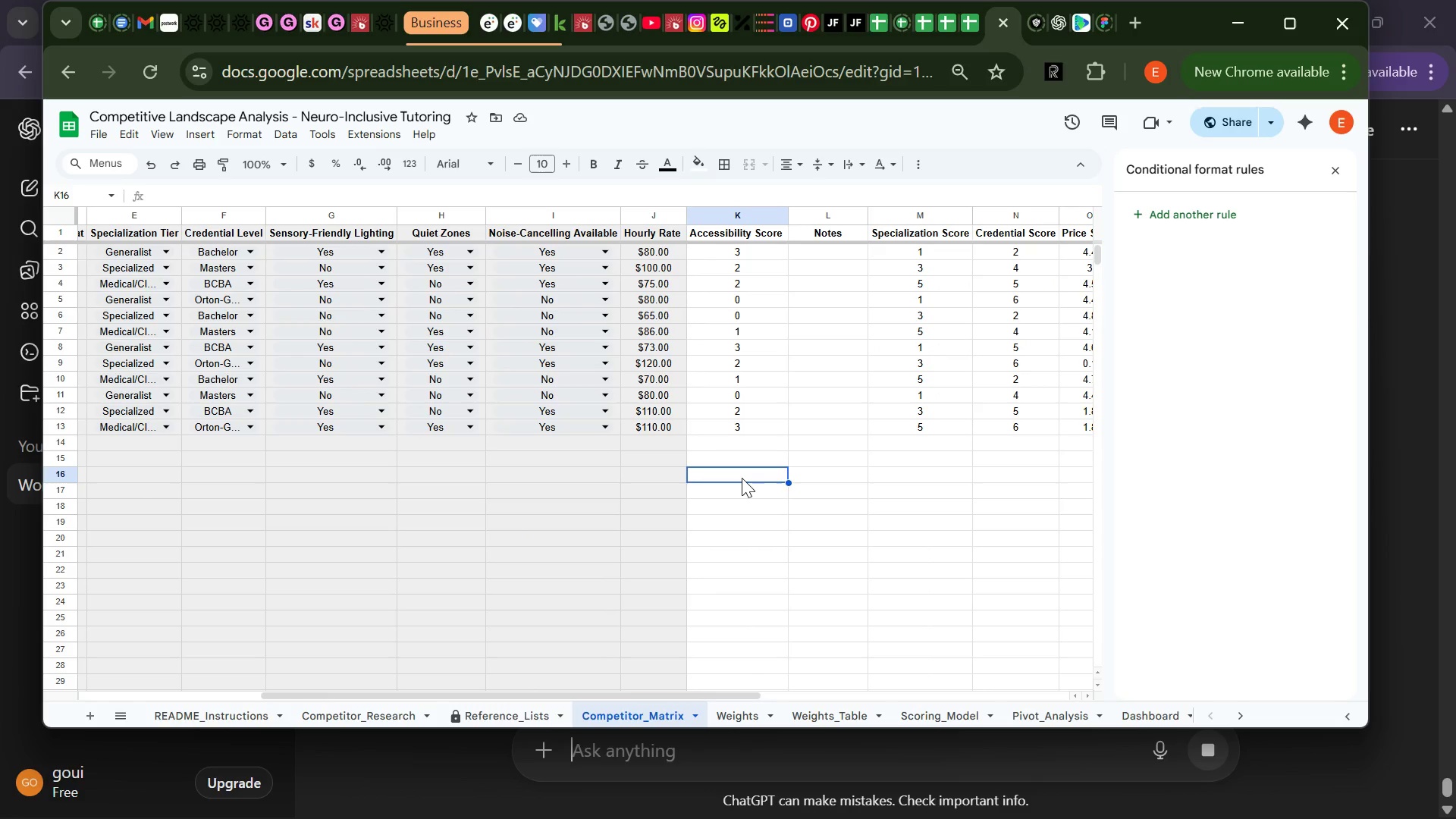 
key(Control+C)
 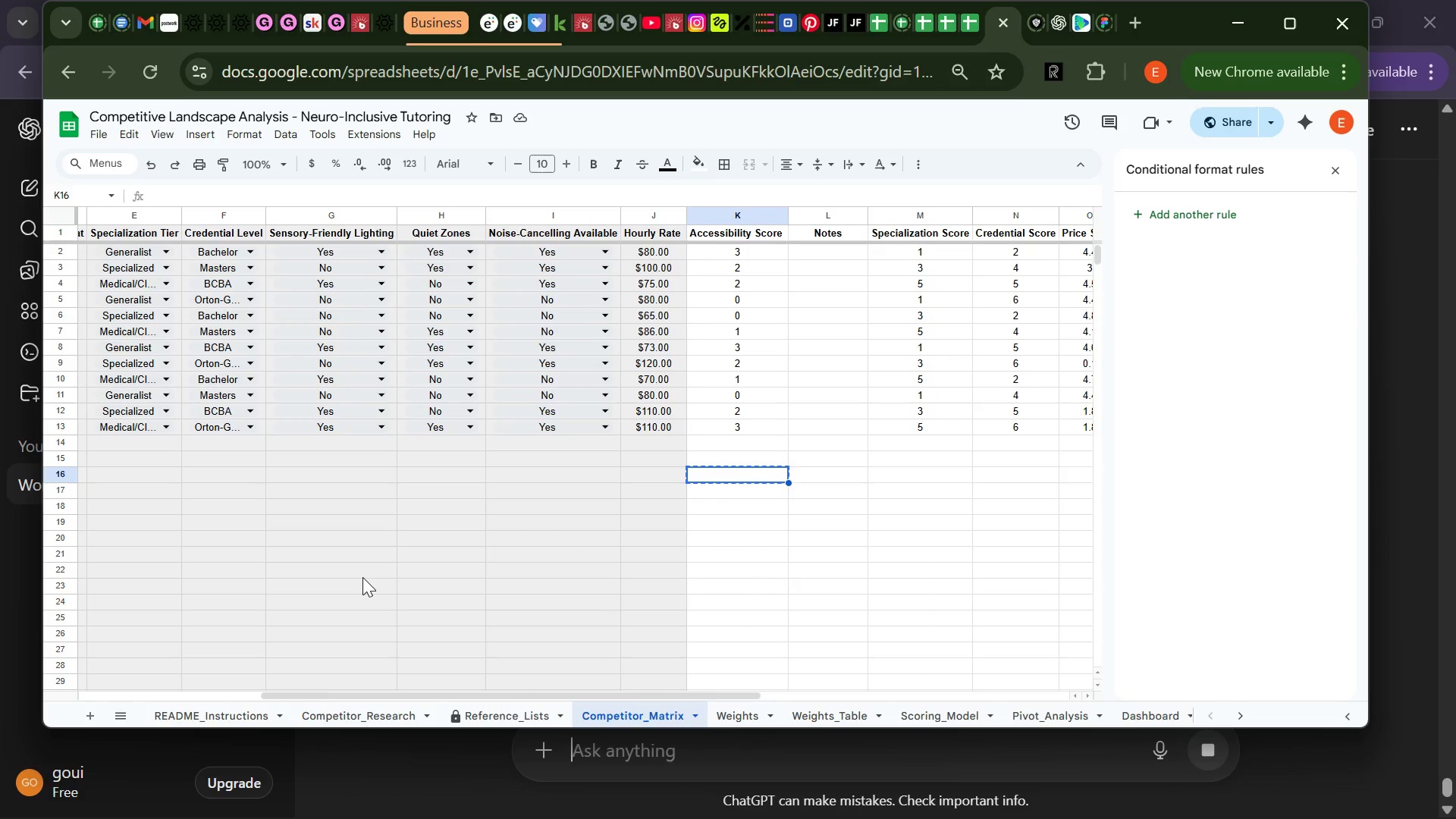 
left_click([362, 577])
 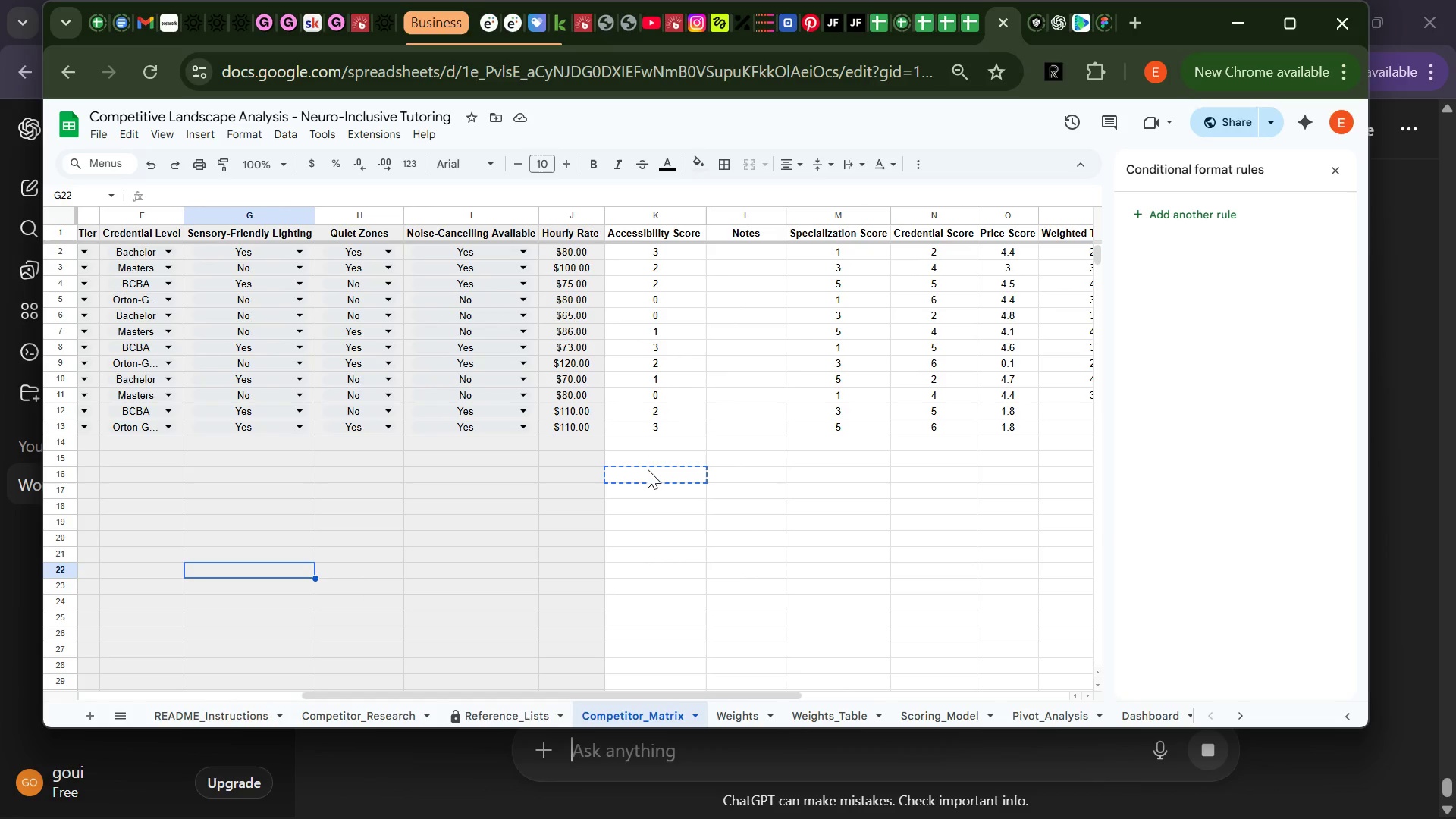 
left_click([648, 469])
 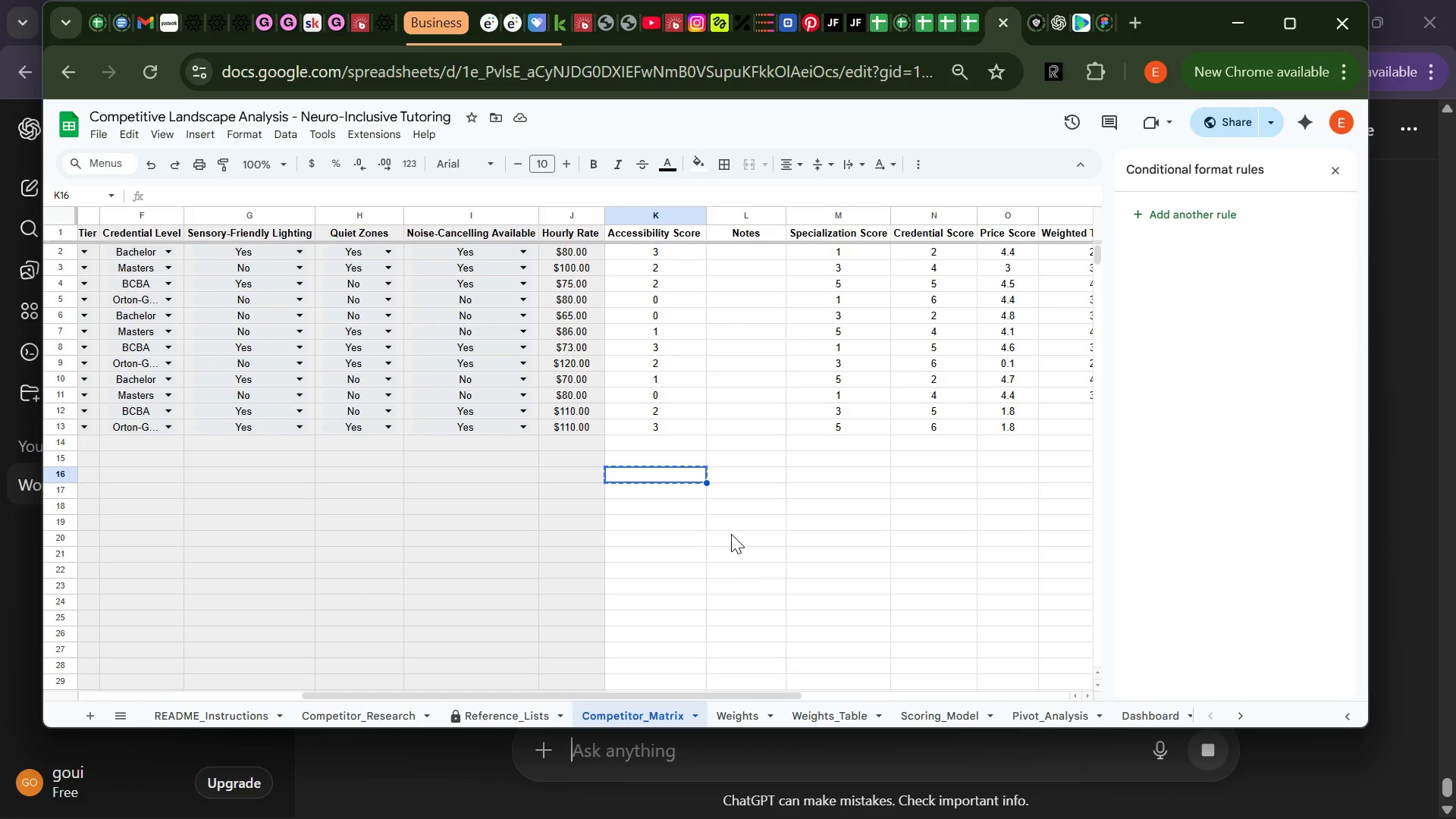 
left_click([808, 530])
 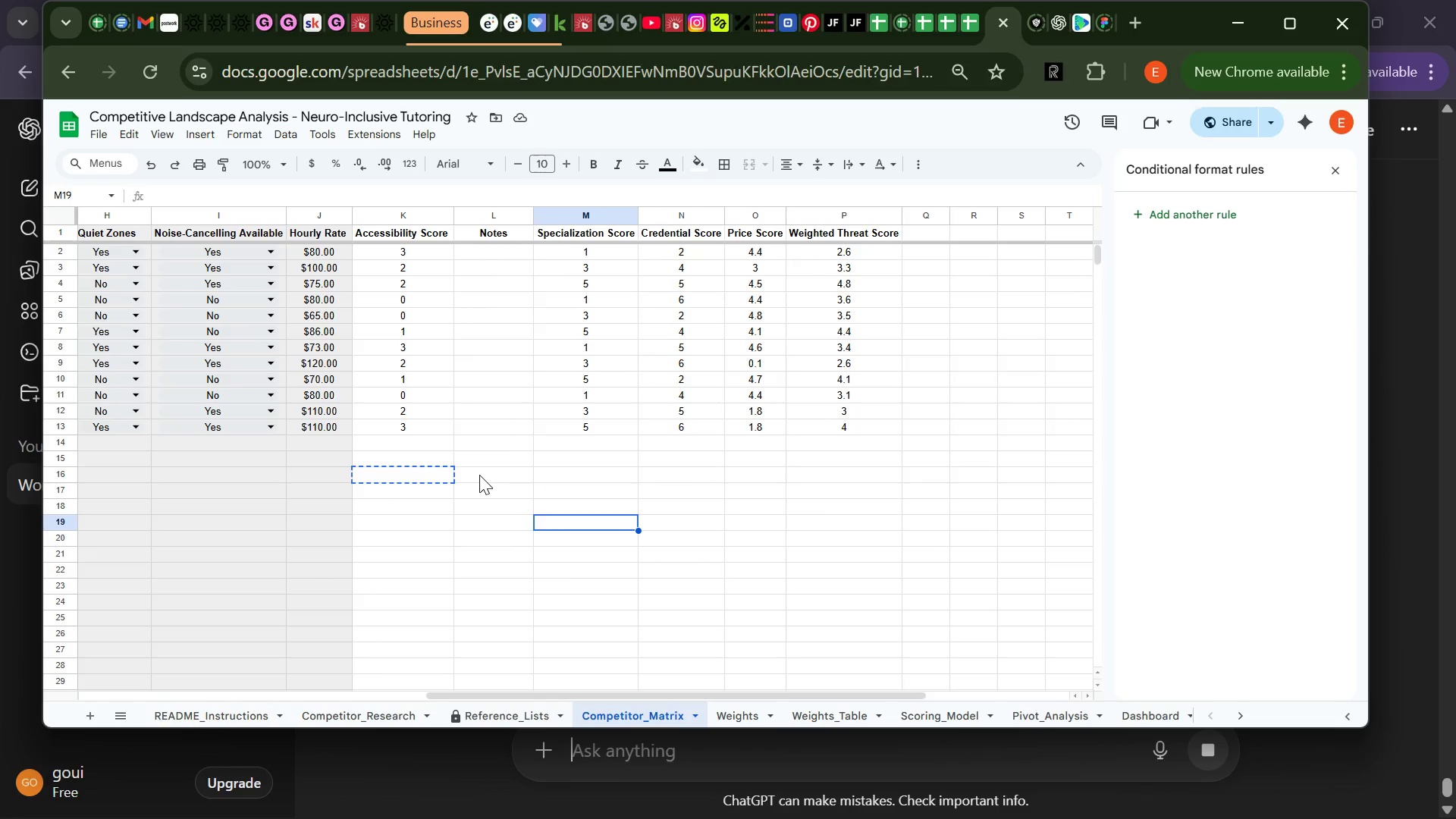 
left_click([450, 475])
 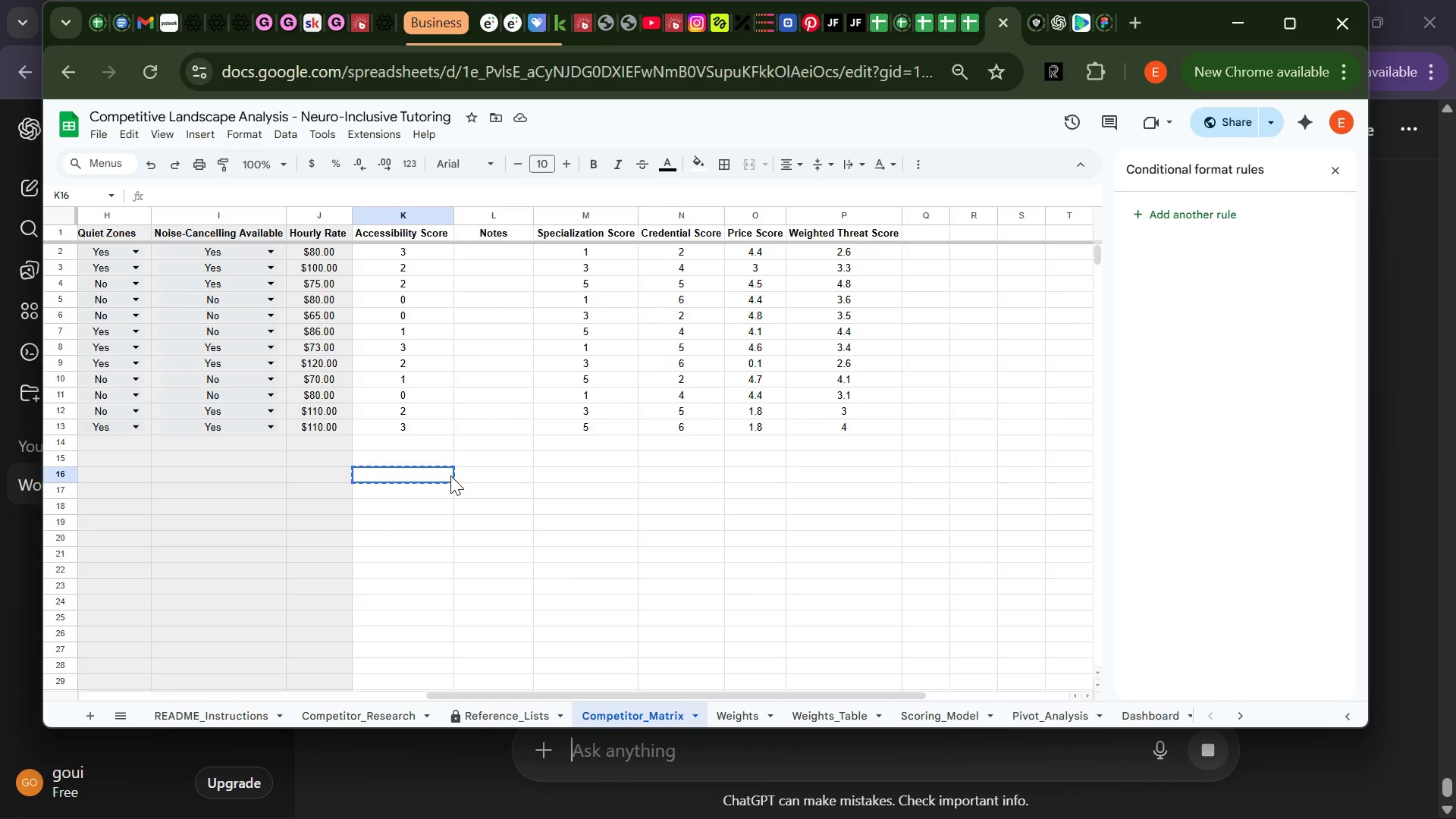 
key(G)
 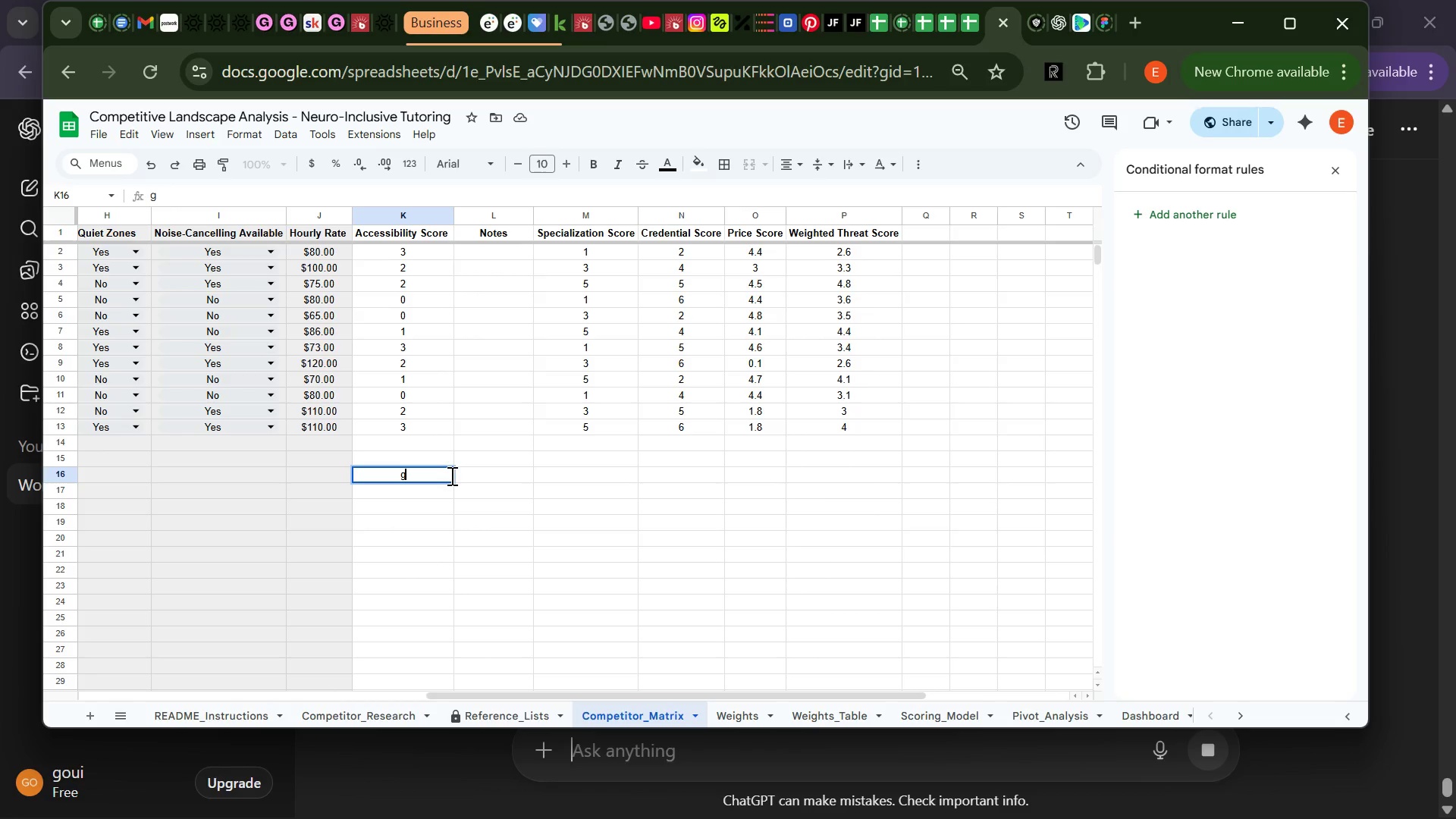 
key(Backspace)
 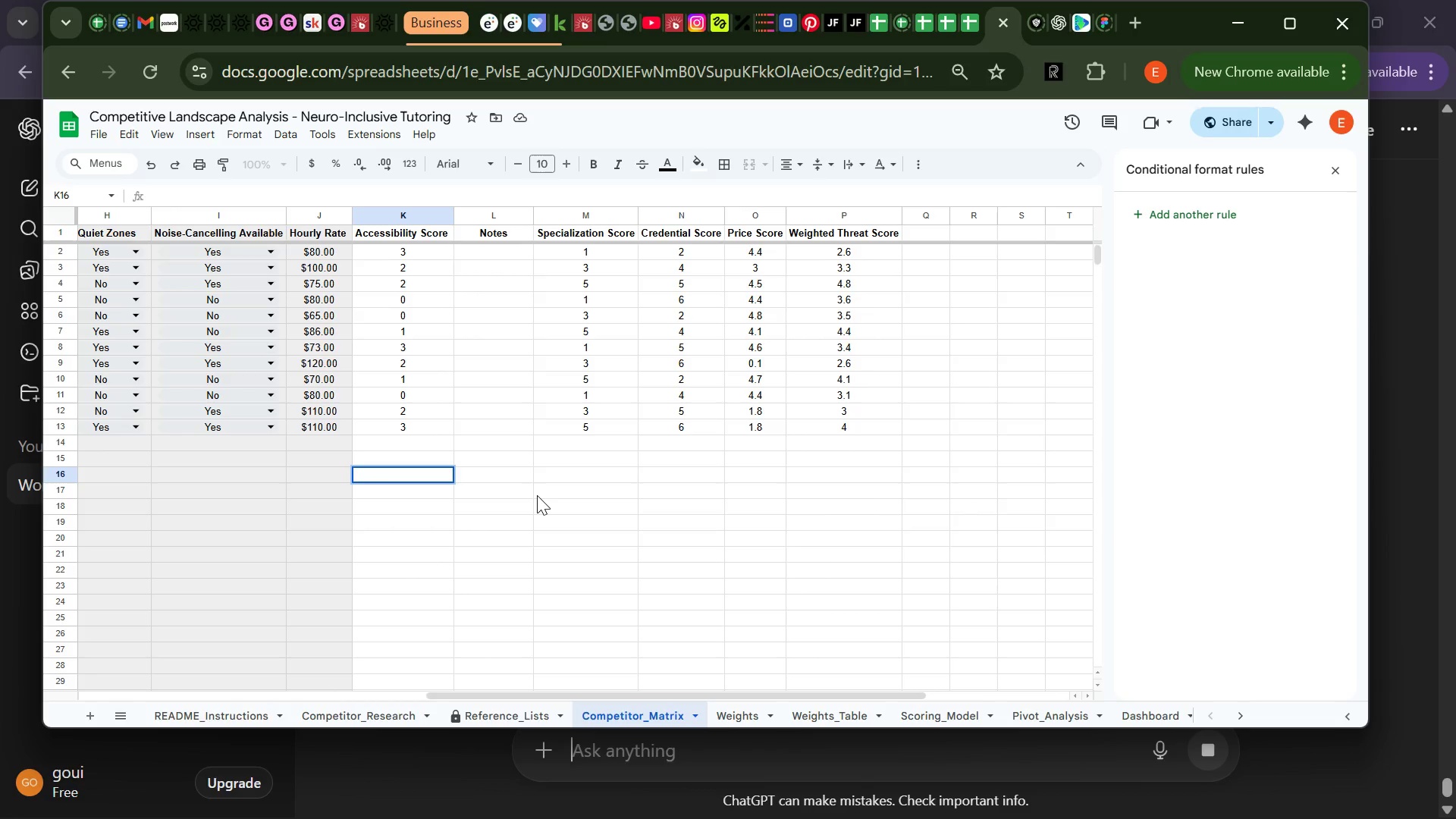 
left_click([537, 495])
 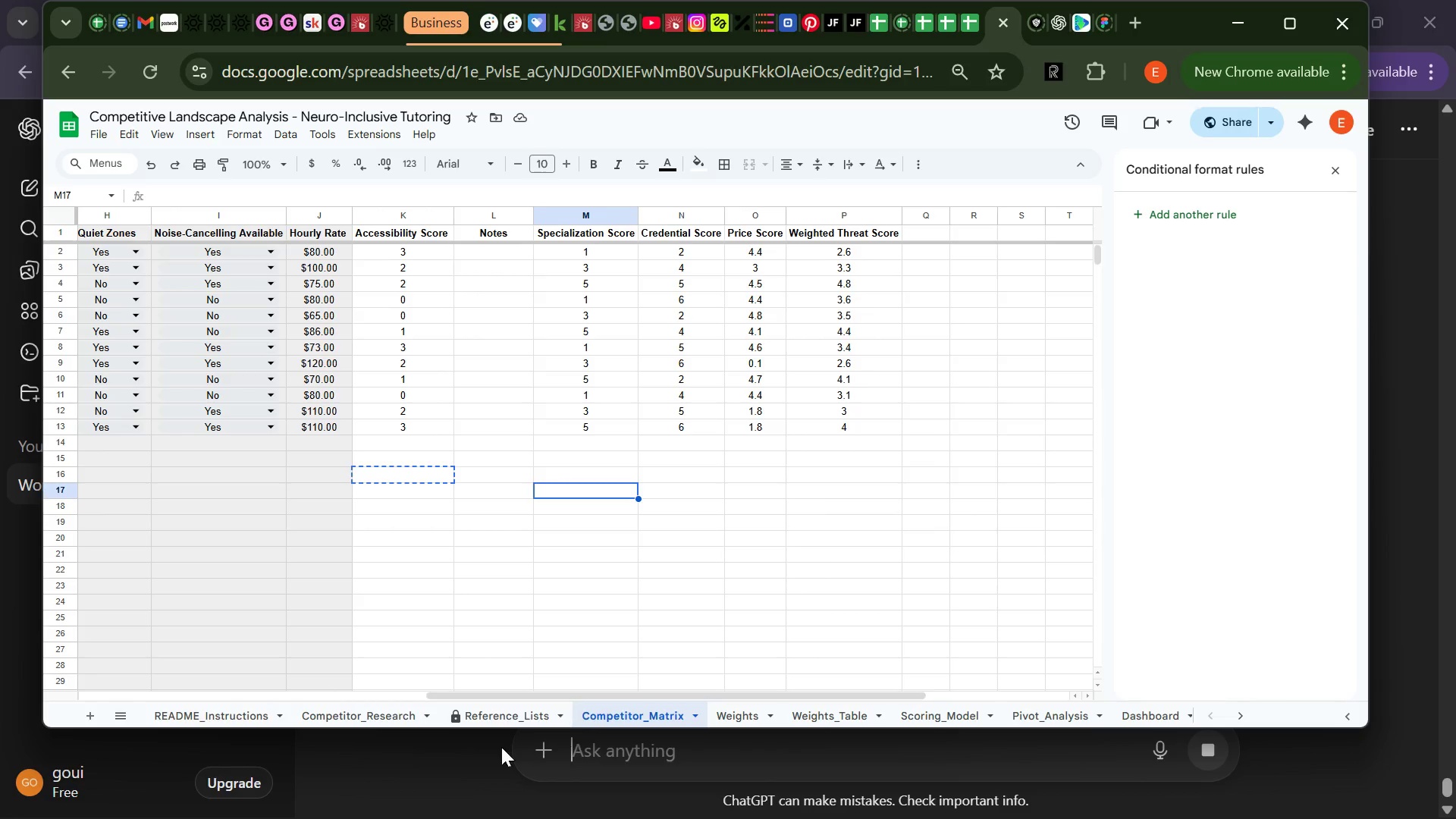 
left_click([472, 748])
 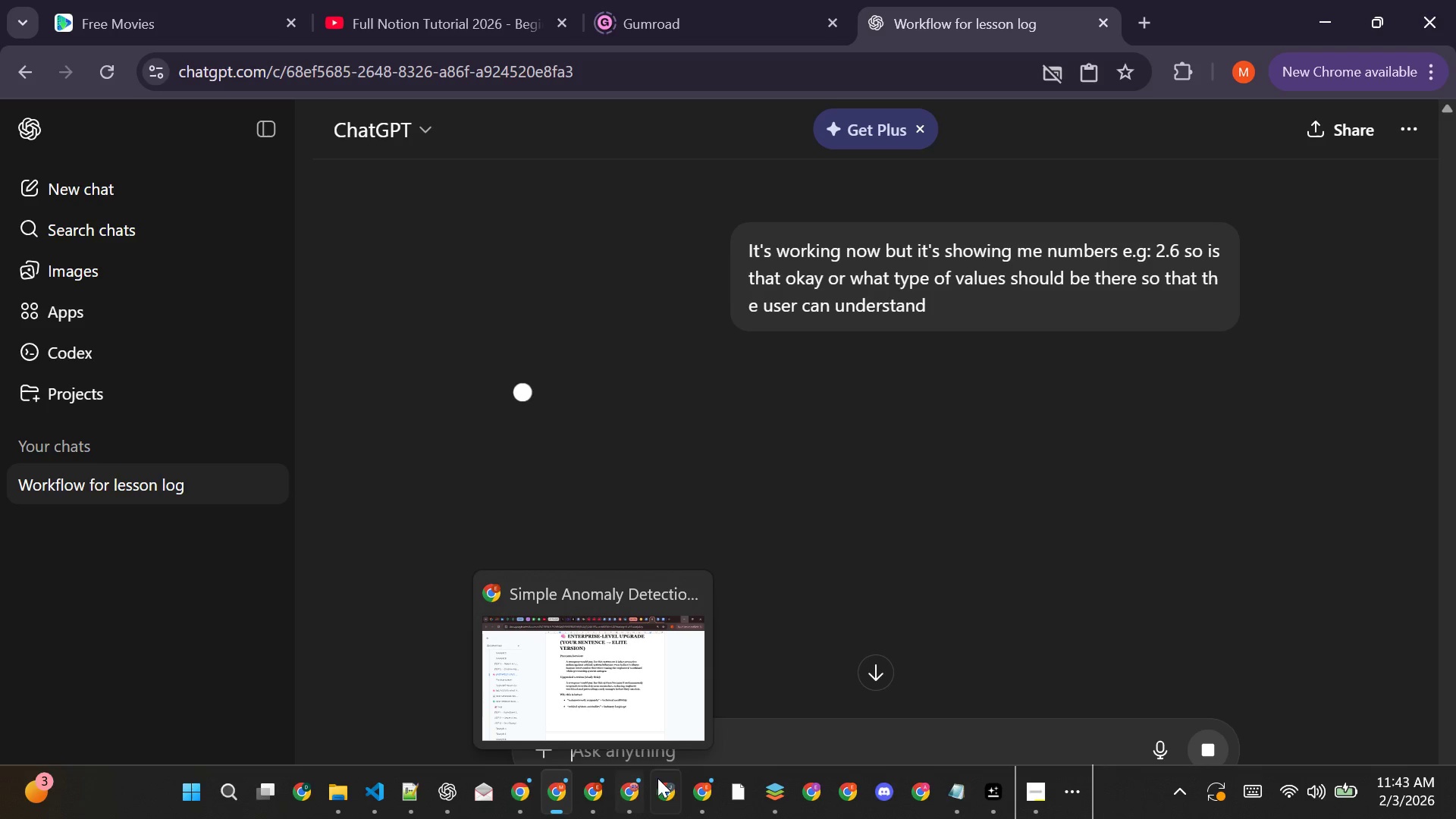 
wait(7.2)
 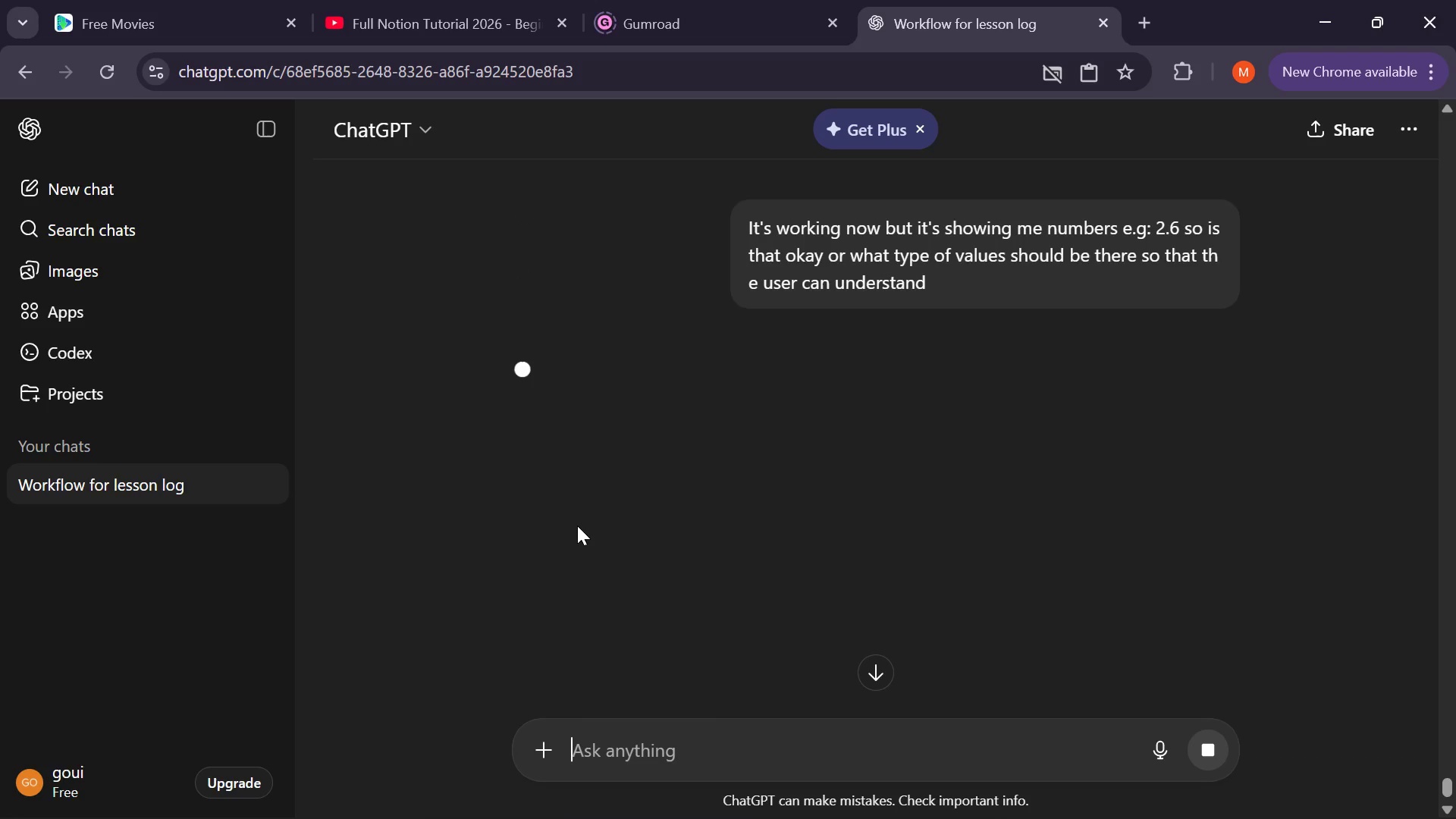 
left_click([701, 730])
 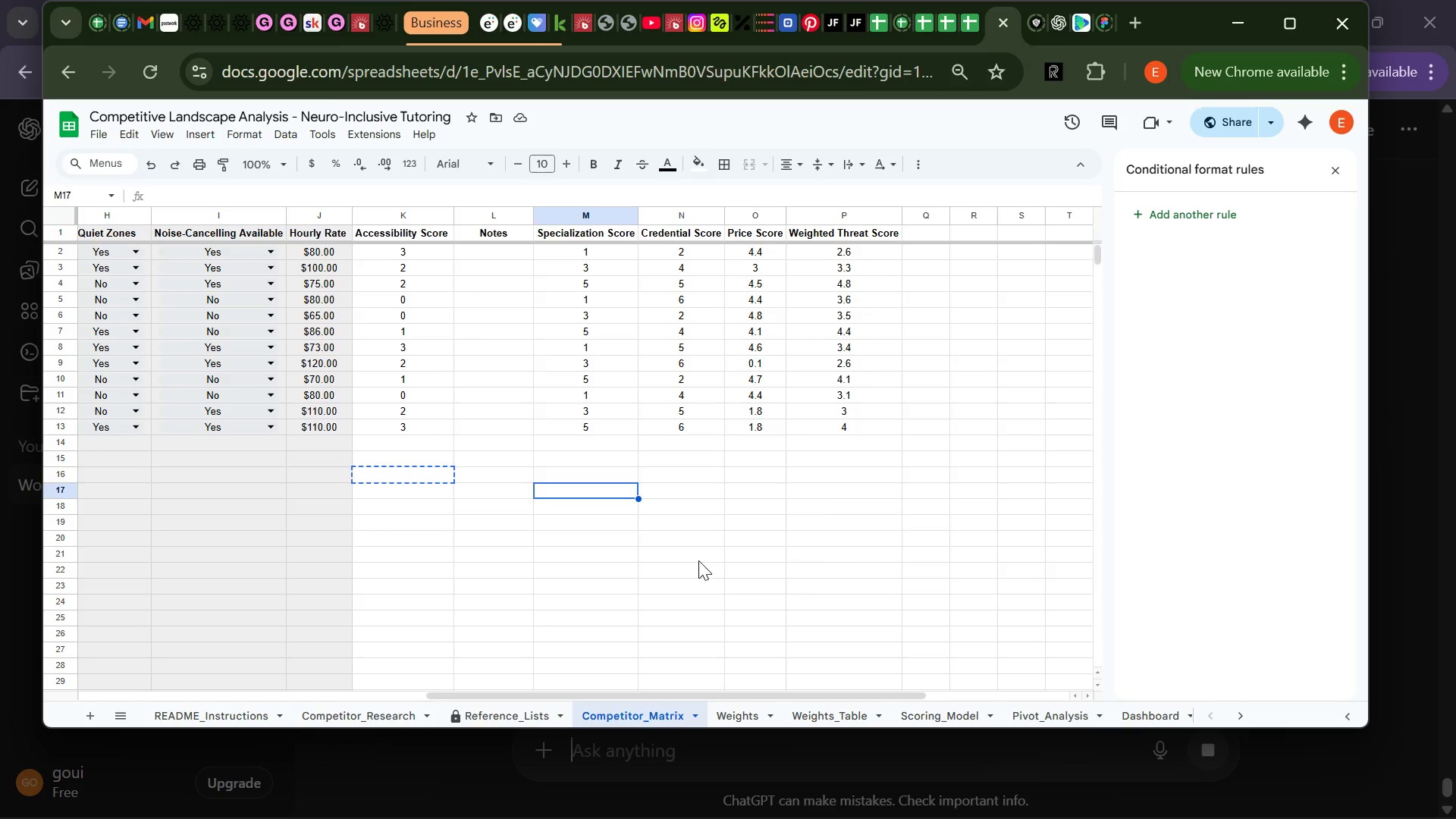 
wait(36.19)
 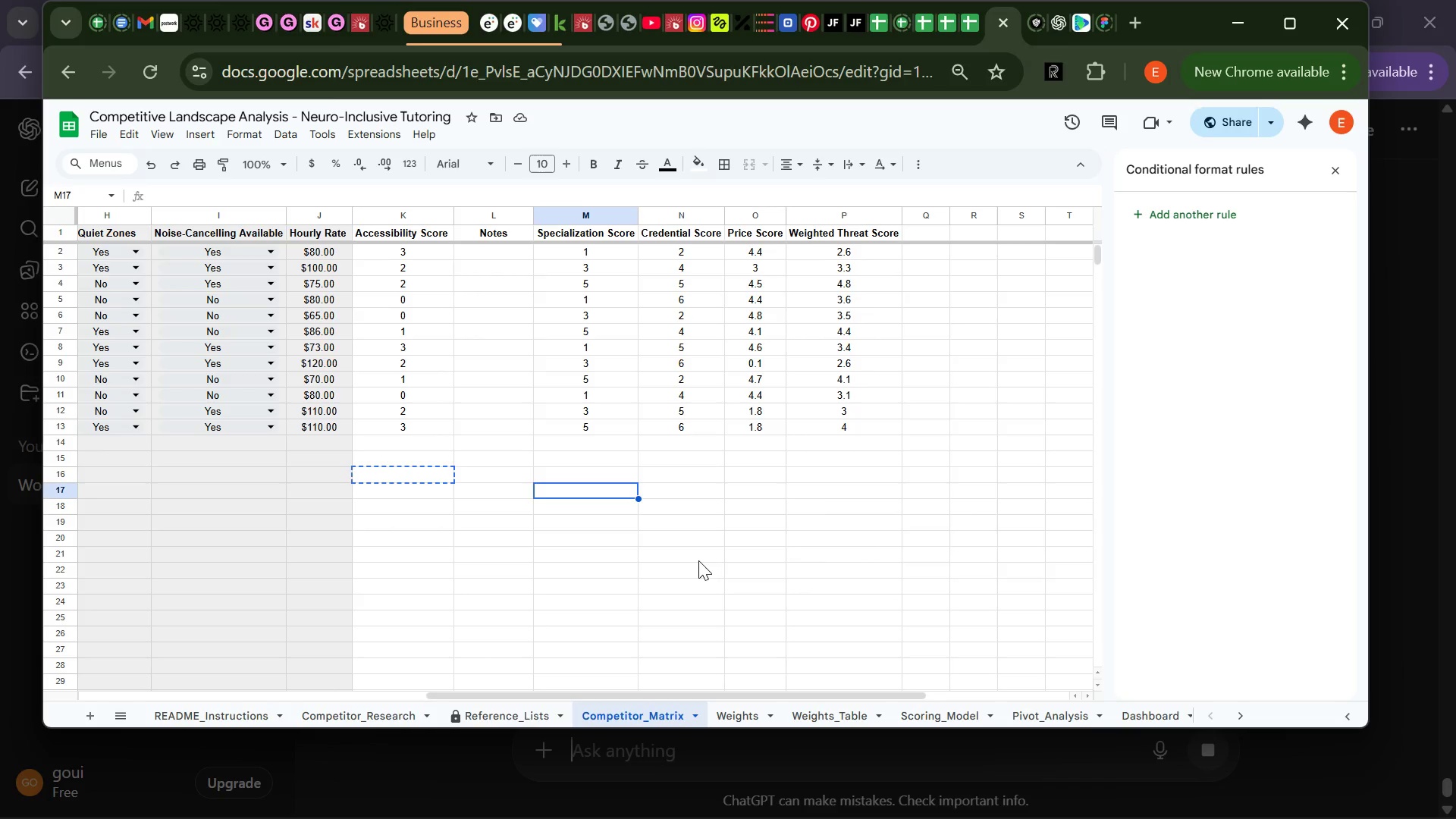 
left_click([749, 705])
 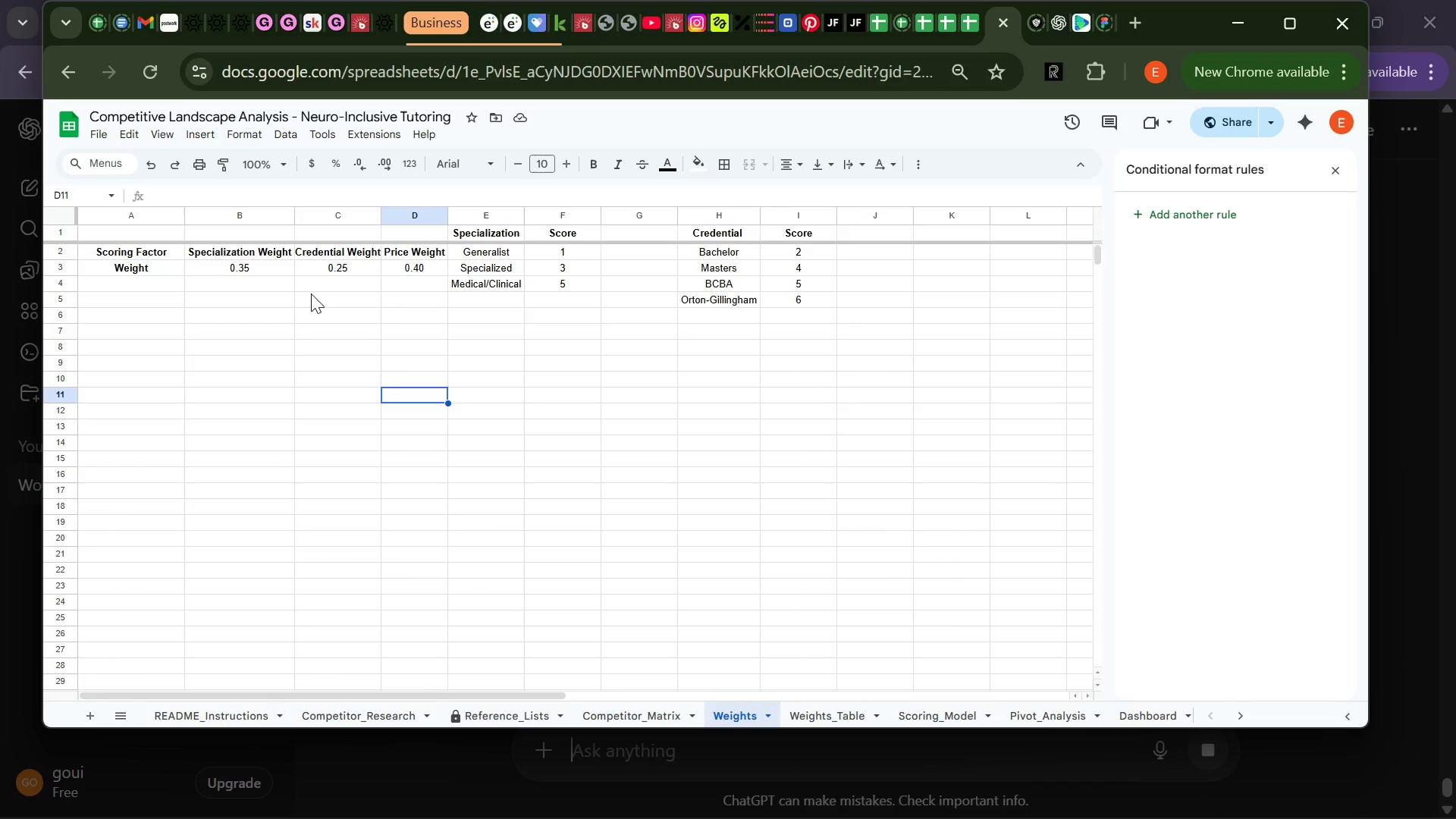 
left_click([291, 315])
 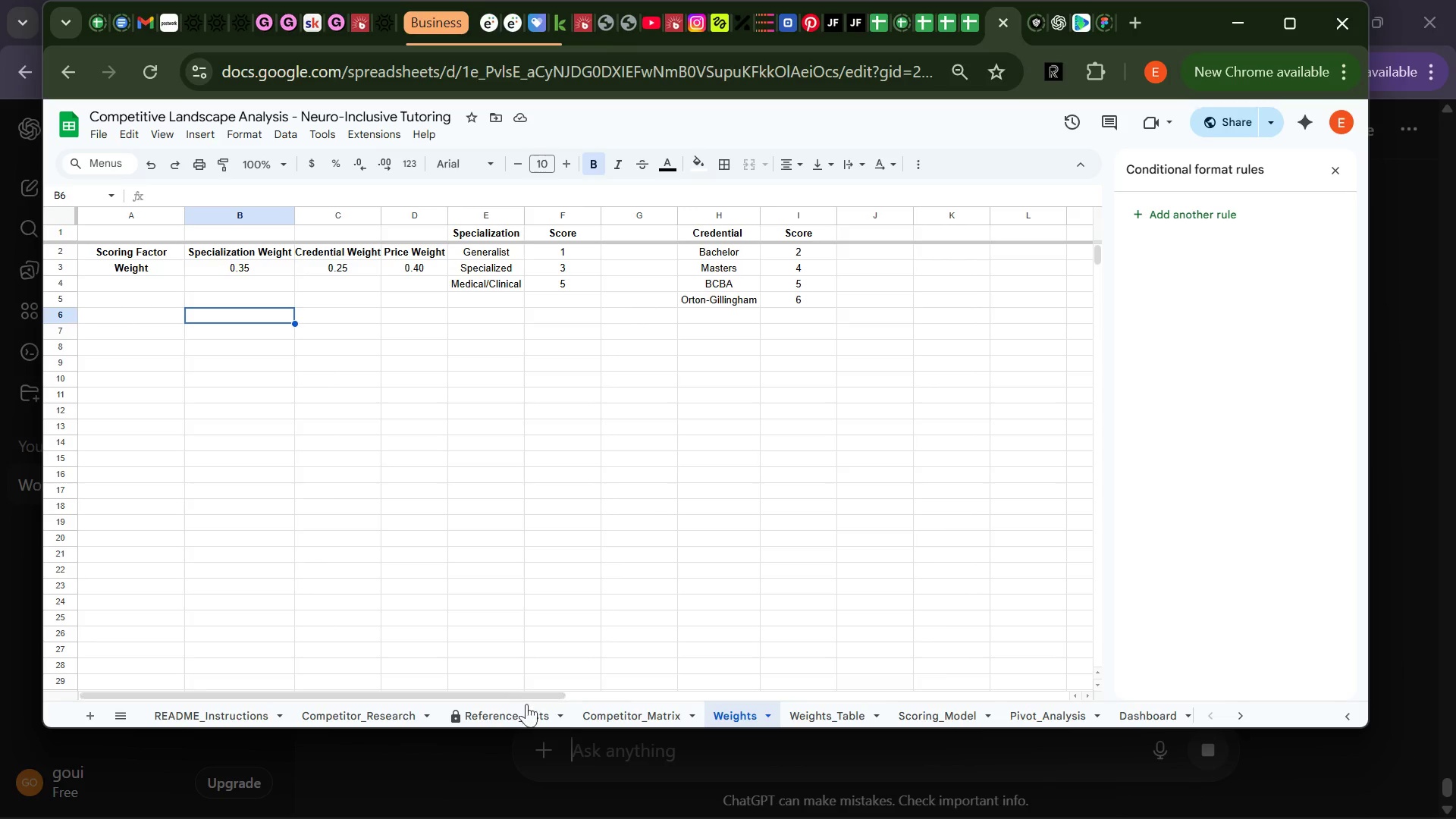 
left_click([611, 721])
 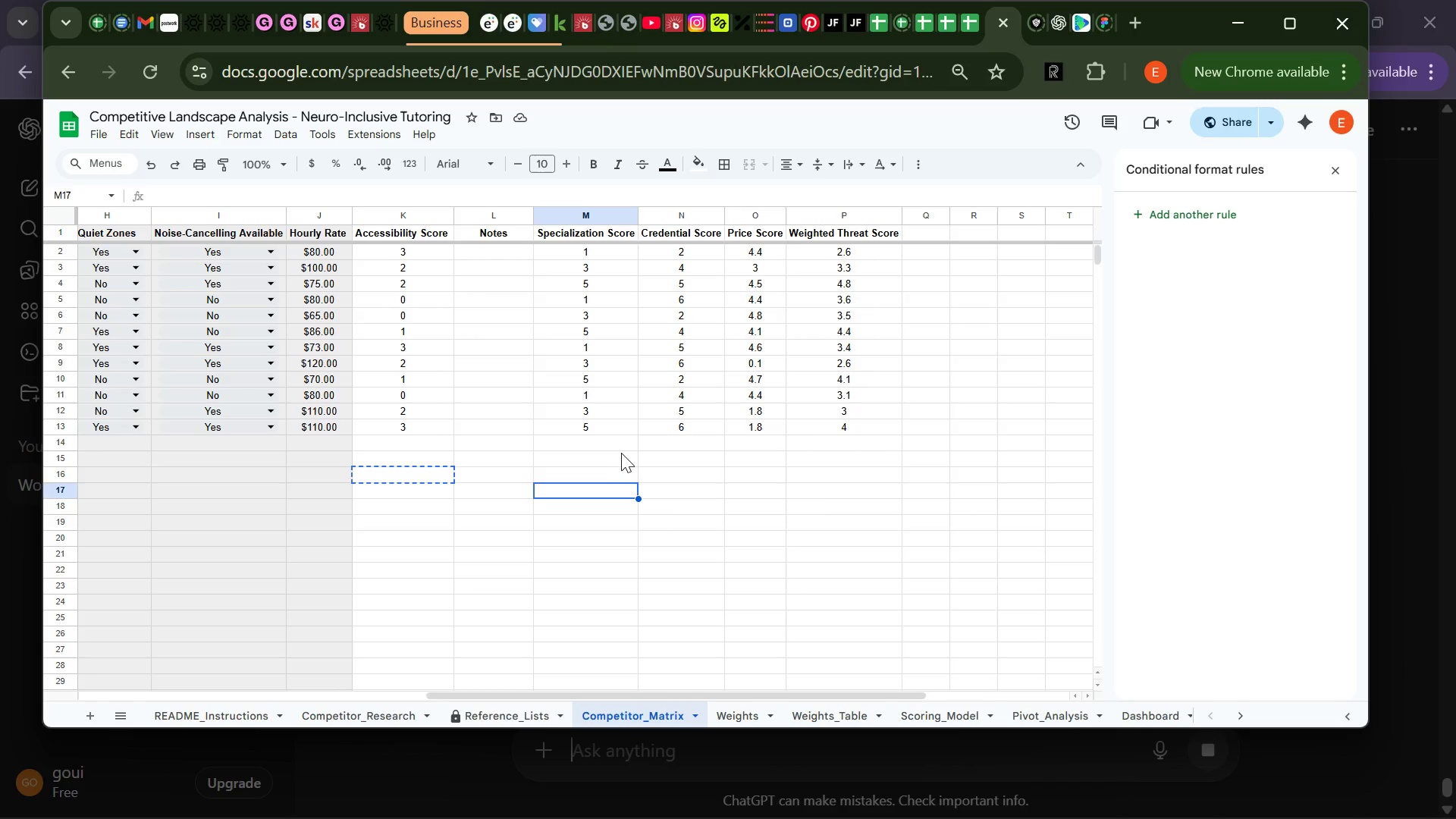 
wait(27.5)
 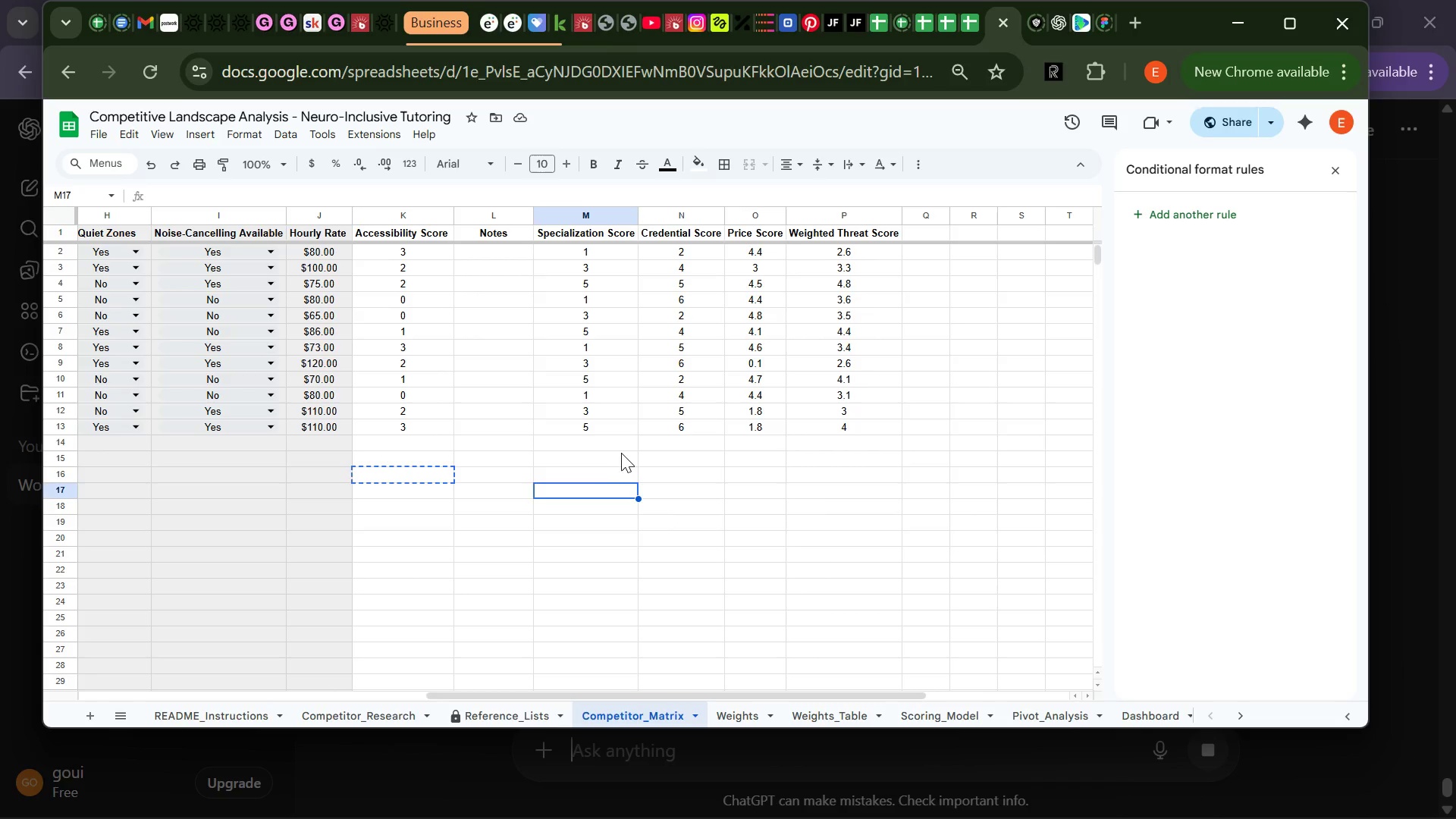 
left_click([922, 713])
 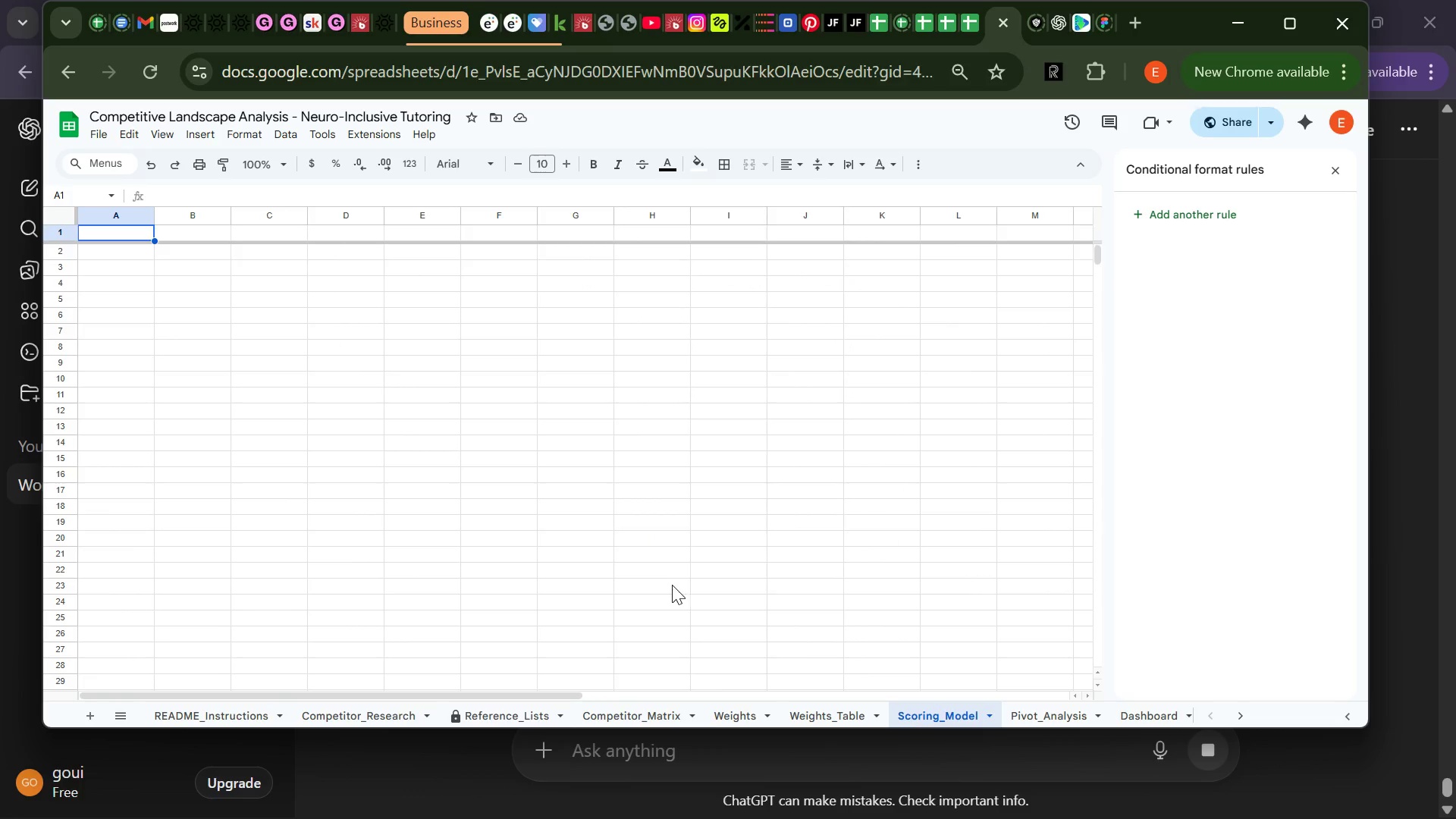 
wait(5.22)
 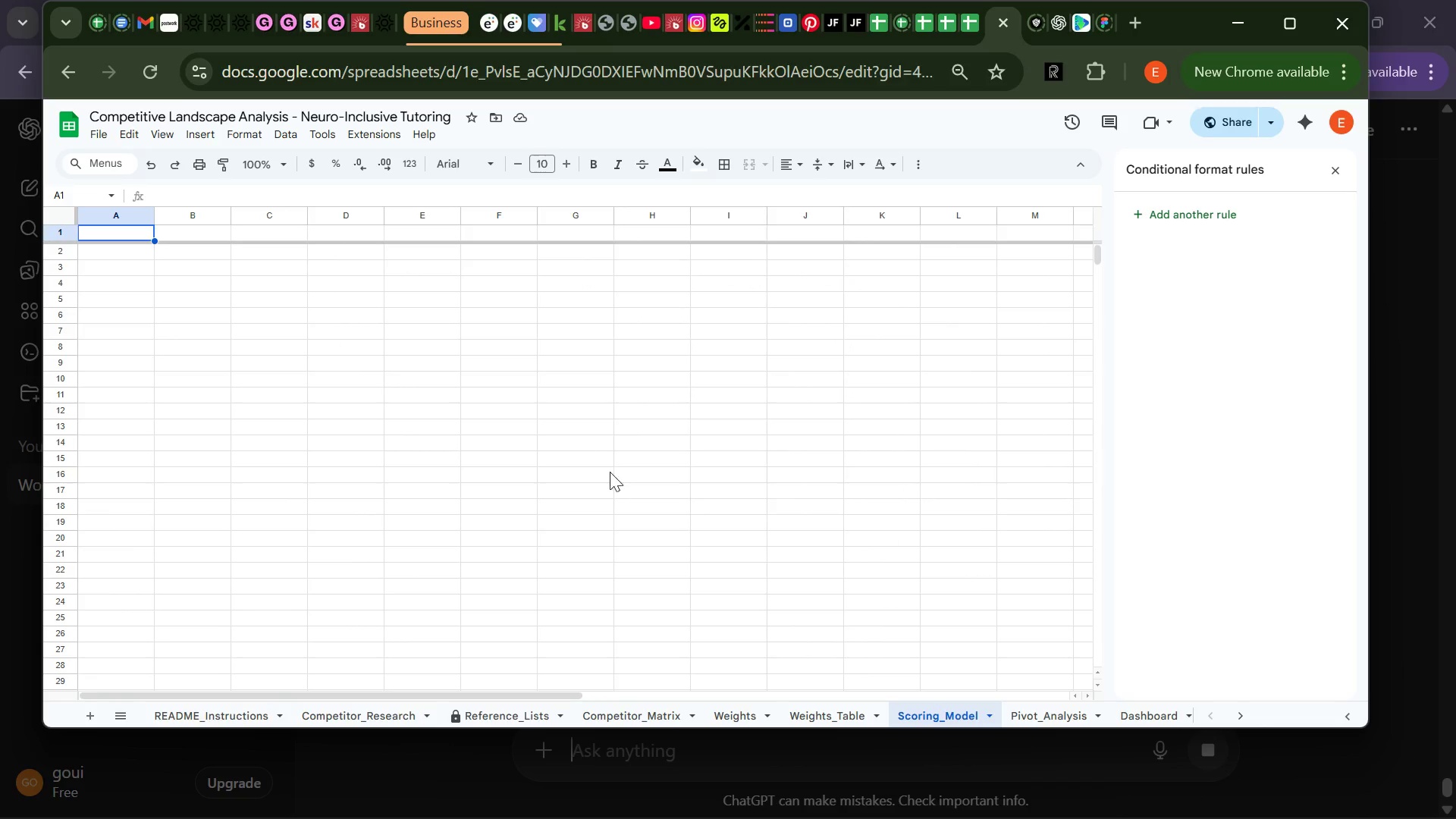 
left_click([817, 710])
 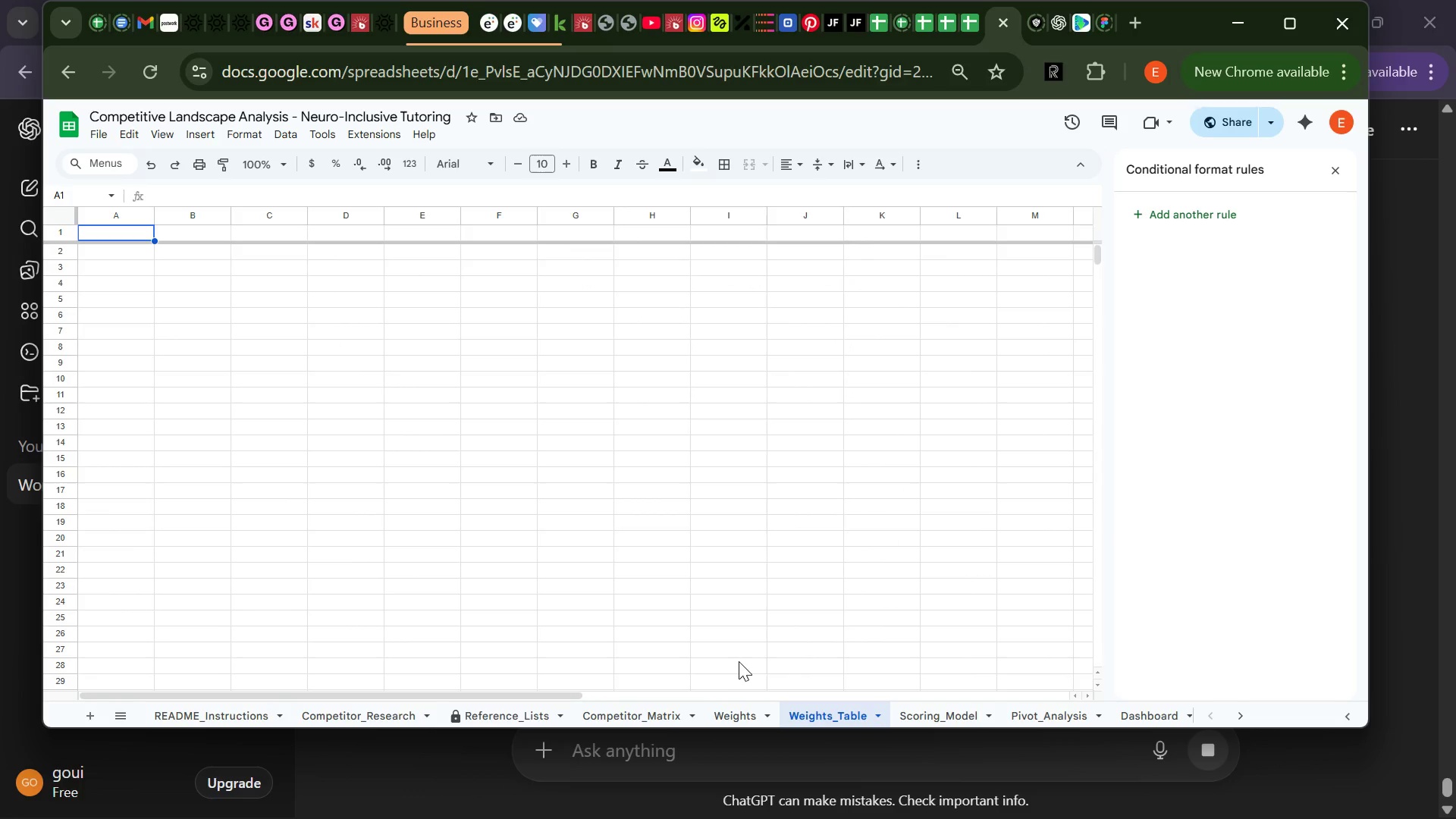 
left_click([726, 717])
 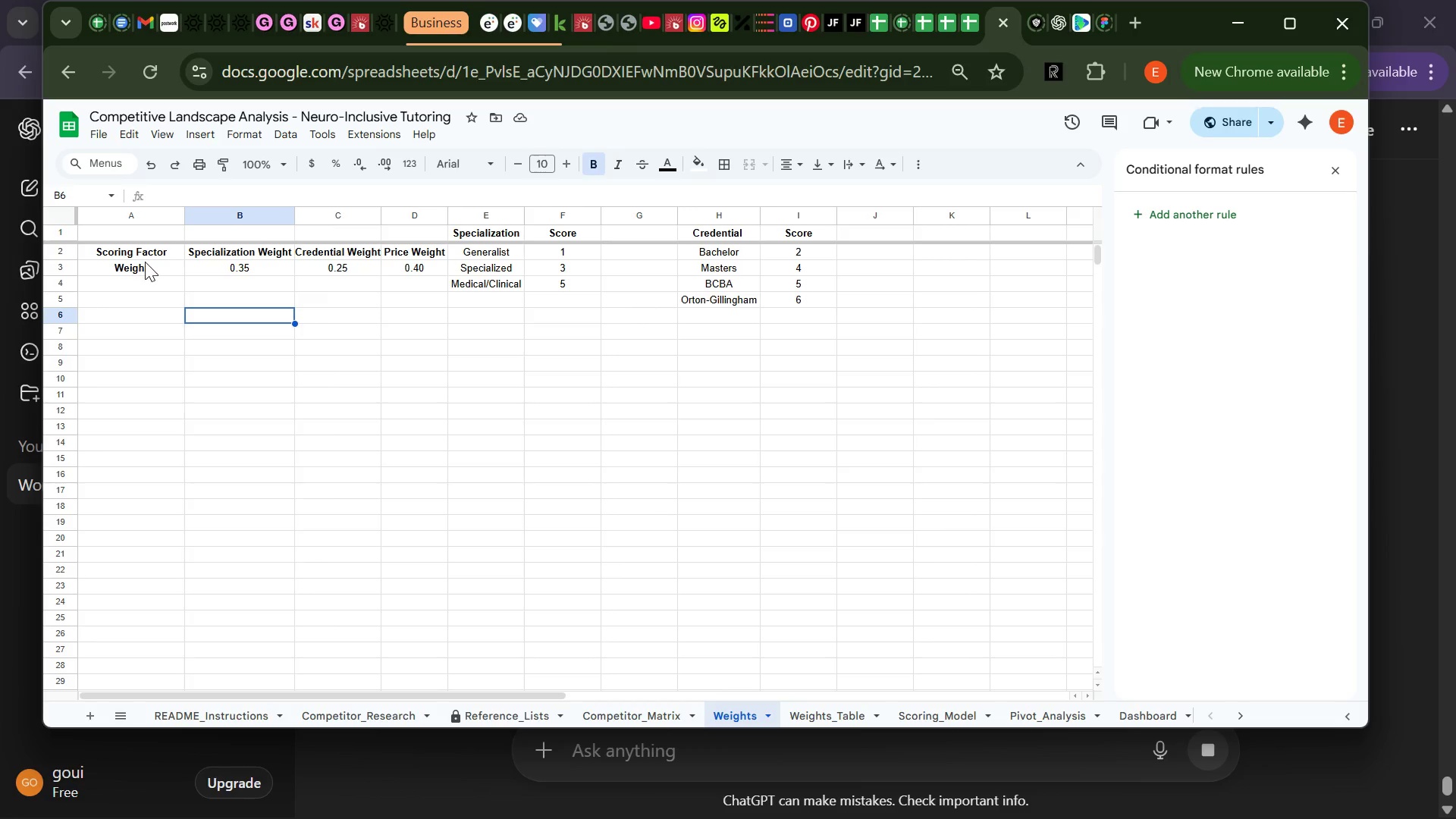 
left_click([147, 254])
 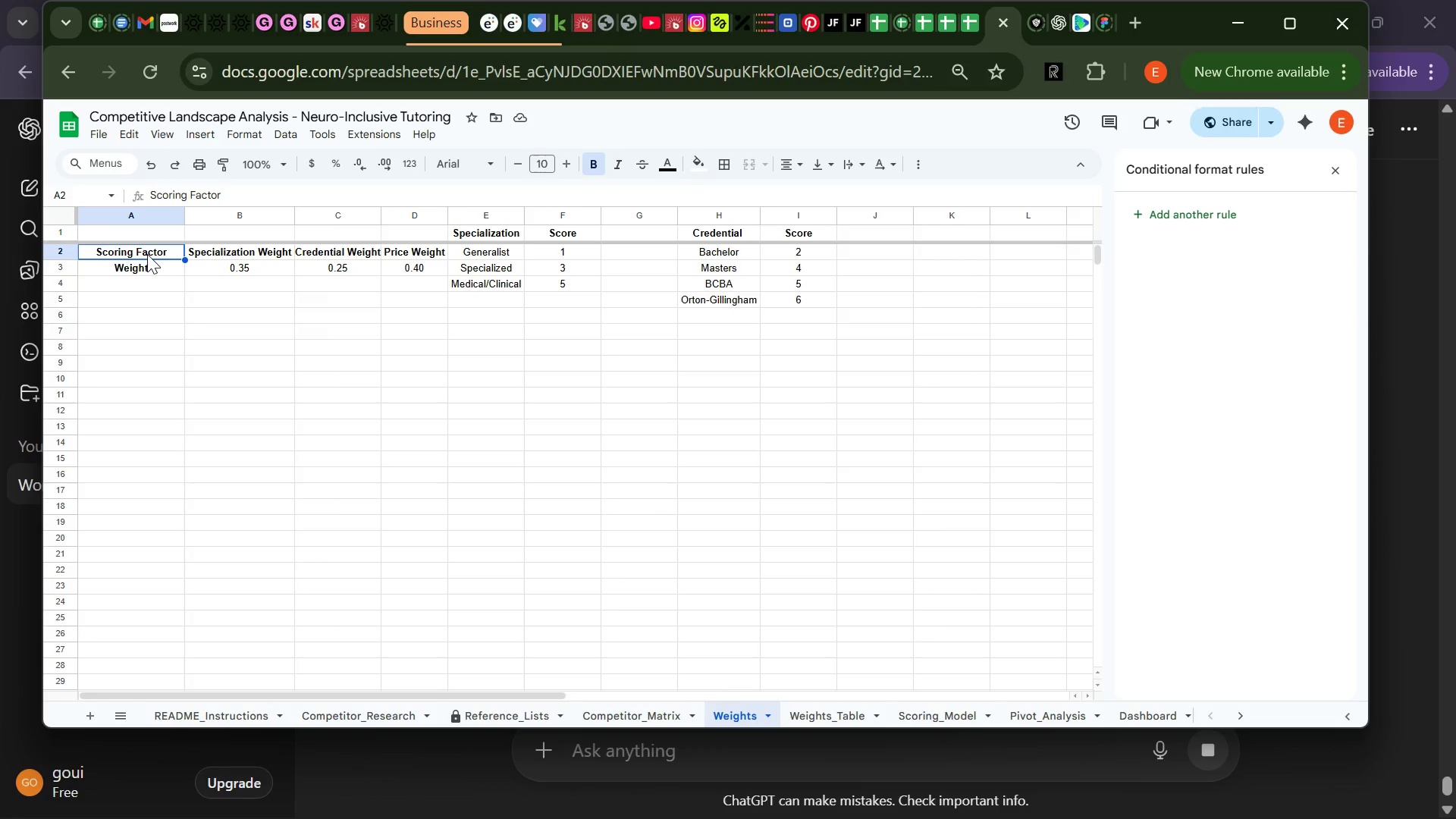 
left_click_drag(start_coordinate=[147, 254], to_coordinate=[402, 268])
 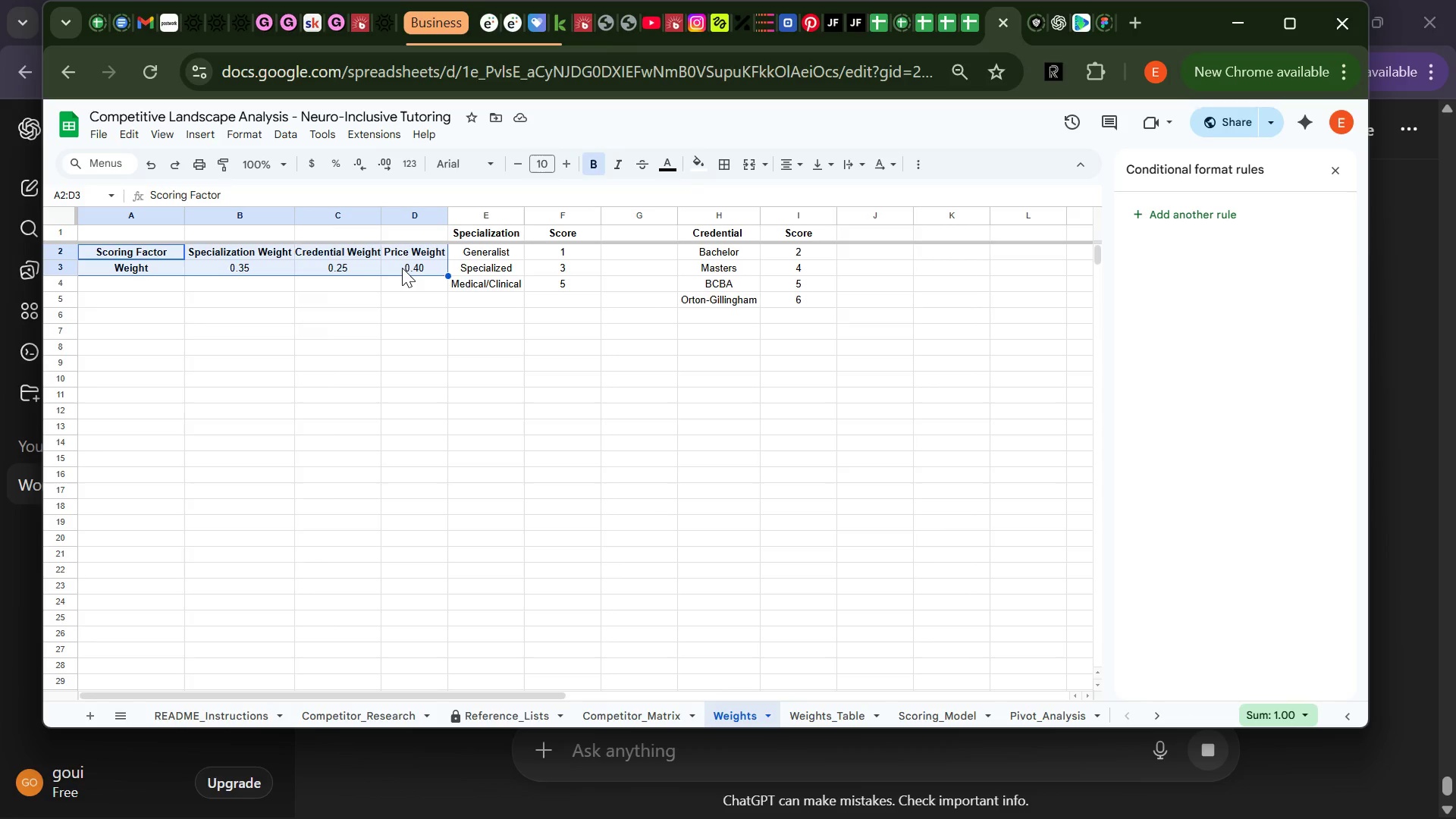 
key(Control+C)
 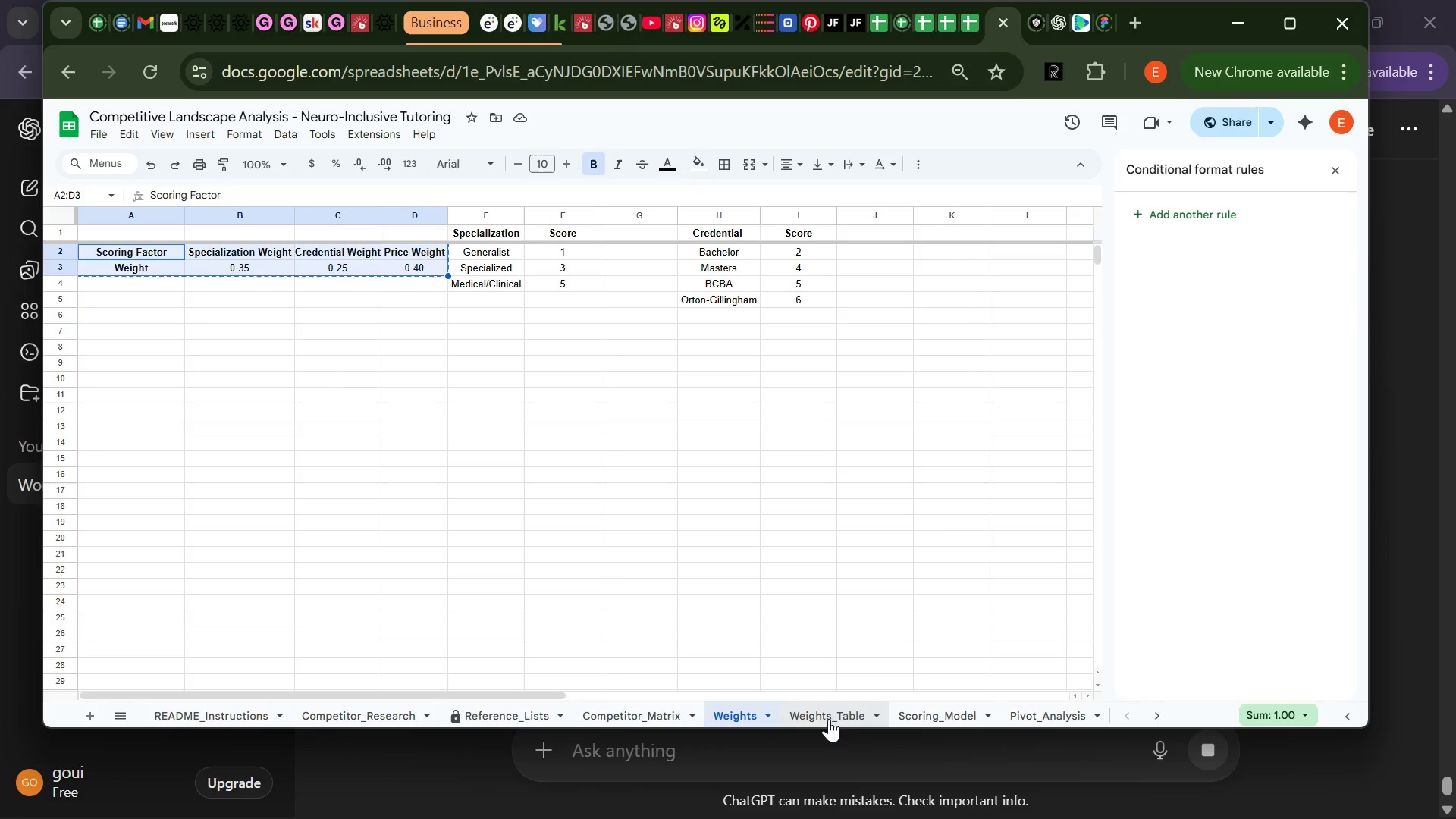 
left_click([831, 720])
 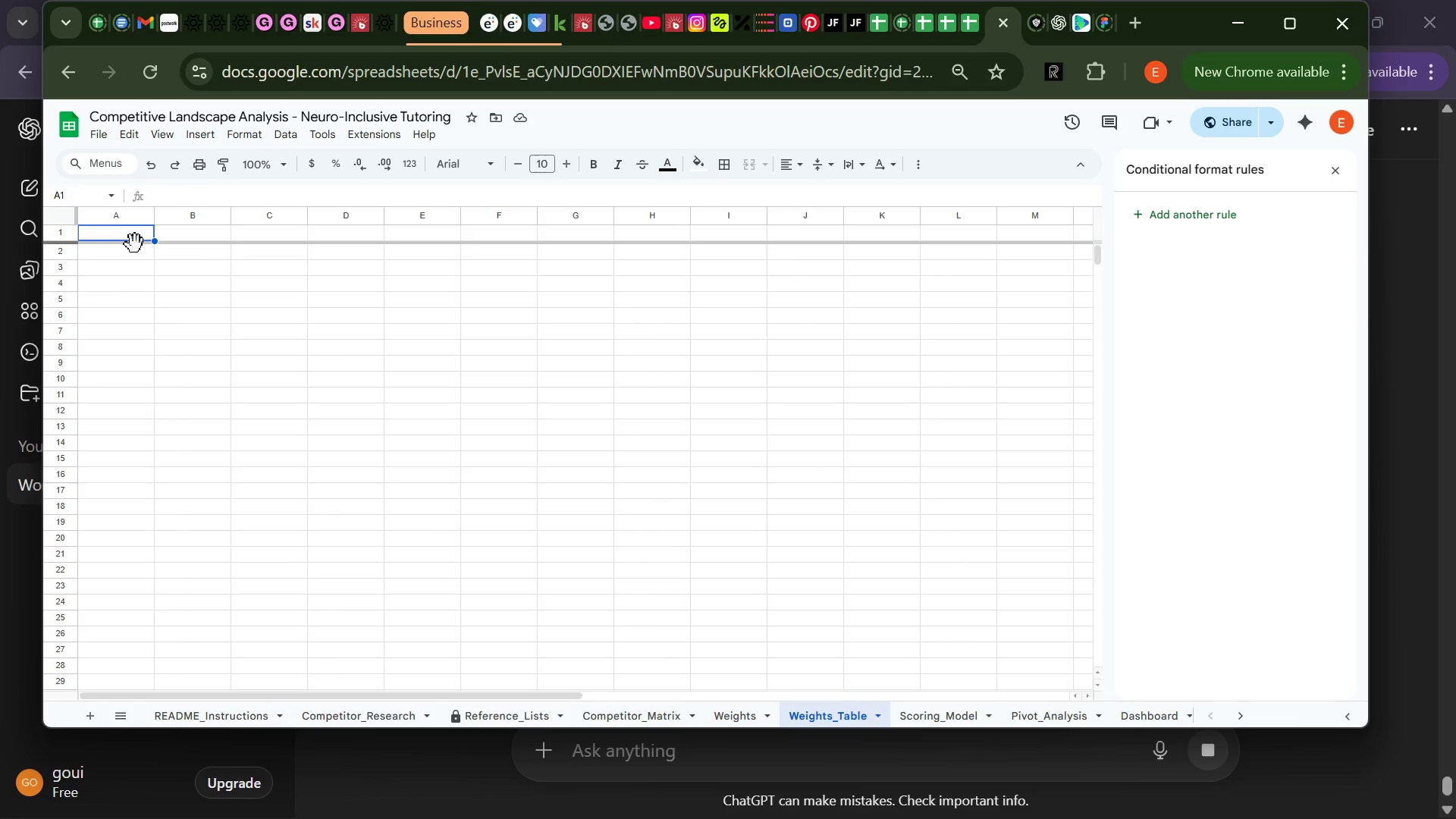 
key(Control+V)
 